 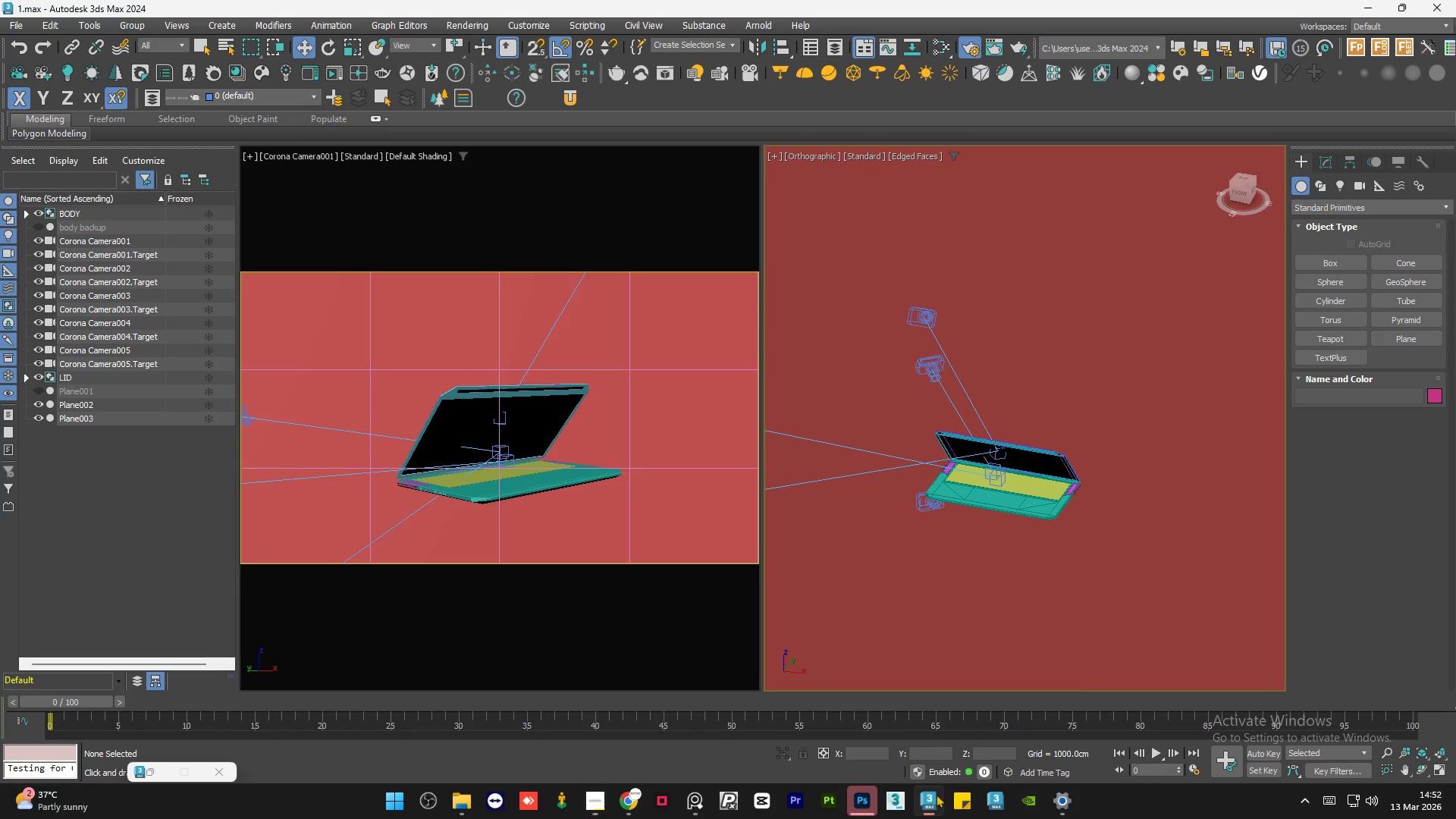 
scroll: coordinate [934, 494], scroll_direction: down, amount: 8.0
 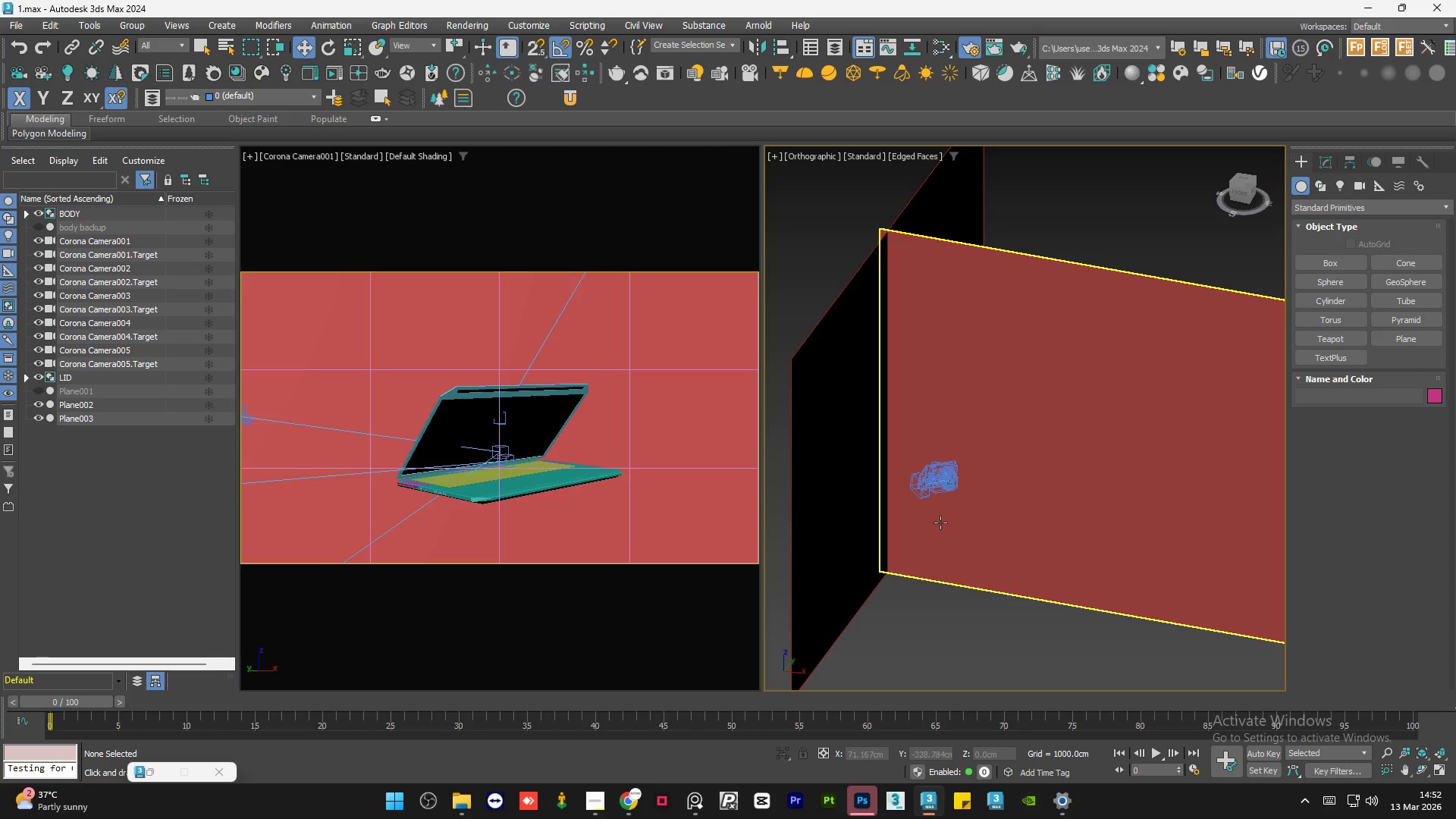 
hold_key(key=AltLeft, duration=0.81)
scroll: coordinate [951, 604], scroll_direction: down, amount: 1.0
 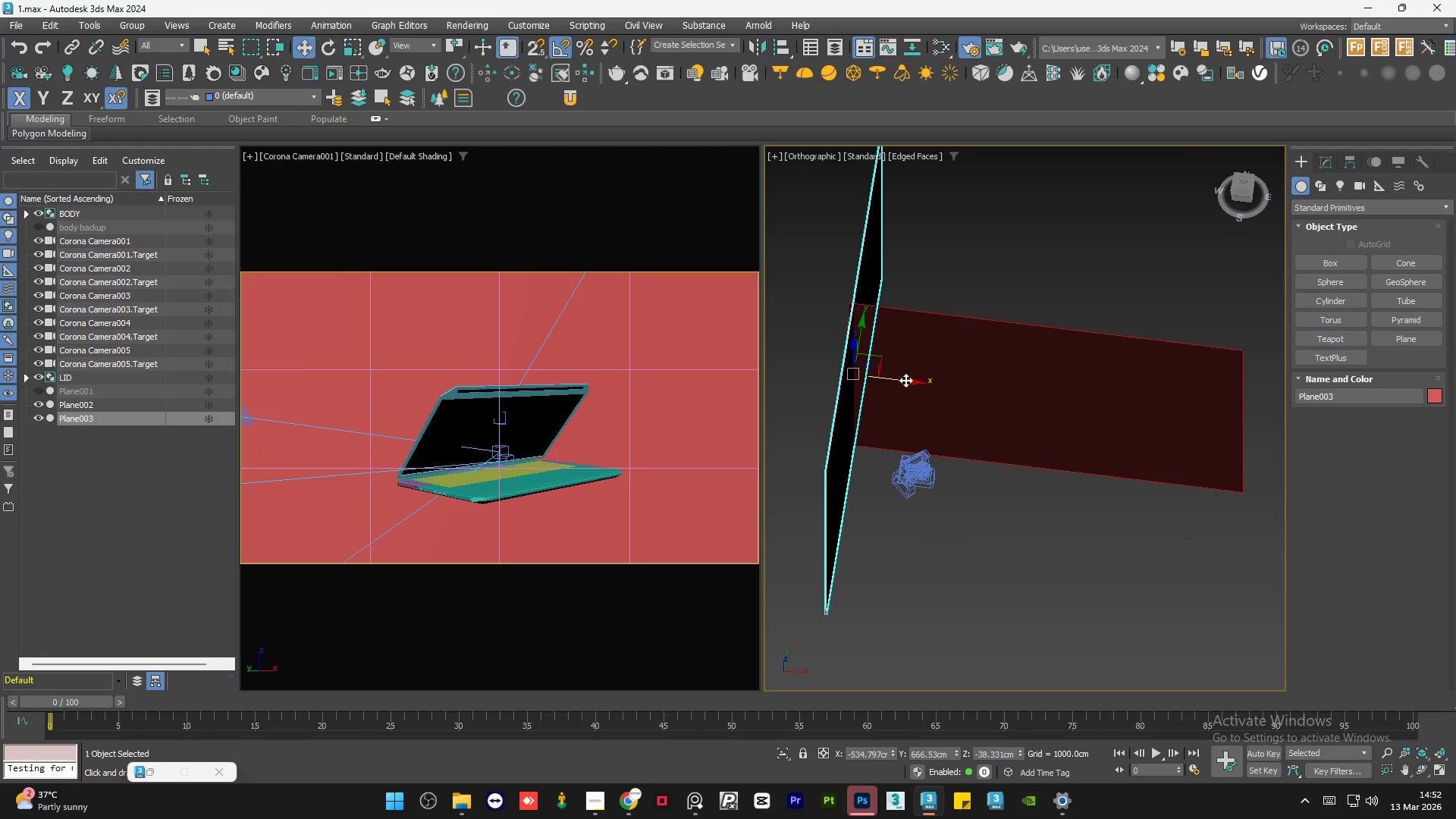 
left_click_drag(start_coordinate=[887, 379], to_coordinate=[1256, 452])
 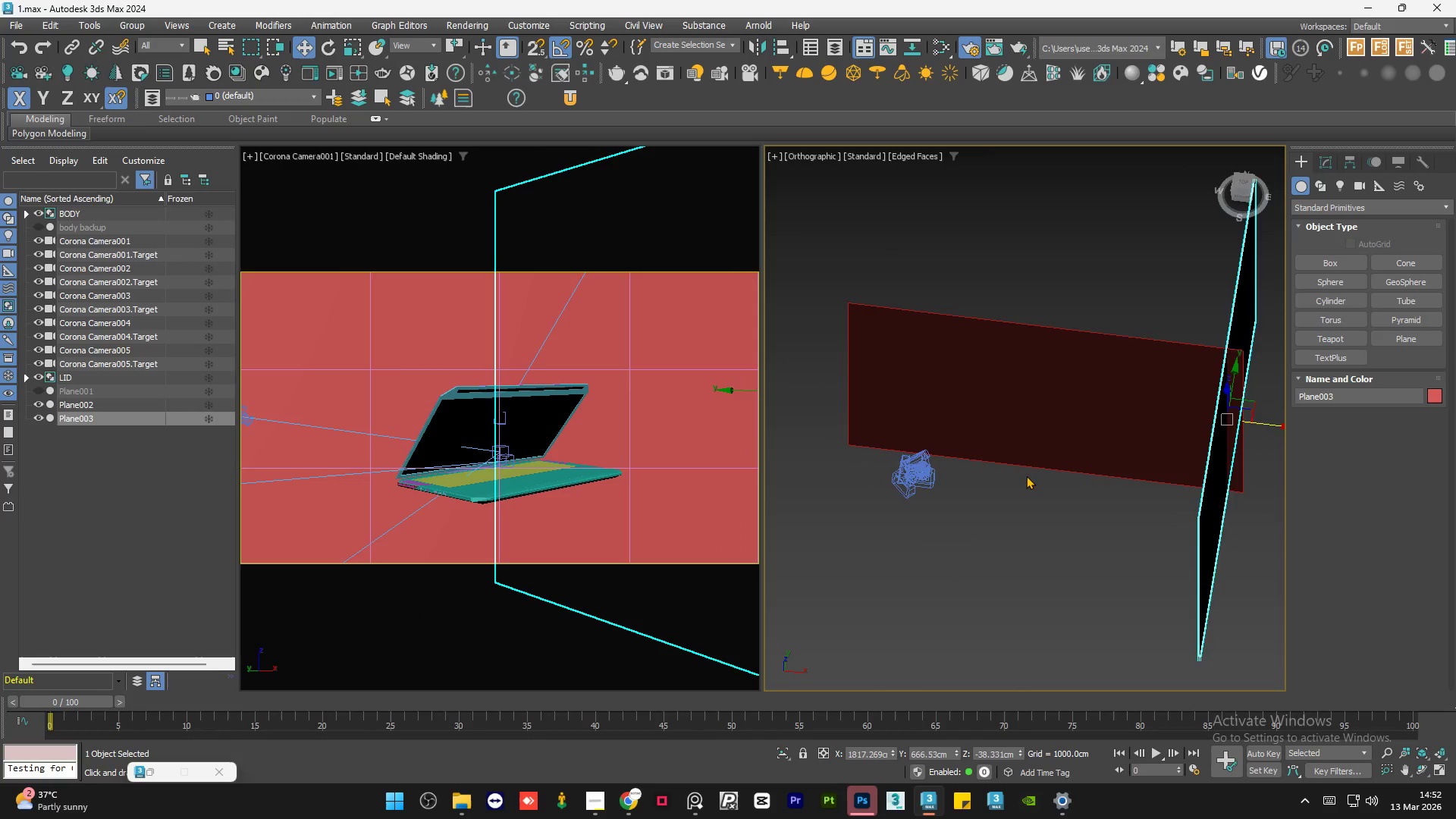 
hold_key(key=AltLeft, duration=0.62)
 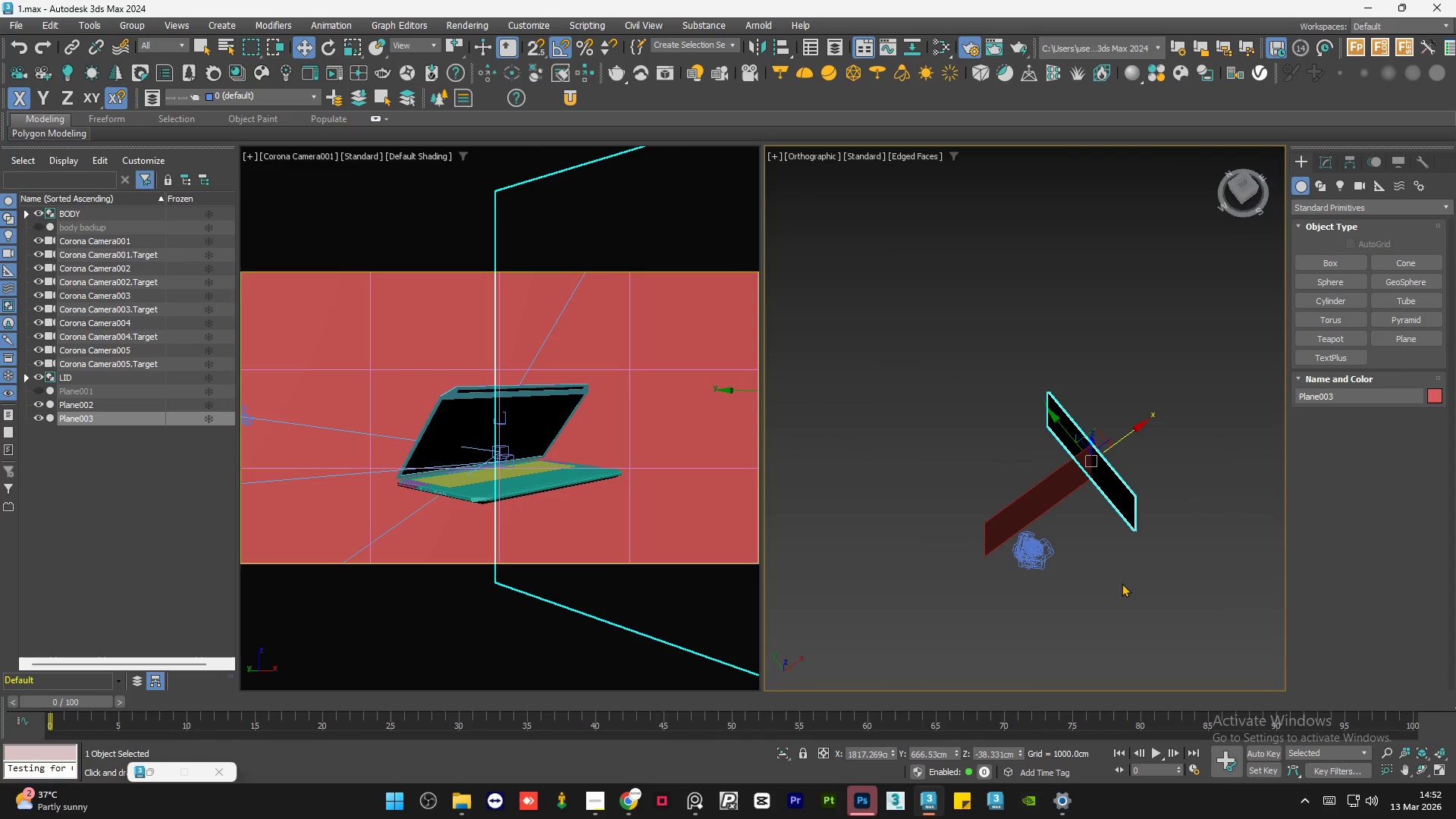 
scroll: coordinate [1014, 486], scroll_direction: down, amount: 3.0
 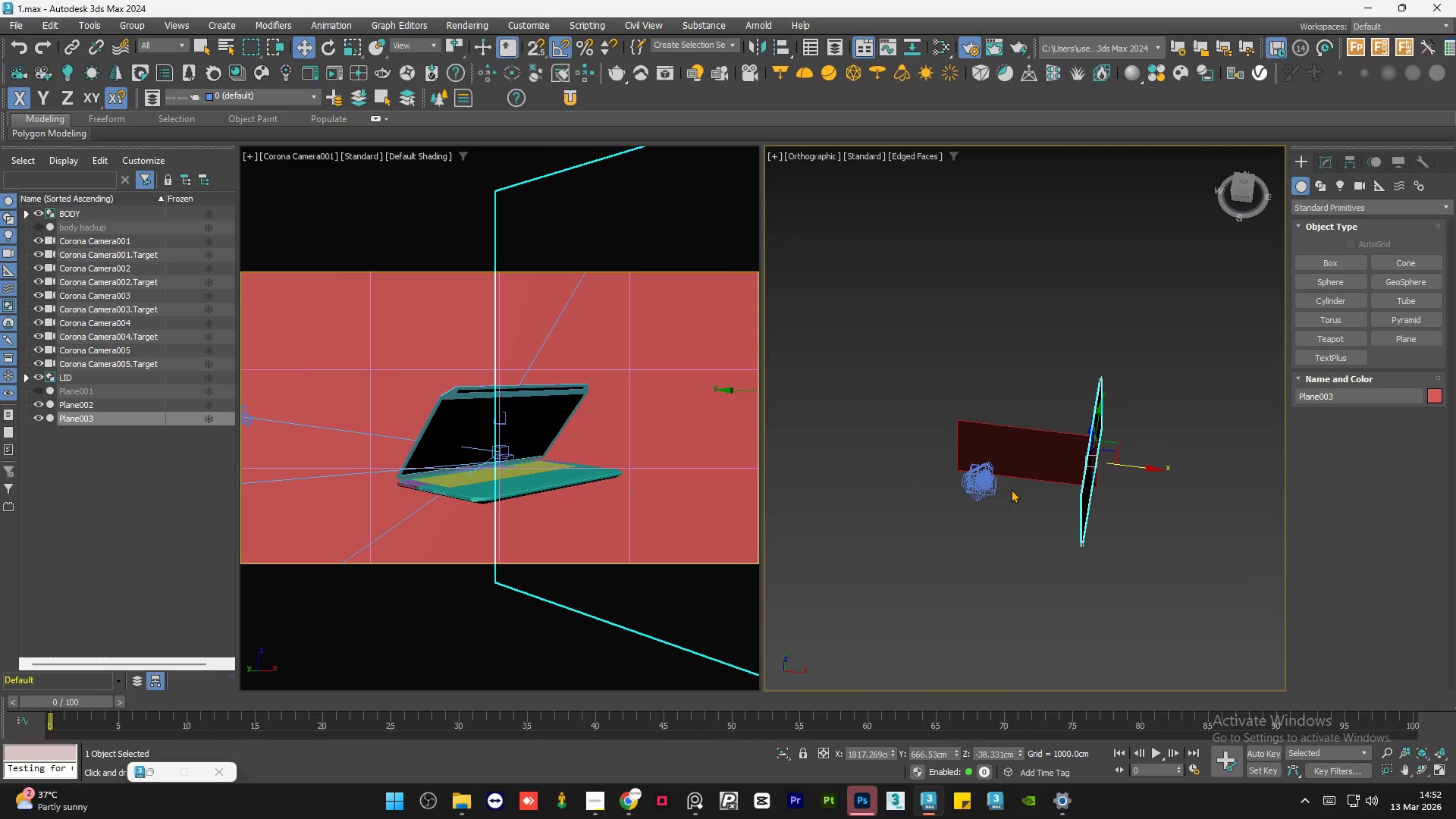 
left_click([1122, 583])
 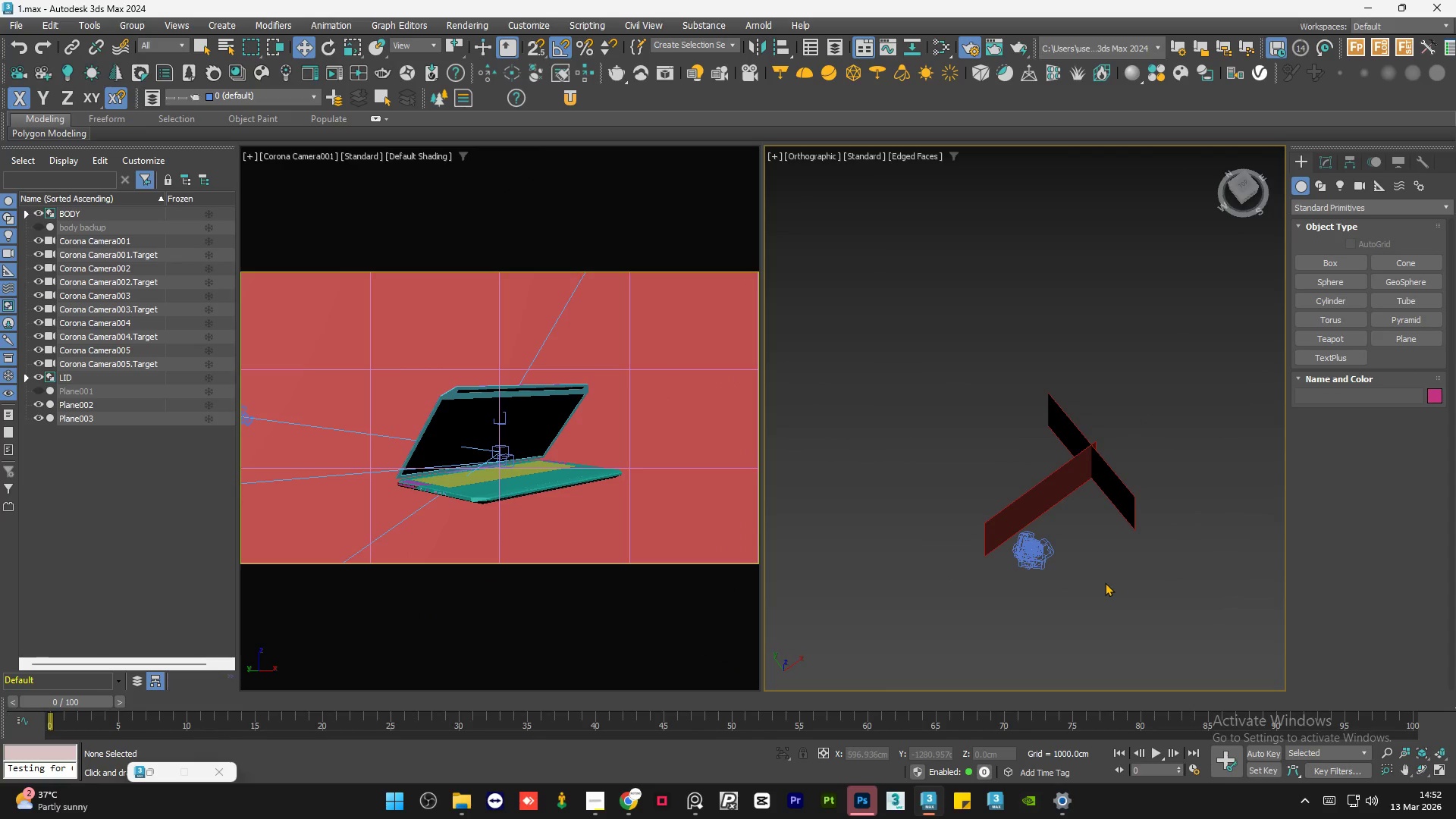 
key(M)
 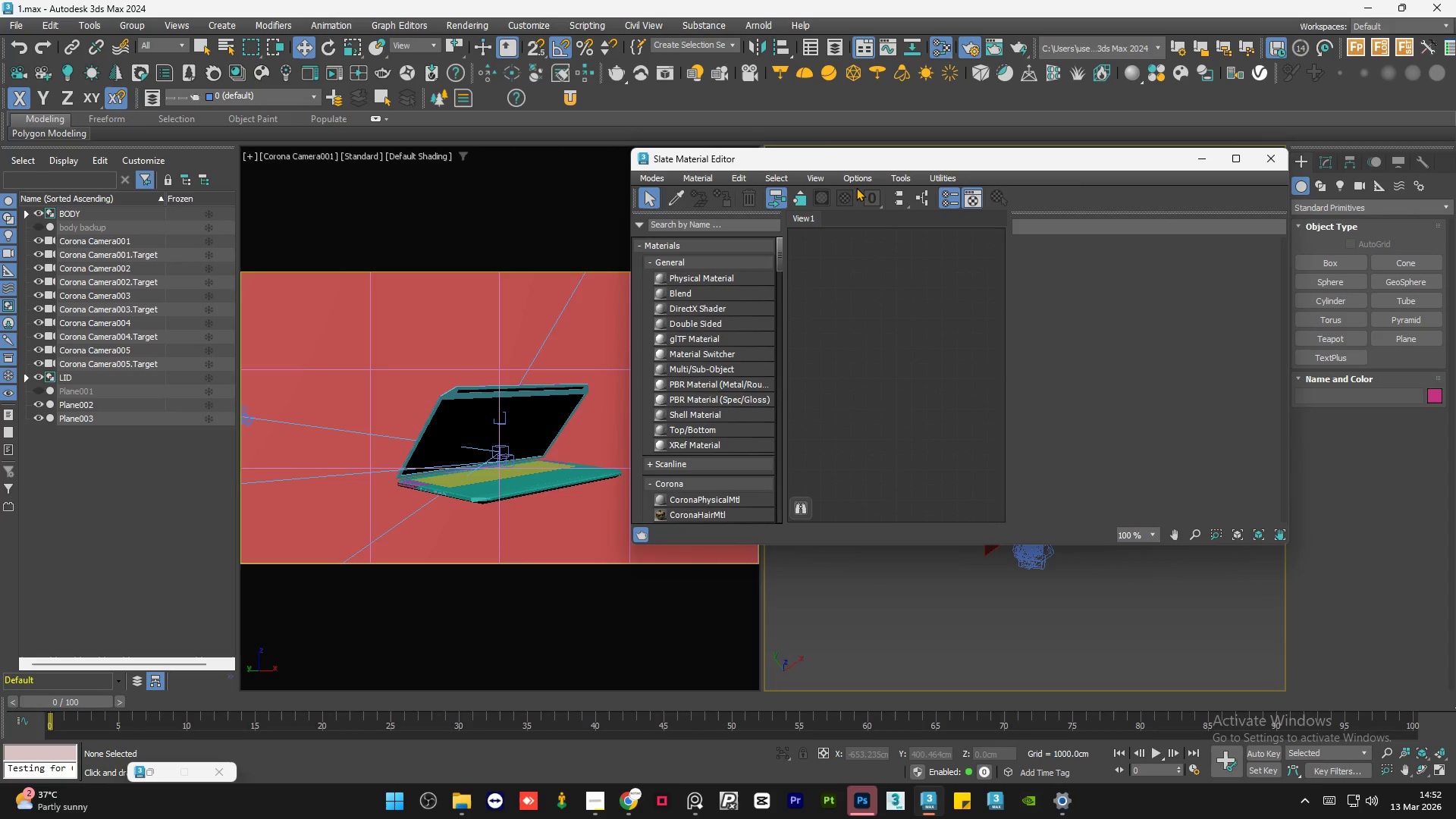 
left_click_drag(start_coordinate=[905, 162], to_coordinate=[623, 158])
 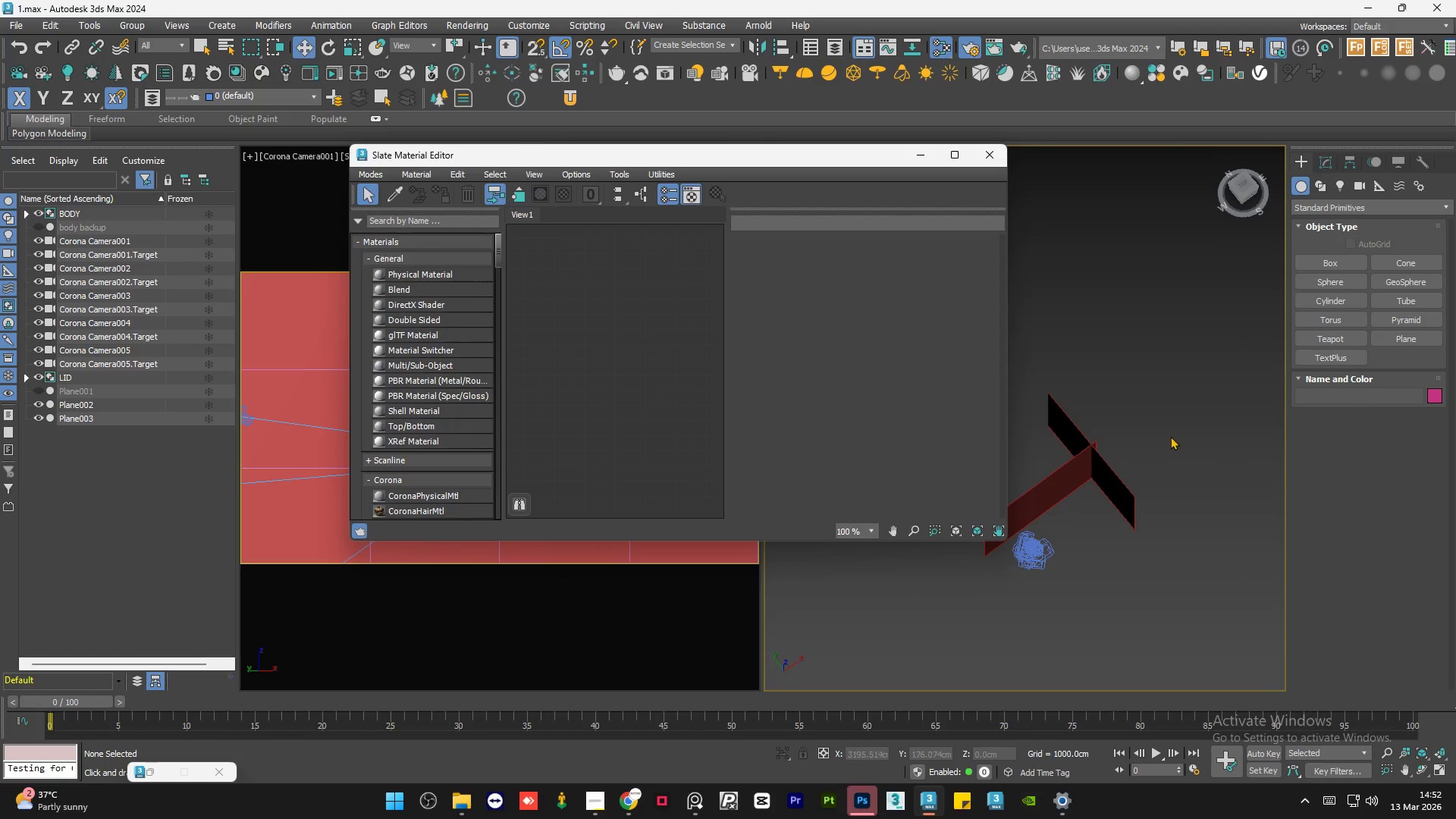 
left_click_drag(start_coordinate=[1170, 436], to_coordinate=[1071, 483])
 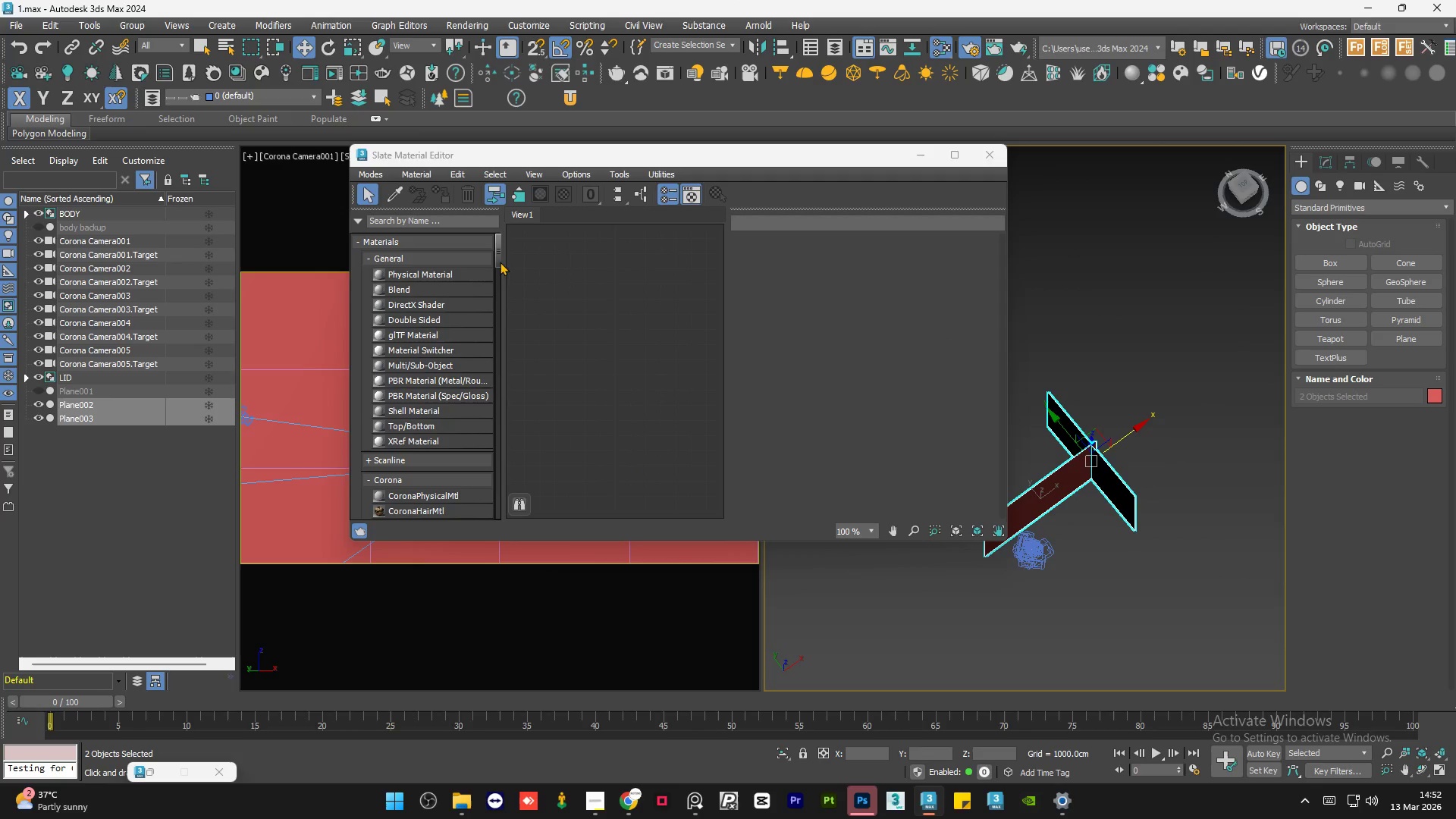 
left_click_drag(start_coordinate=[497, 253], to_coordinate=[502, 277])
 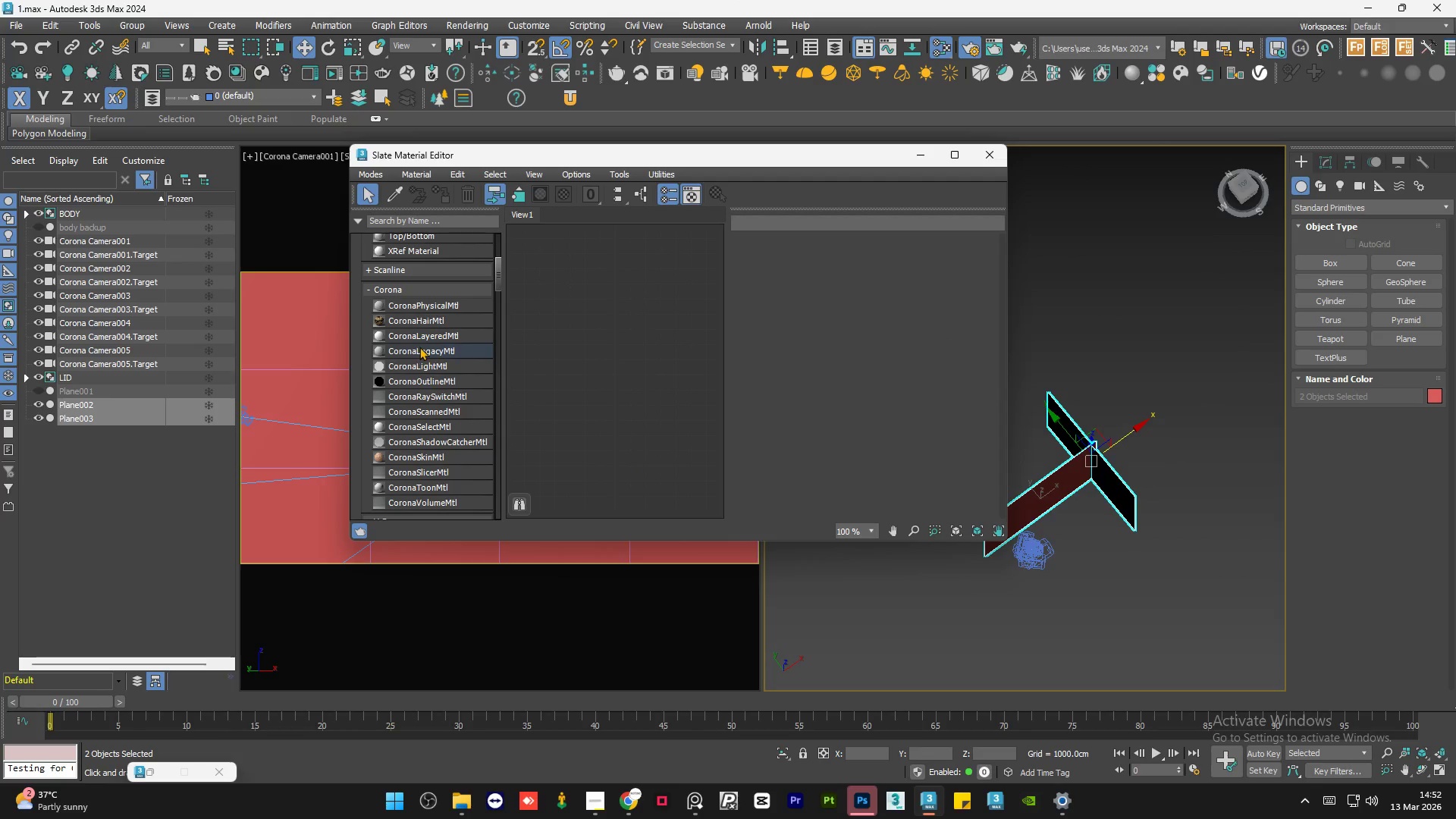 
left_click_drag(start_coordinate=[420, 348], to_coordinate=[597, 312])
 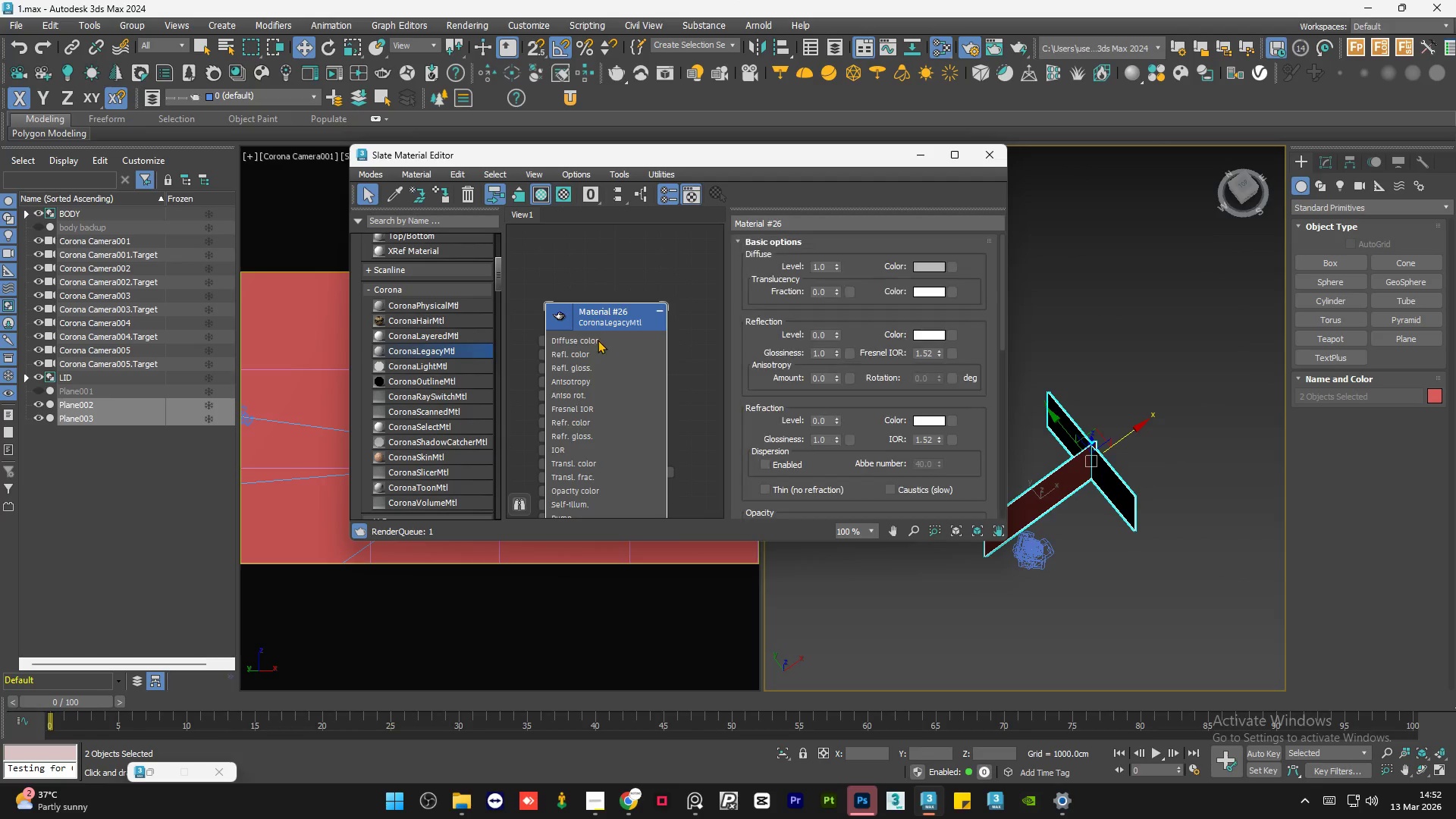 
double_click([598, 340])
 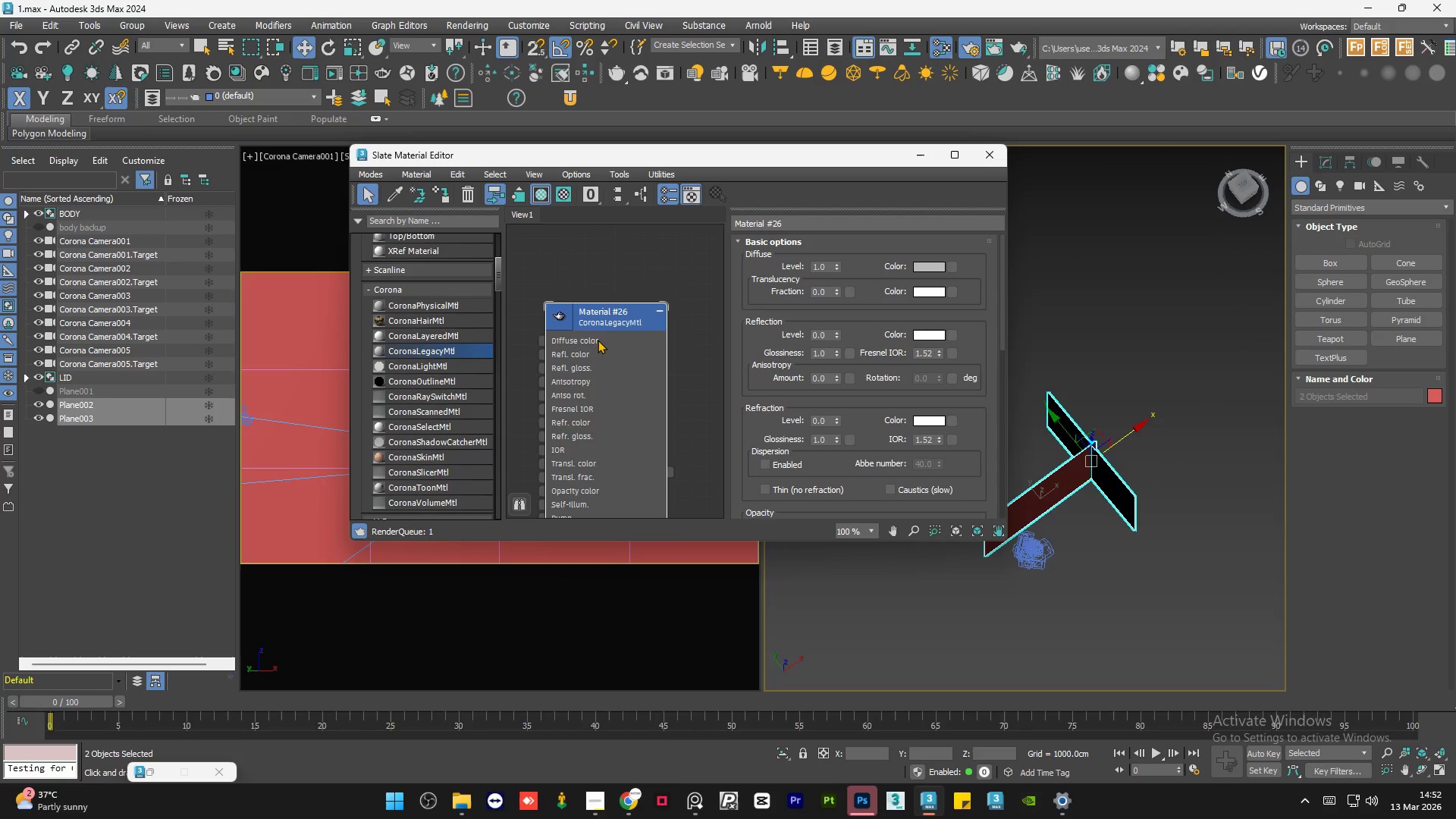 
triple_click([598, 340])
 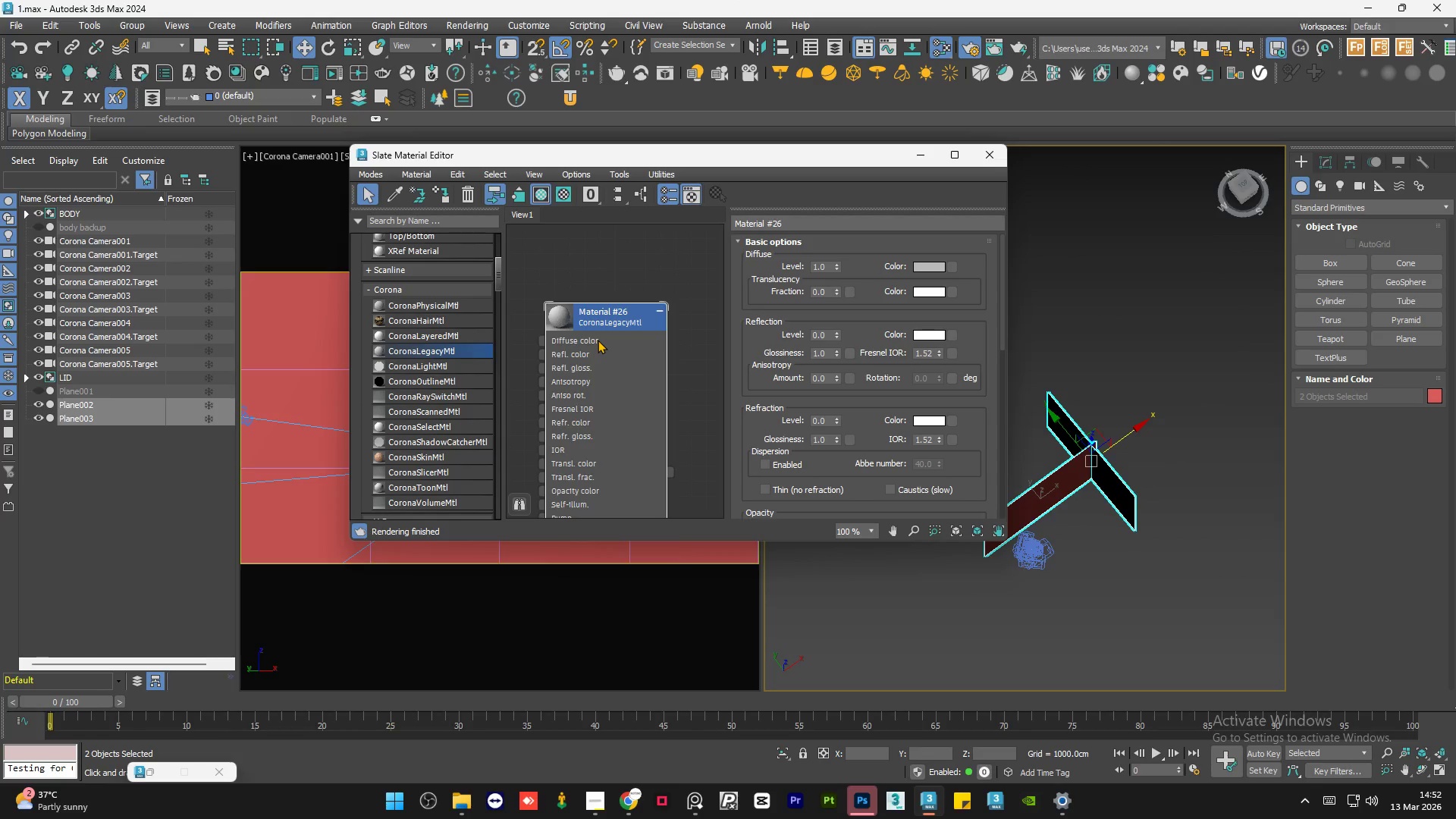 
key(A)
 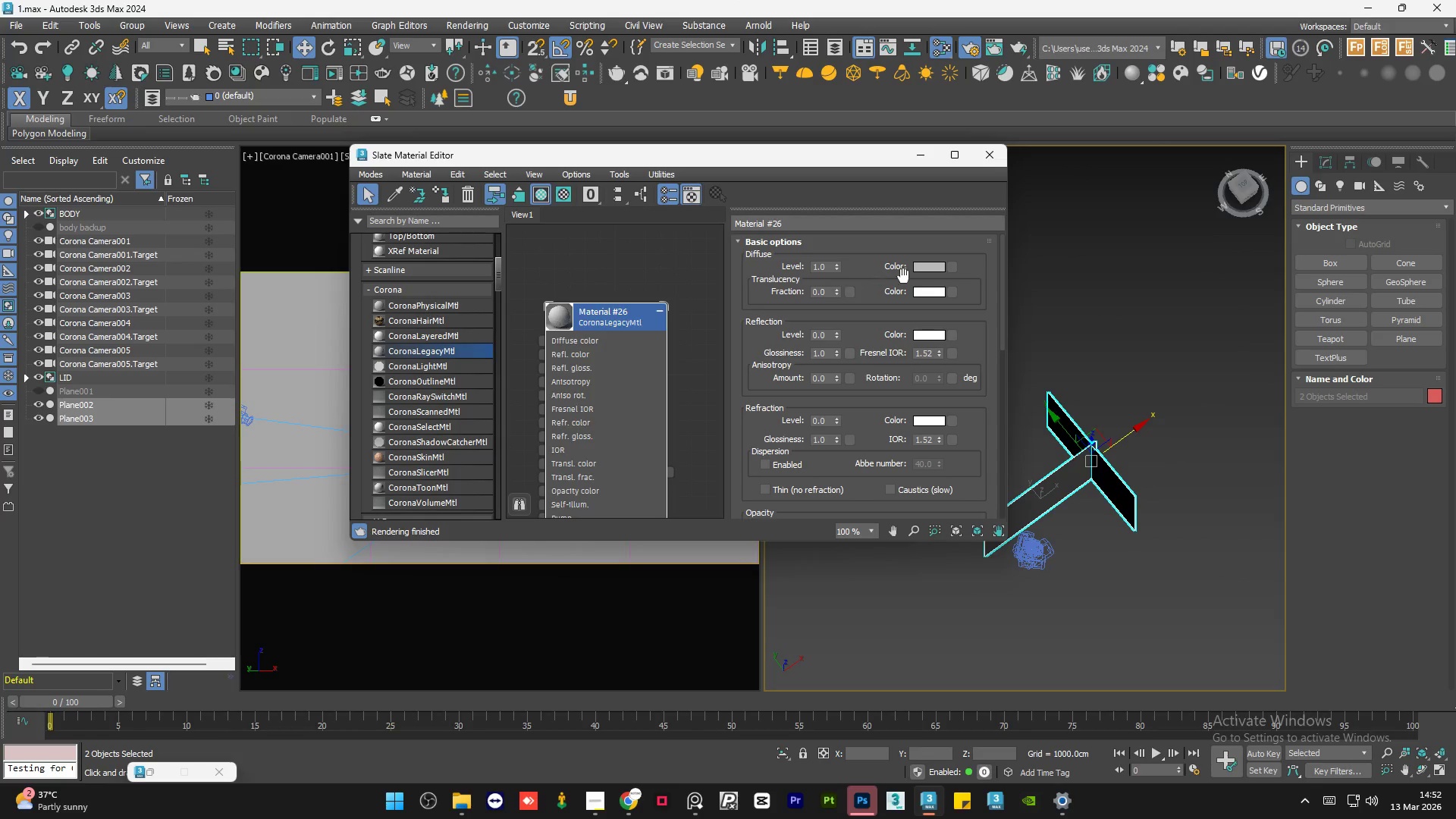 
left_click([927, 267])
 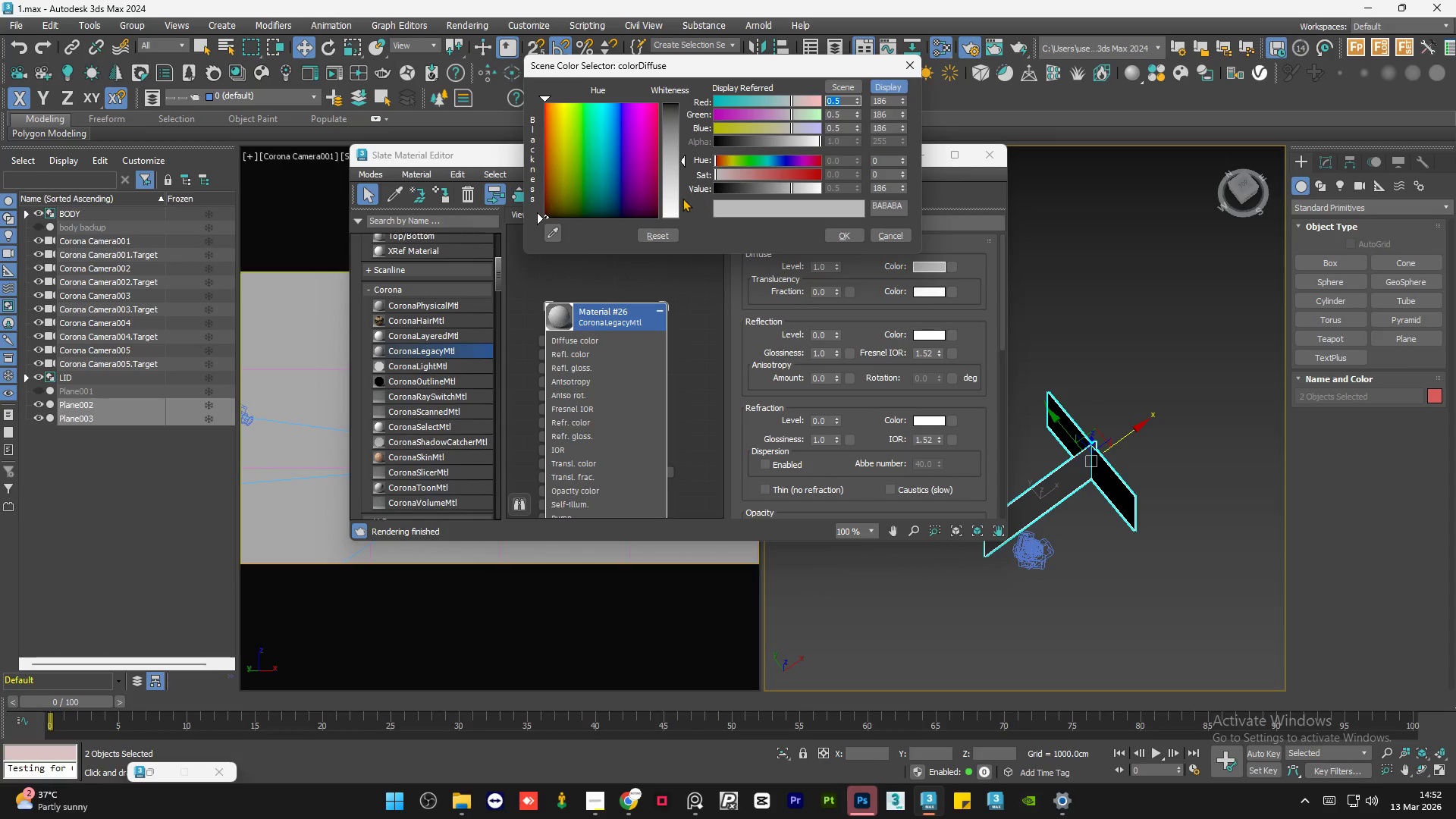 
left_click_drag(start_coordinate=[666, 198], to_coordinate=[673, 218])
 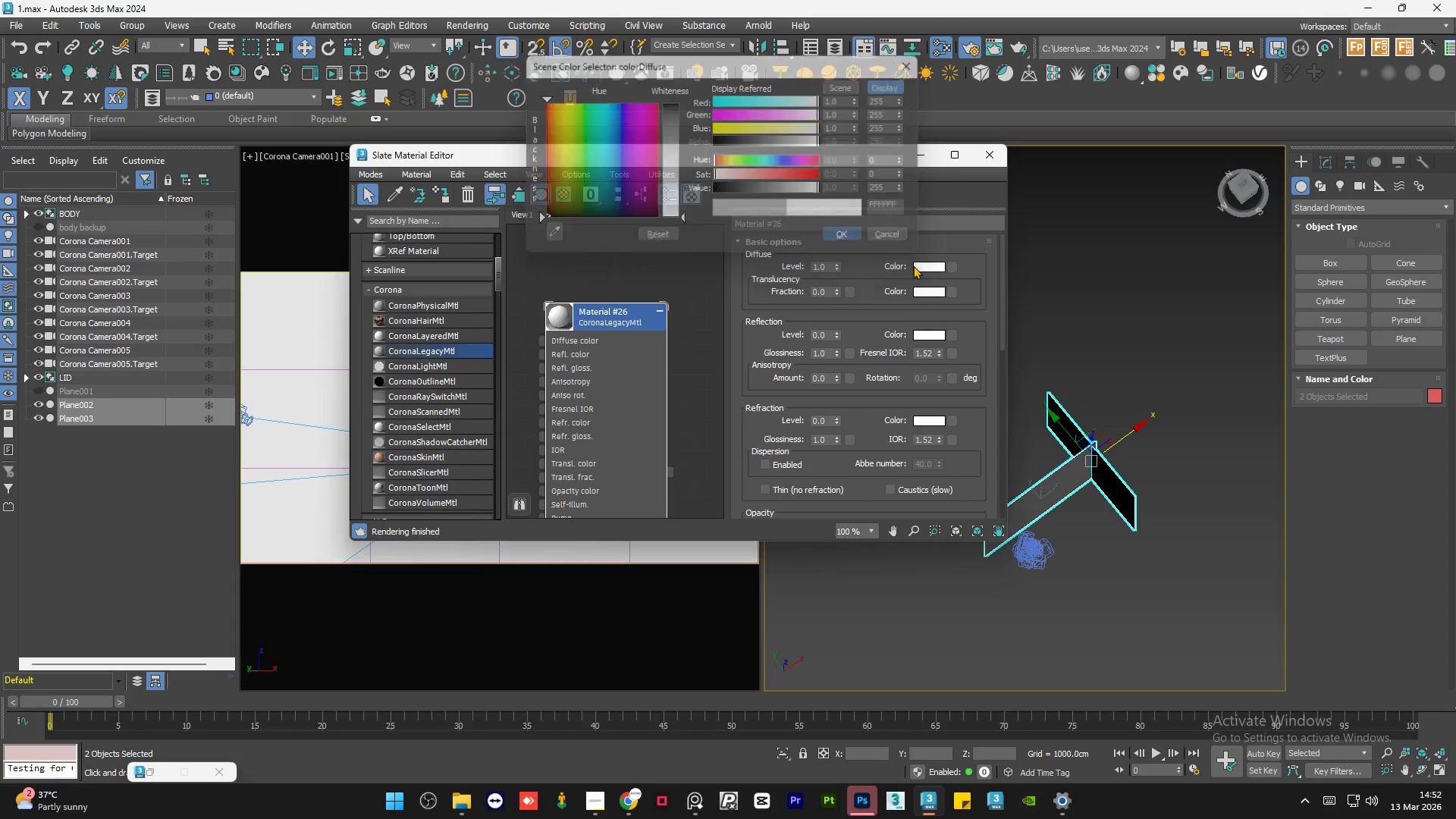 
double_click([1097, 315])
 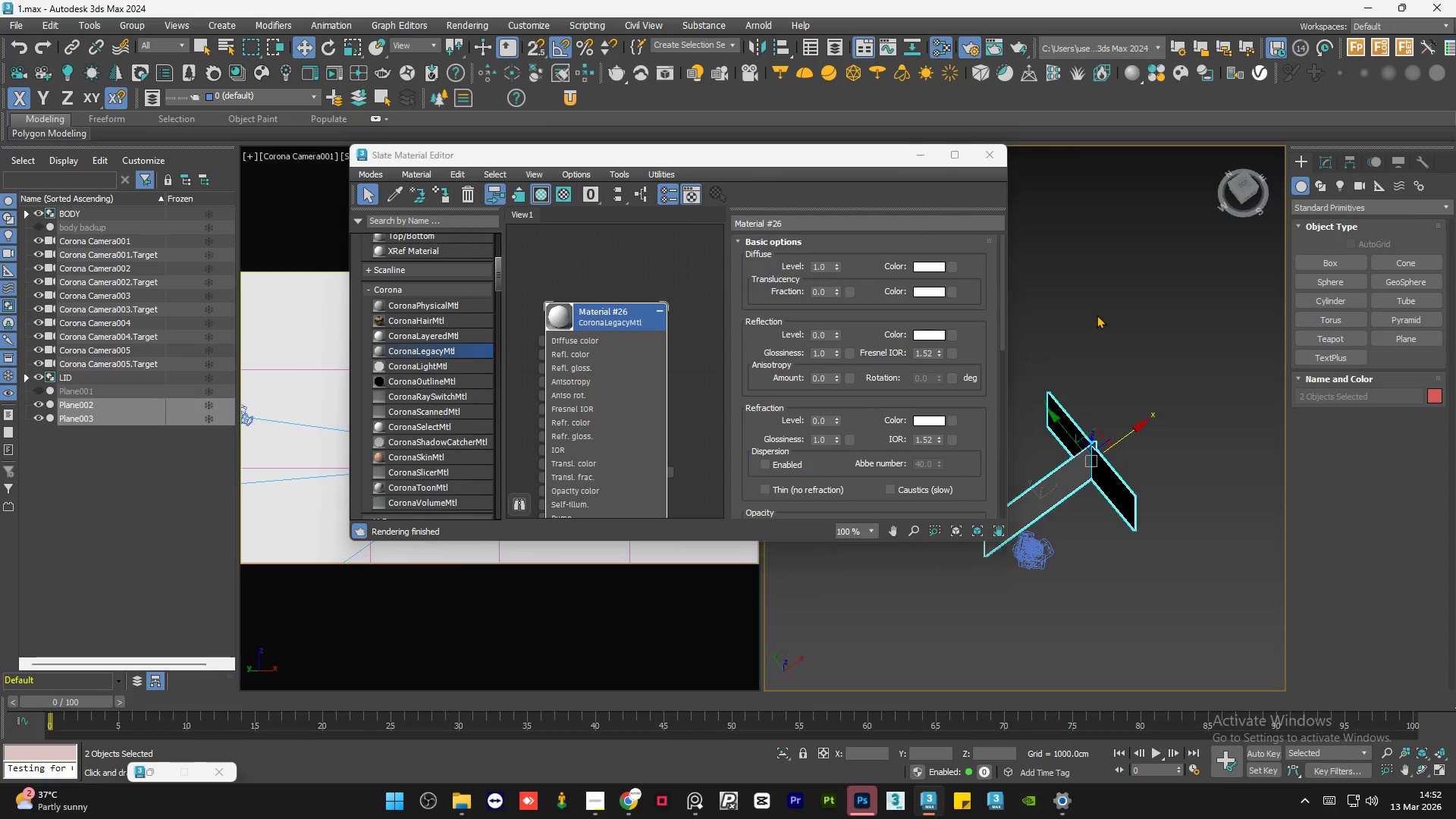 
triple_click([1097, 315])
 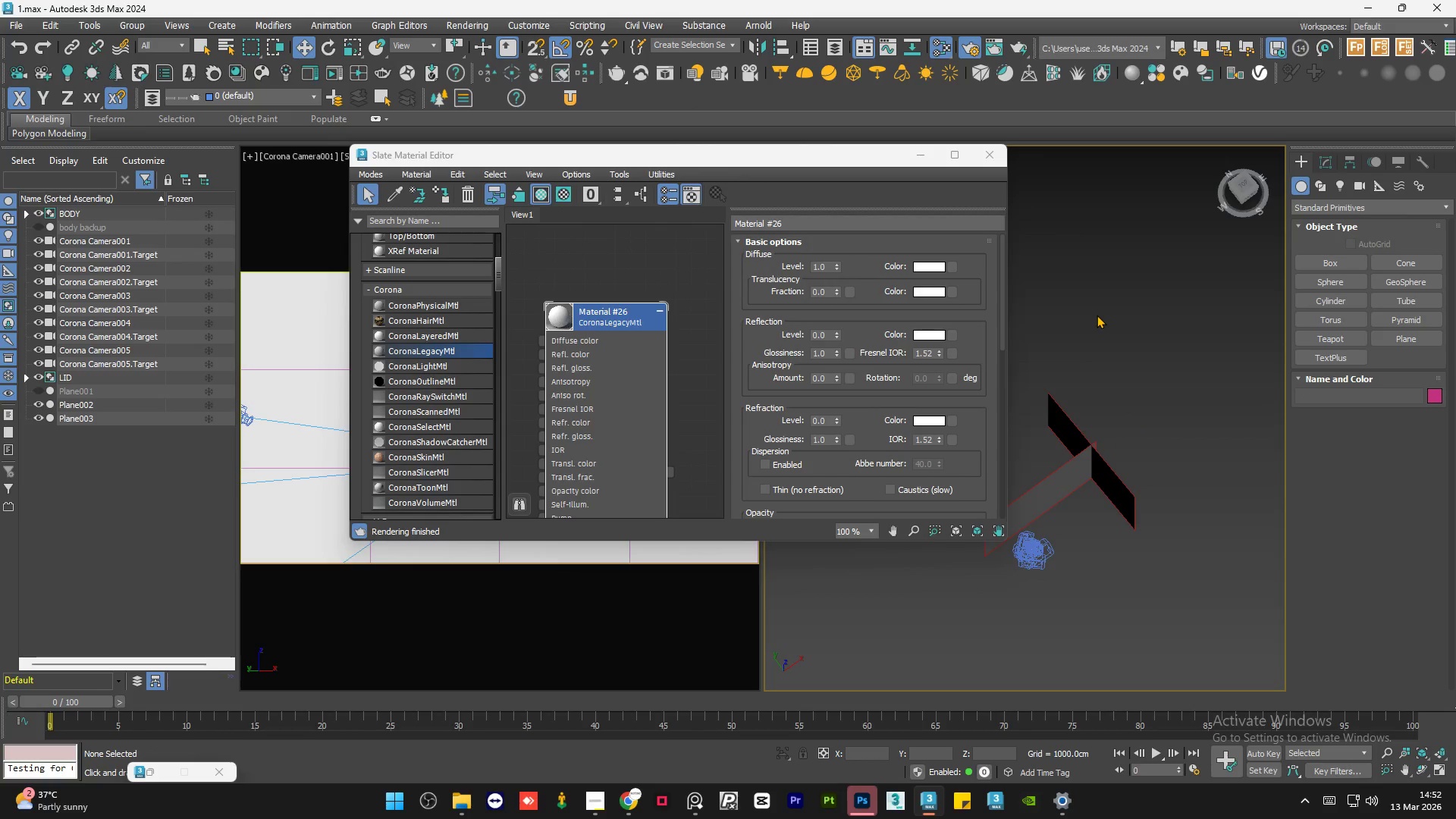 
triple_click([1097, 315])
 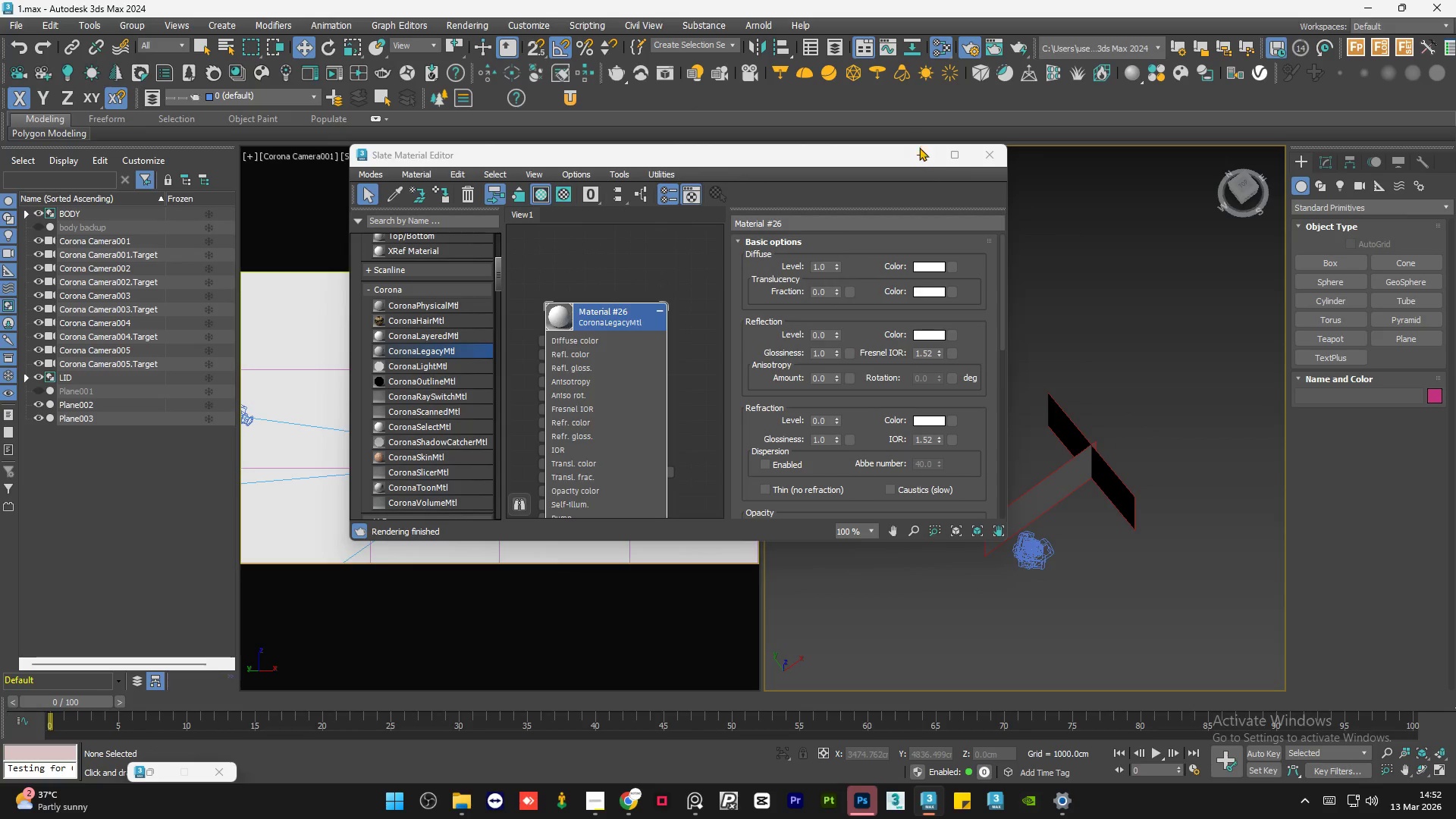 
left_click([927, 157])
 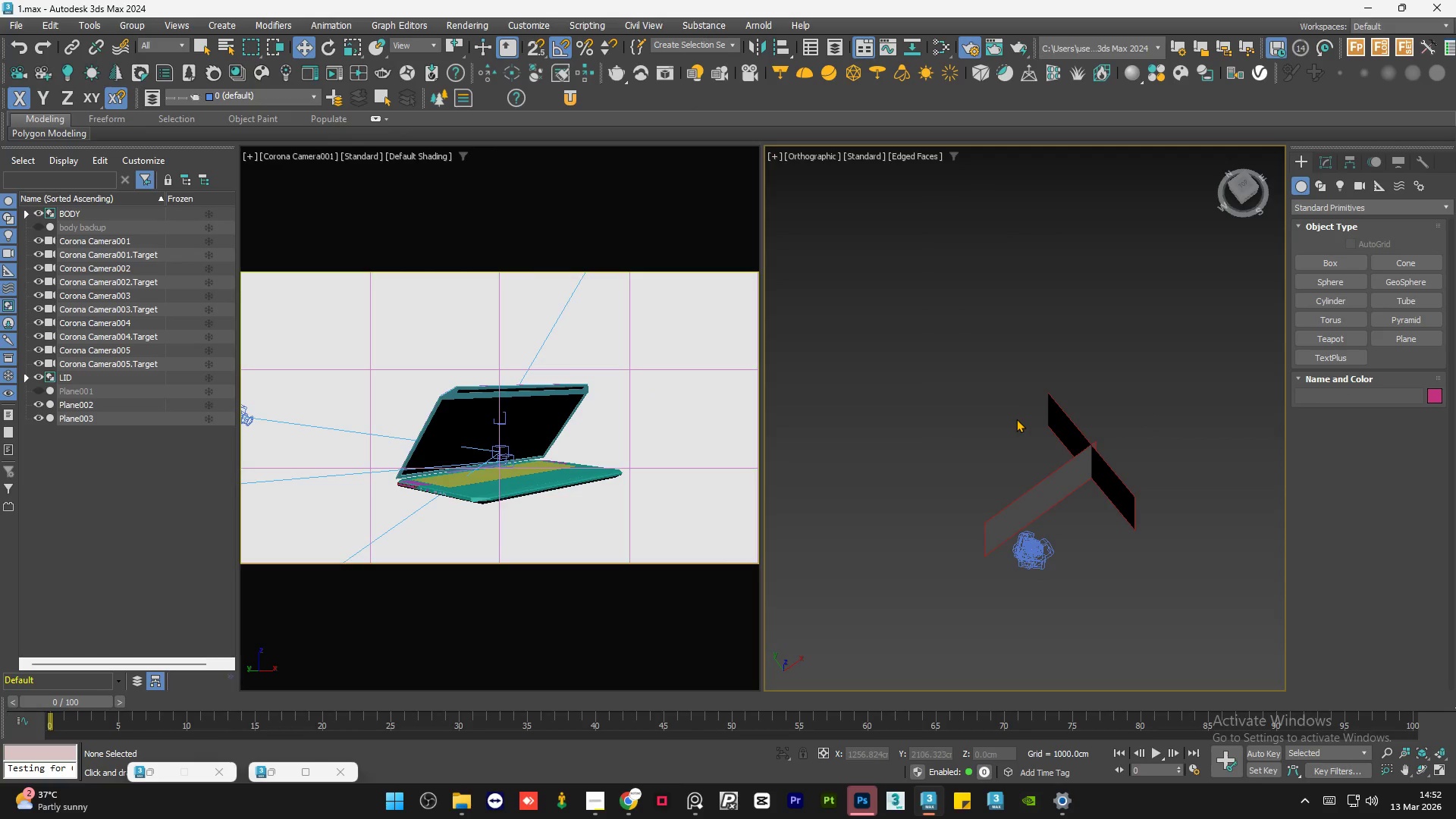 
left_click([1020, 423])
 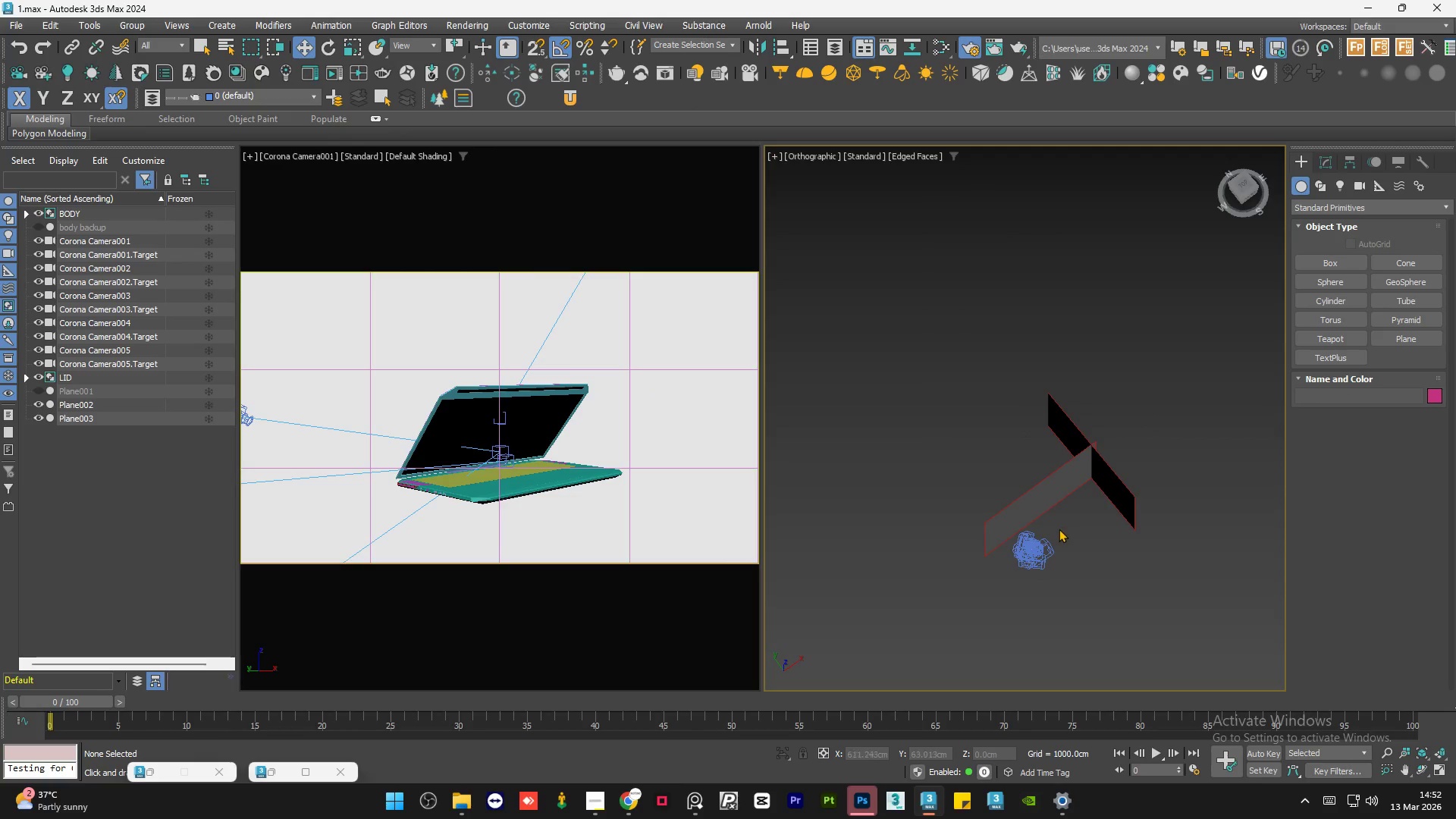 
scroll: coordinate [1040, 561], scroll_direction: up, amount: 5.0
 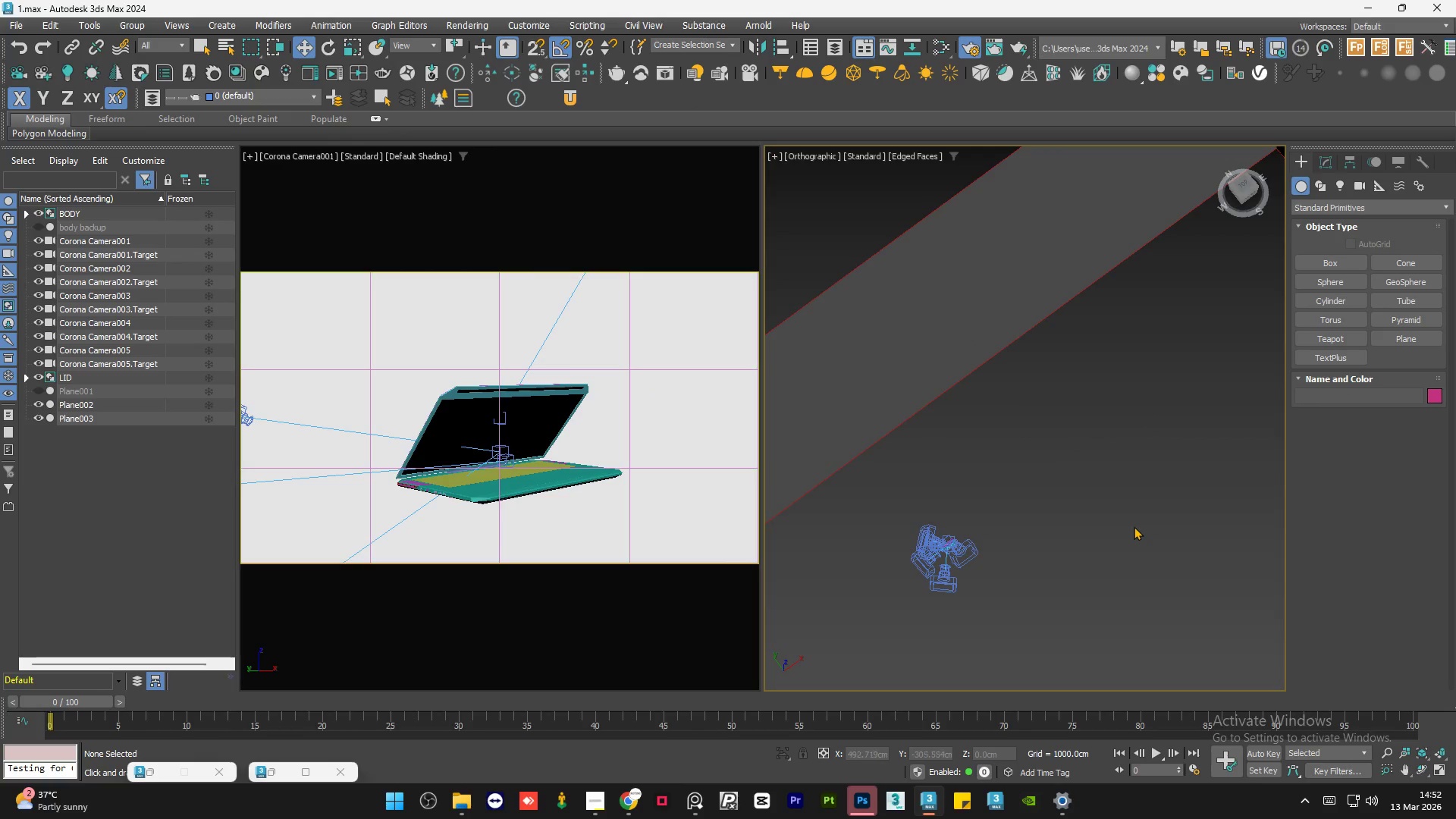 
scroll: coordinate [1119, 536], scroll_direction: down, amount: 1.0
 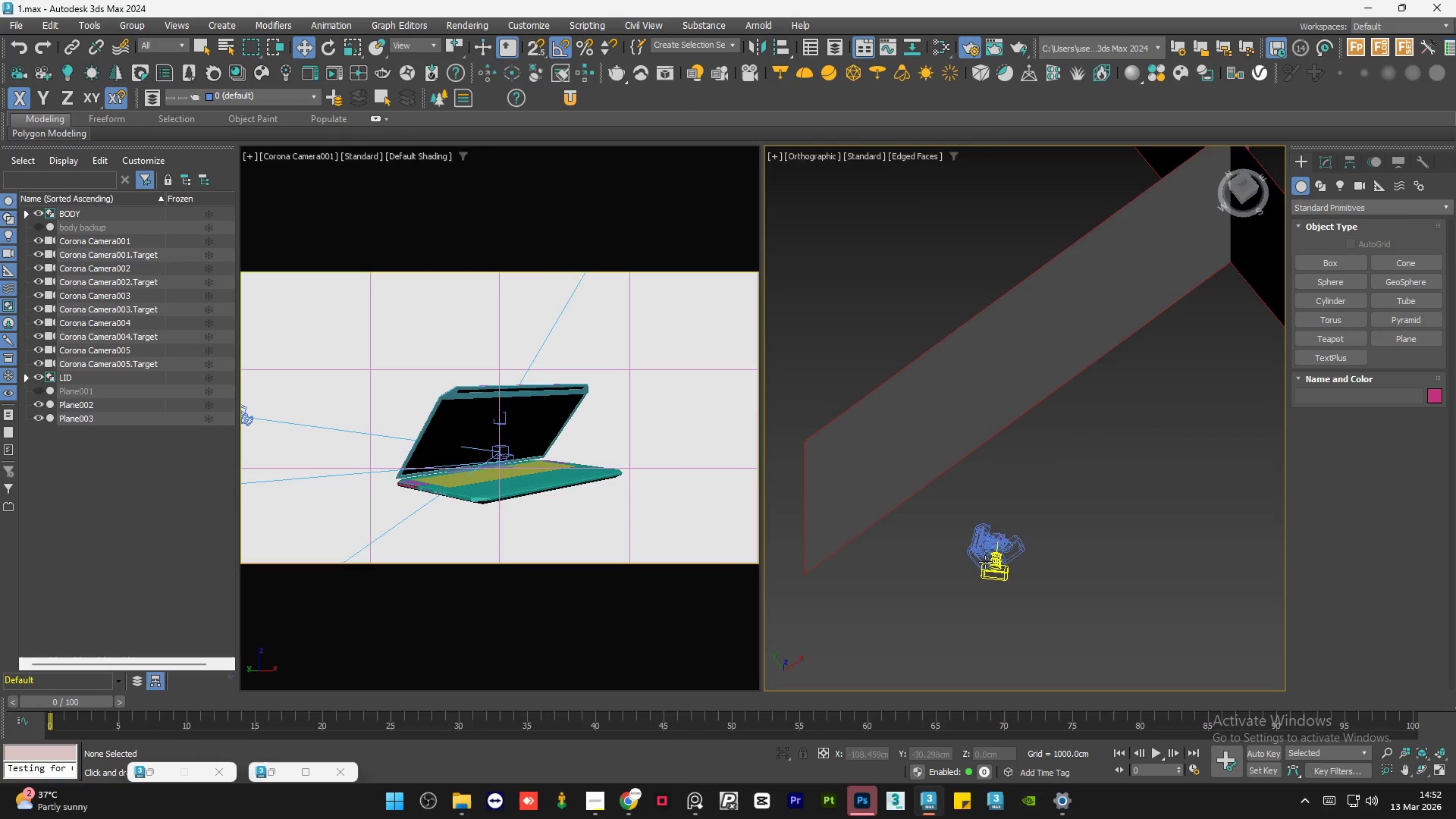 
scroll: coordinate [985, 562], scroll_direction: up, amount: 4.0
 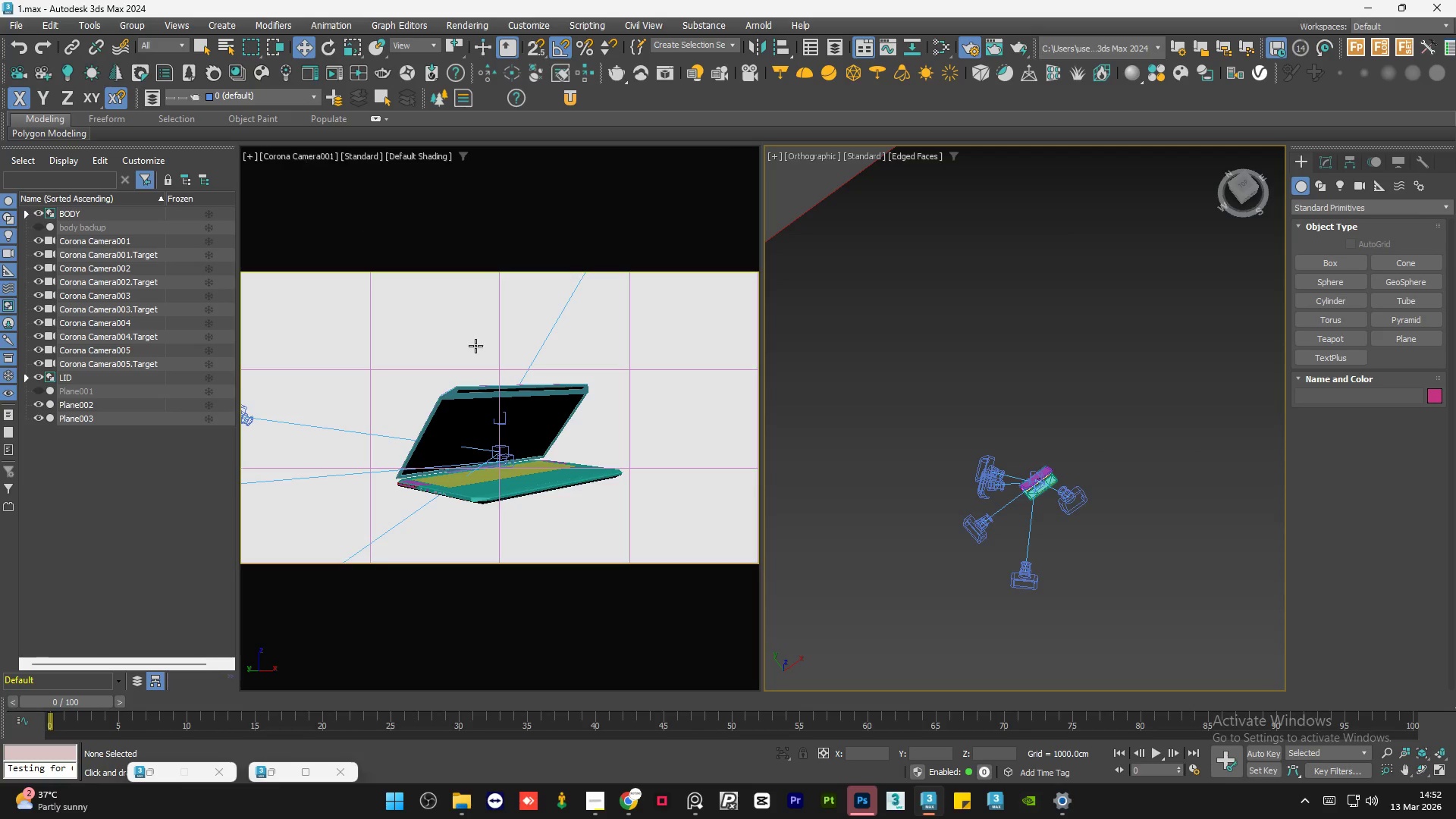 
key(C)
 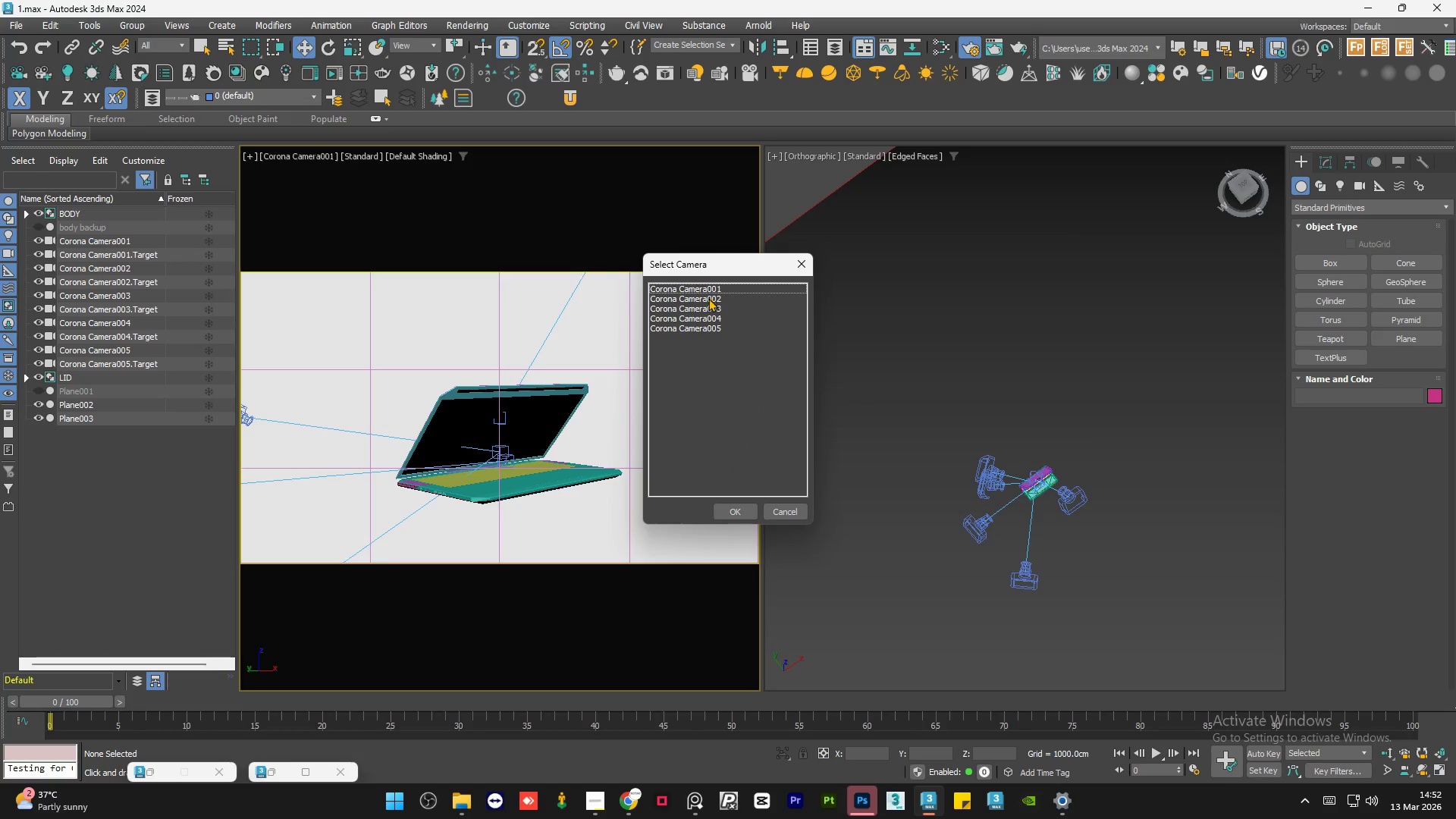 
double_click([708, 298])
 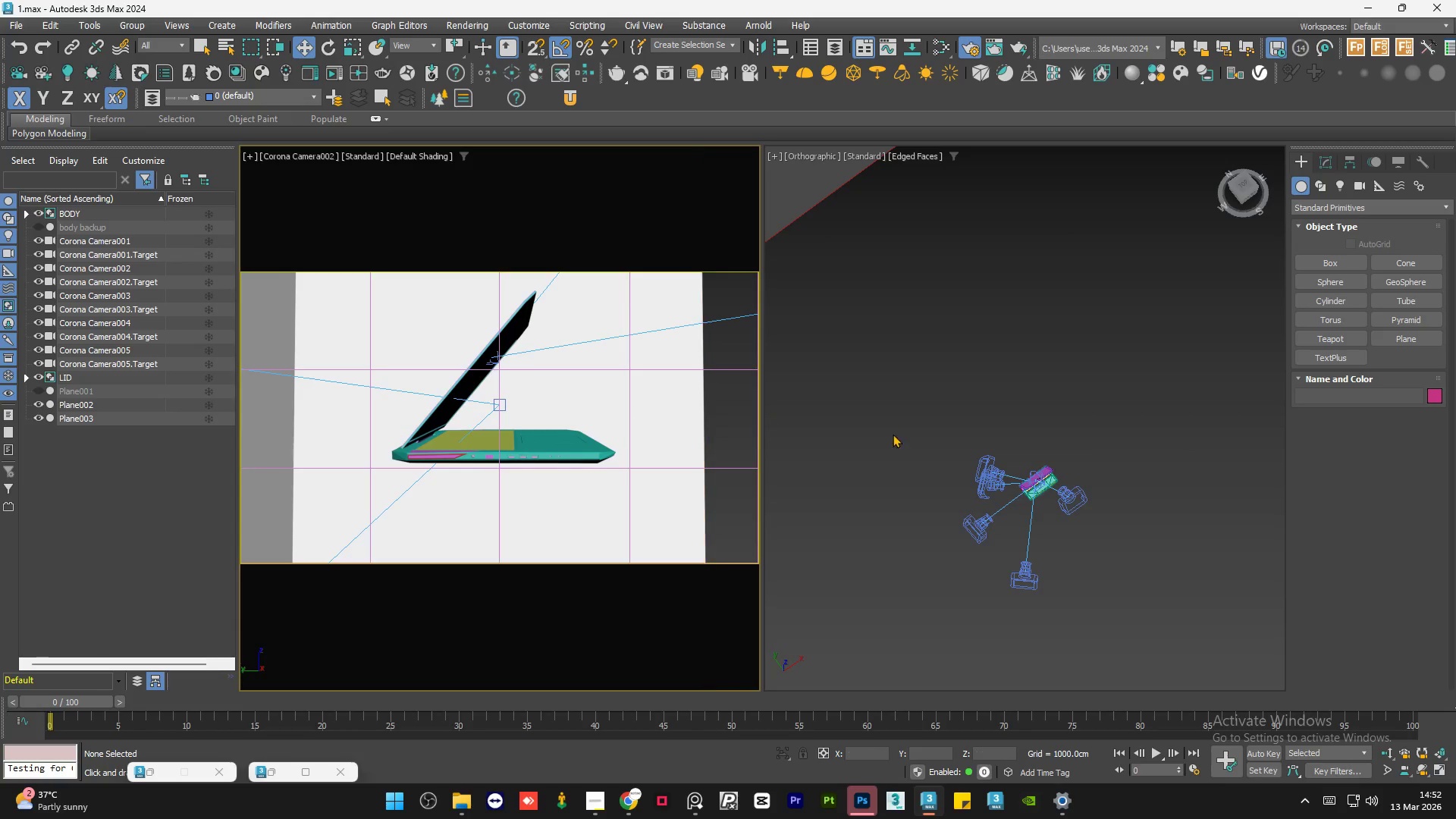 
hold_key(key=AltLeft, duration=0.61)
 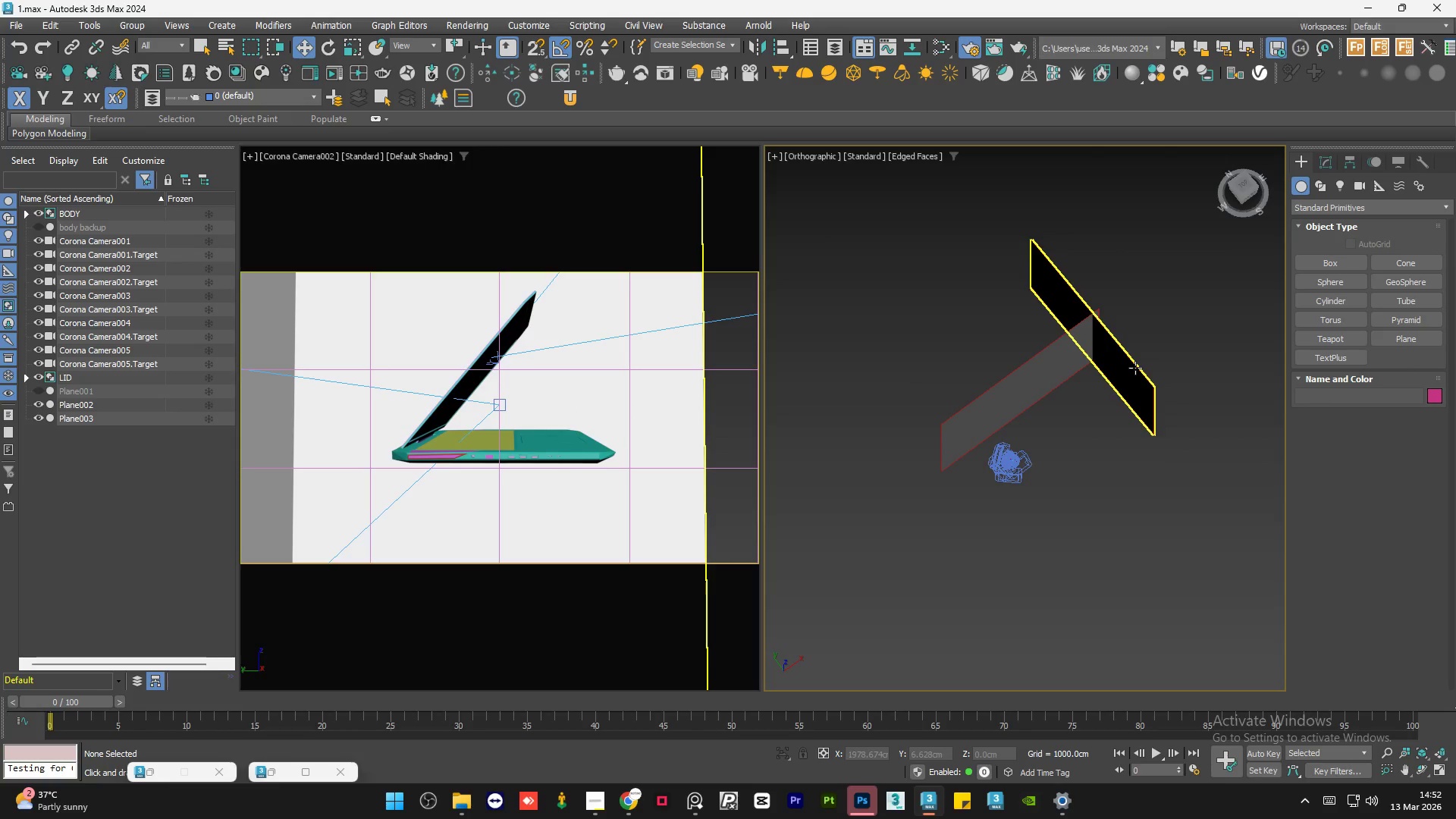 
scroll: coordinate [997, 460], scroll_direction: down, amount: 7.0
 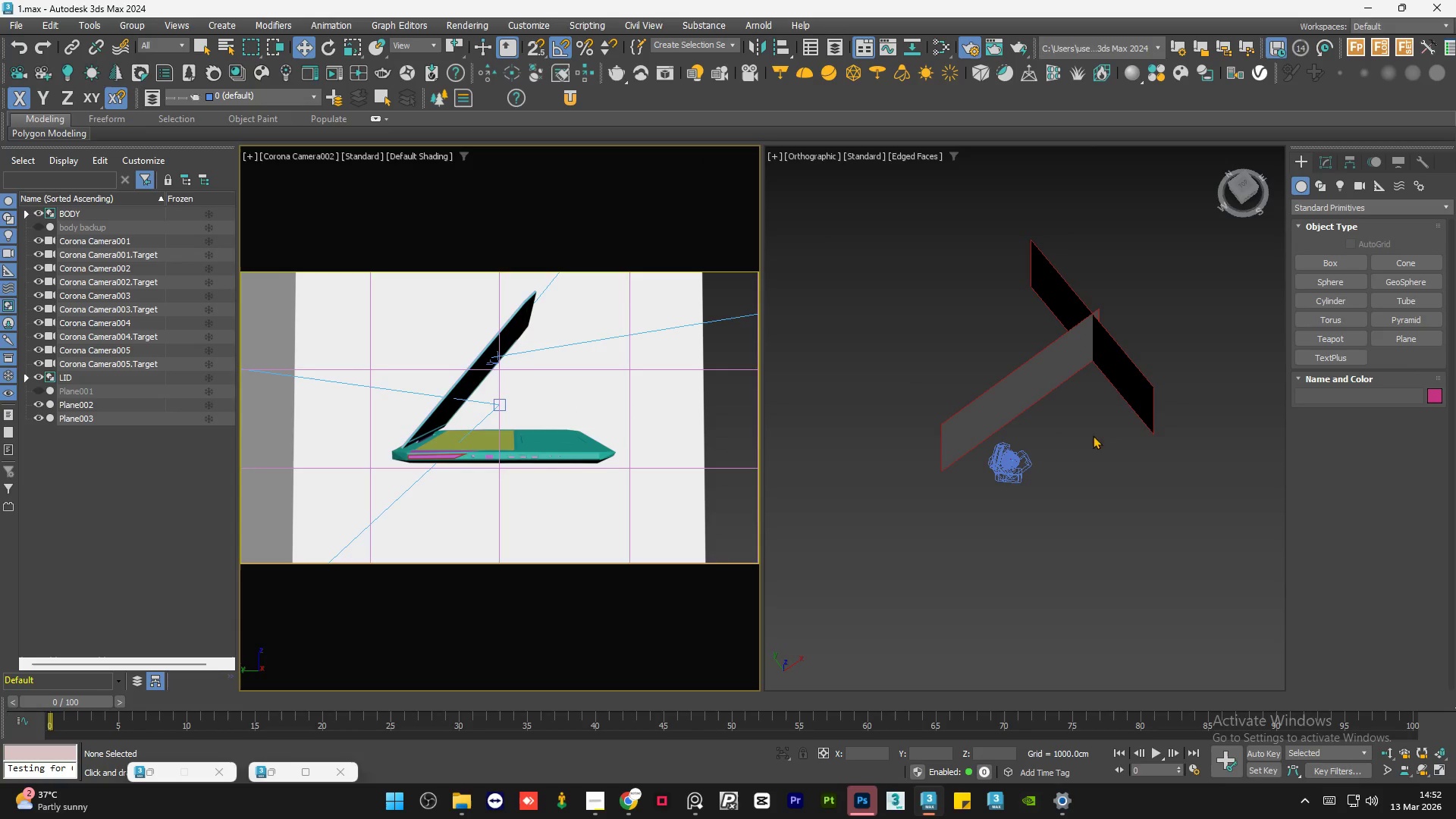 
left_click([1135, 368])
 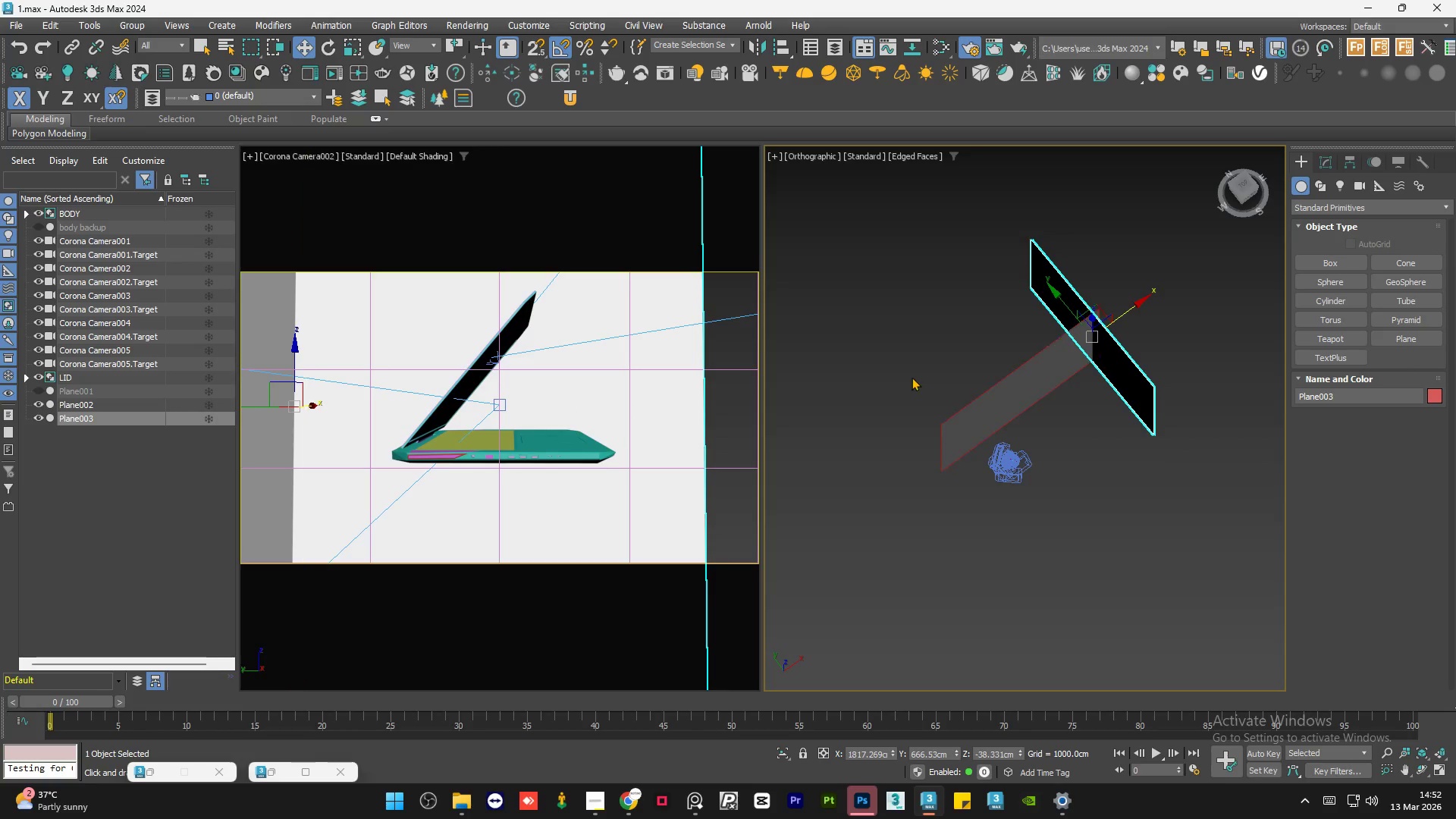 
scroll: coordinate [908, 378], scroll_direction: down, amount: 2.0
 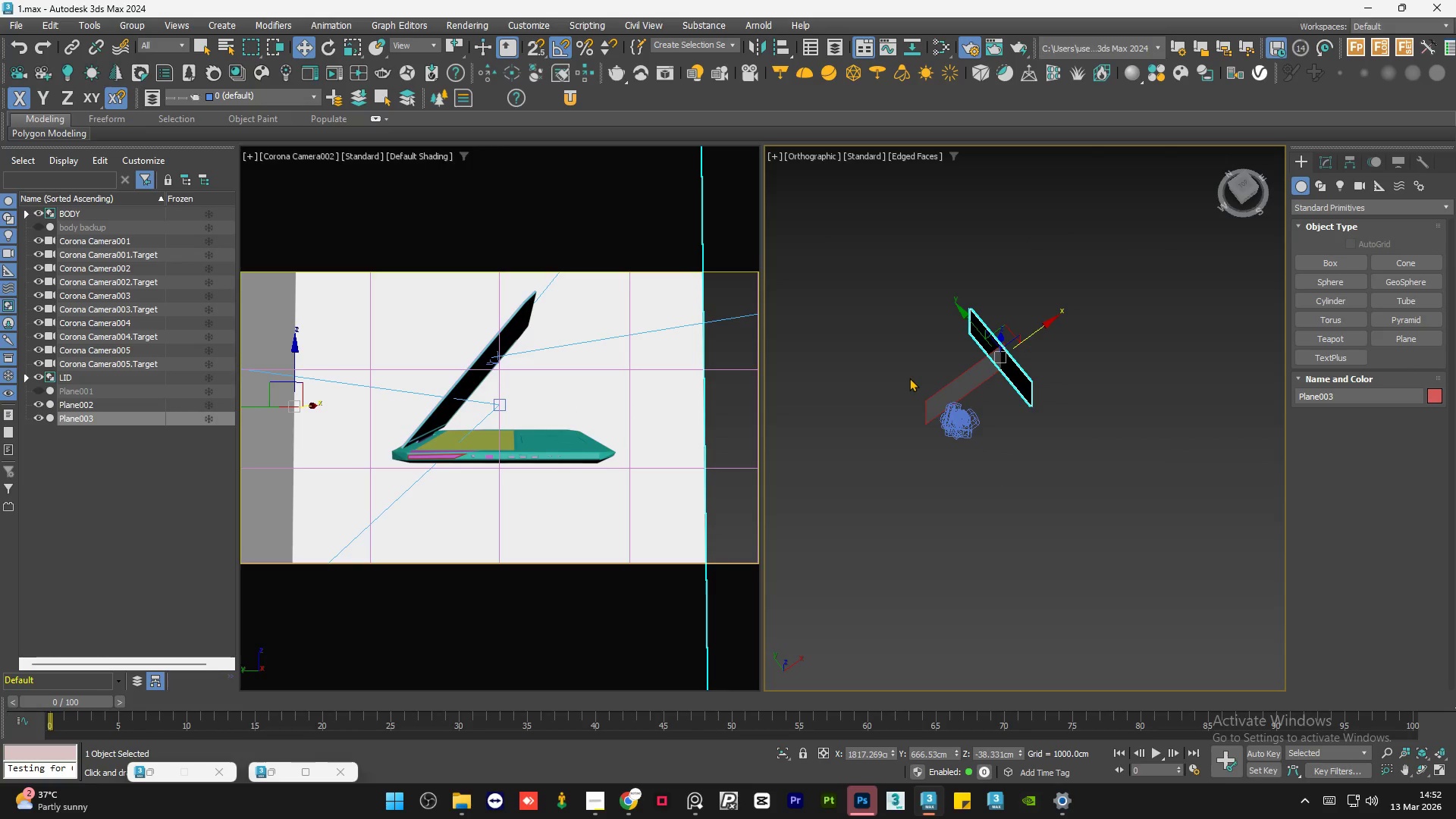 
key(R)
 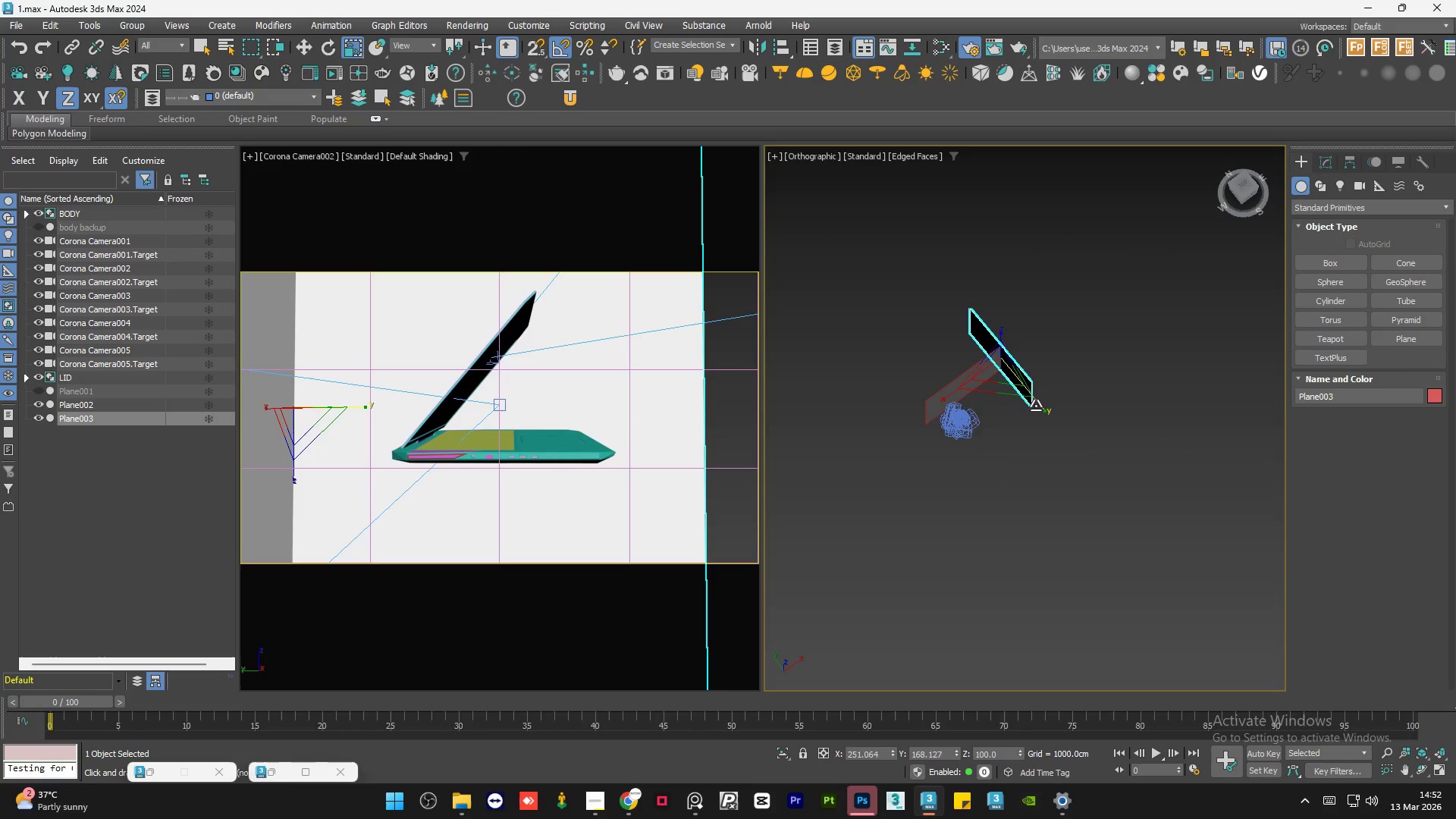 
left_click_drag(start_coordinate=[1043, 406], to_coordinate=[1089, 446])
 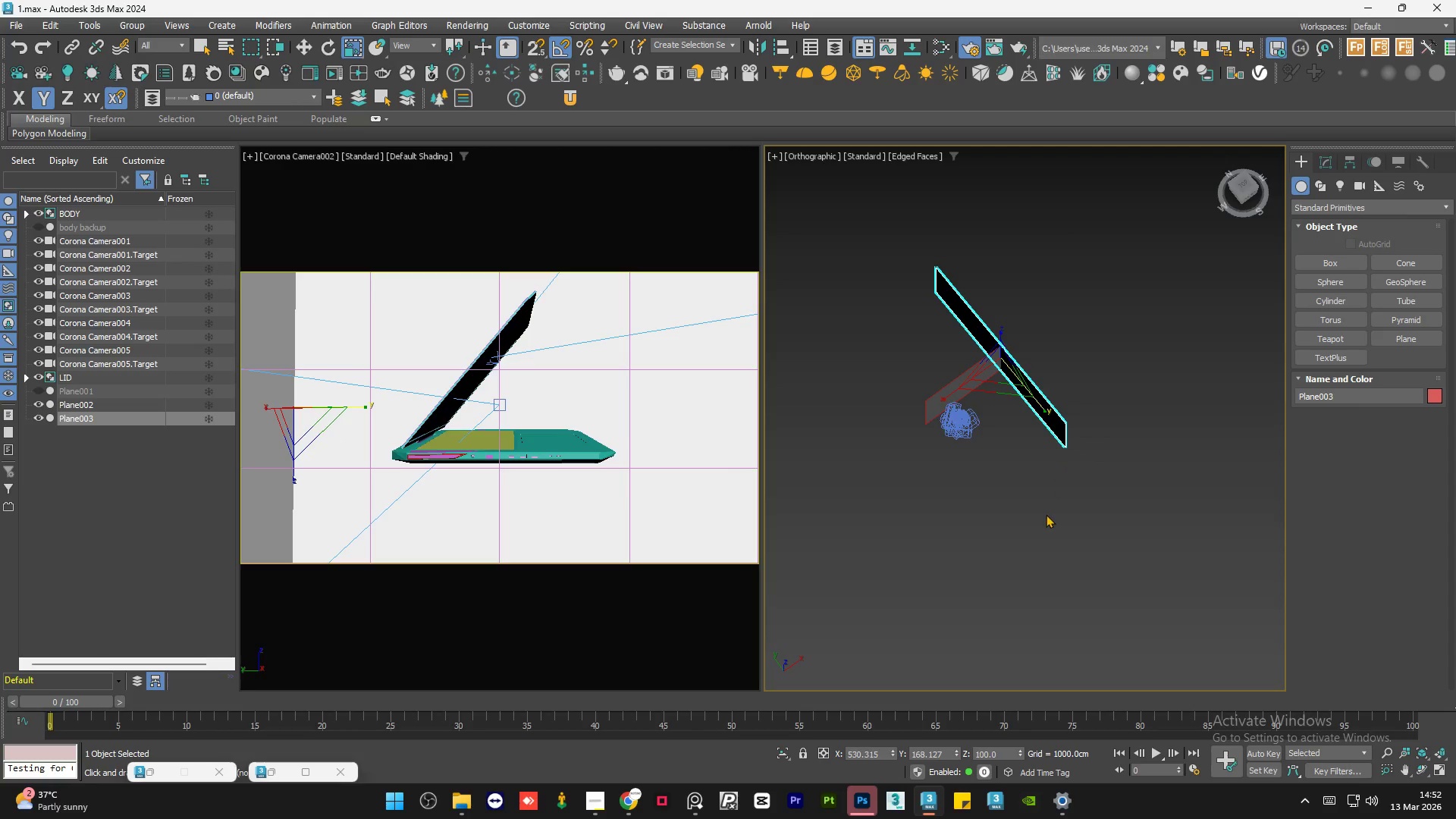 
left_click([1046, 514])
 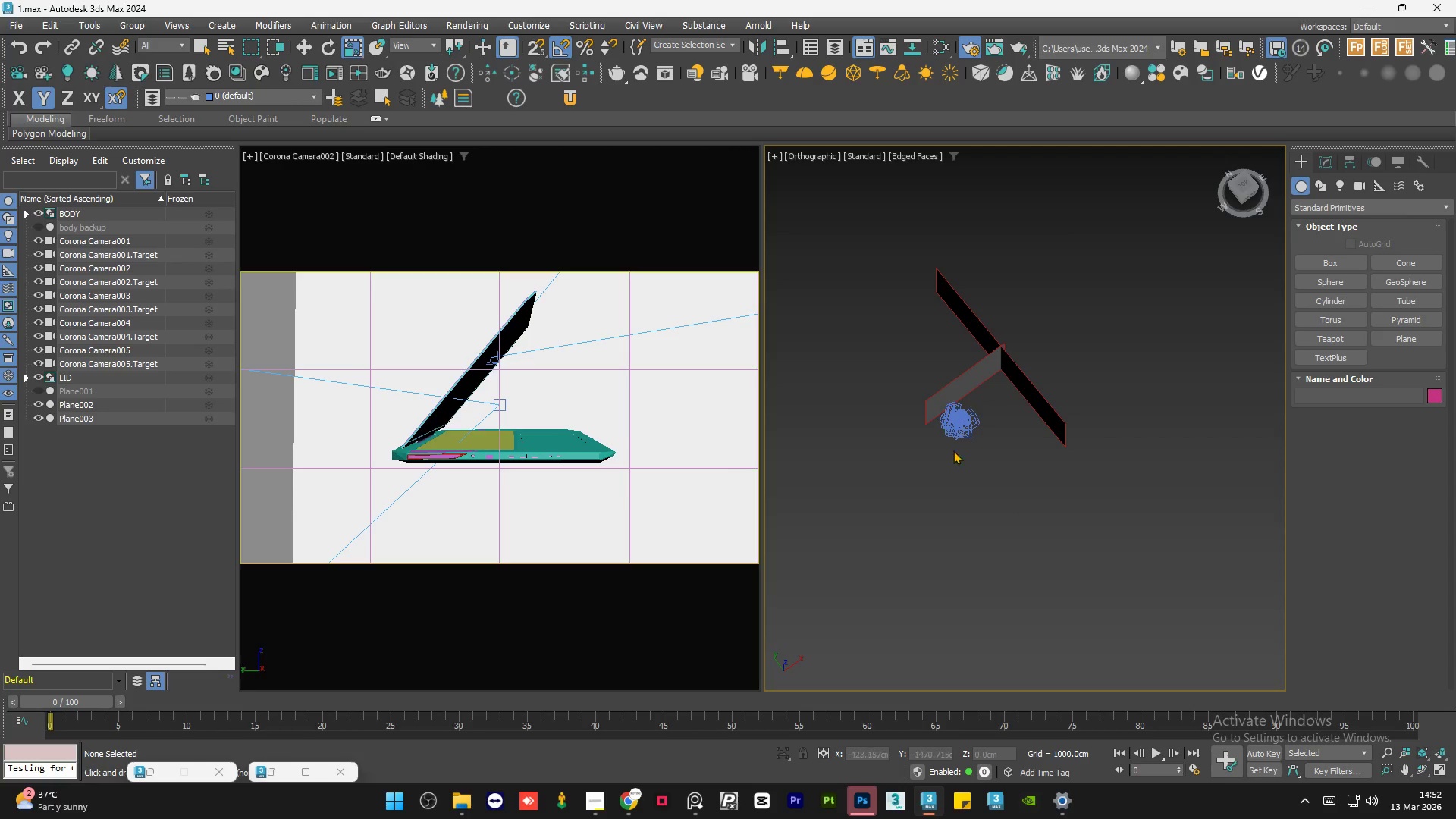 
scroll: coordinate [1144, 441], scroll_direction: up, amount: 11.0
 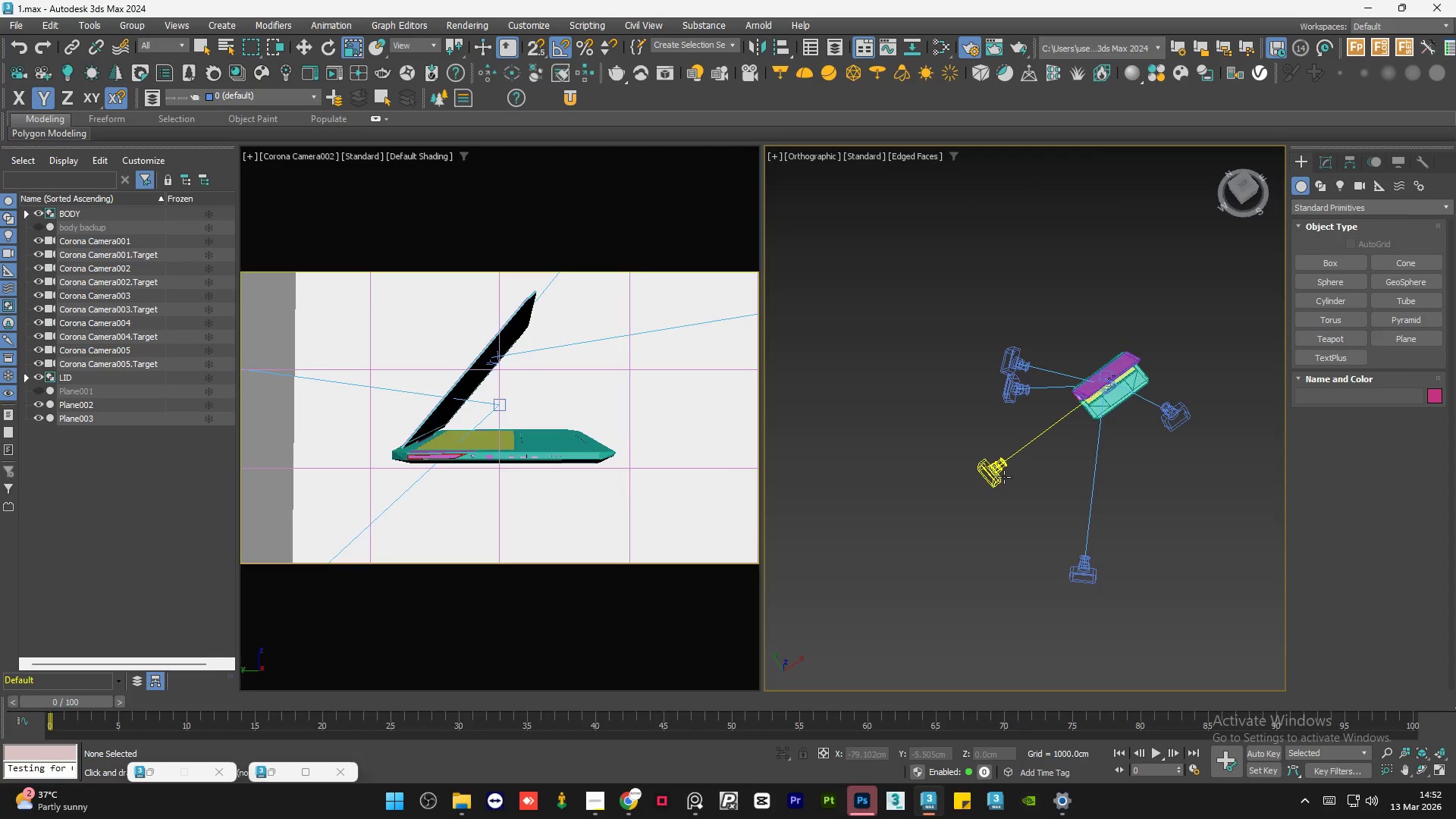 
left_click([1004, 477])
 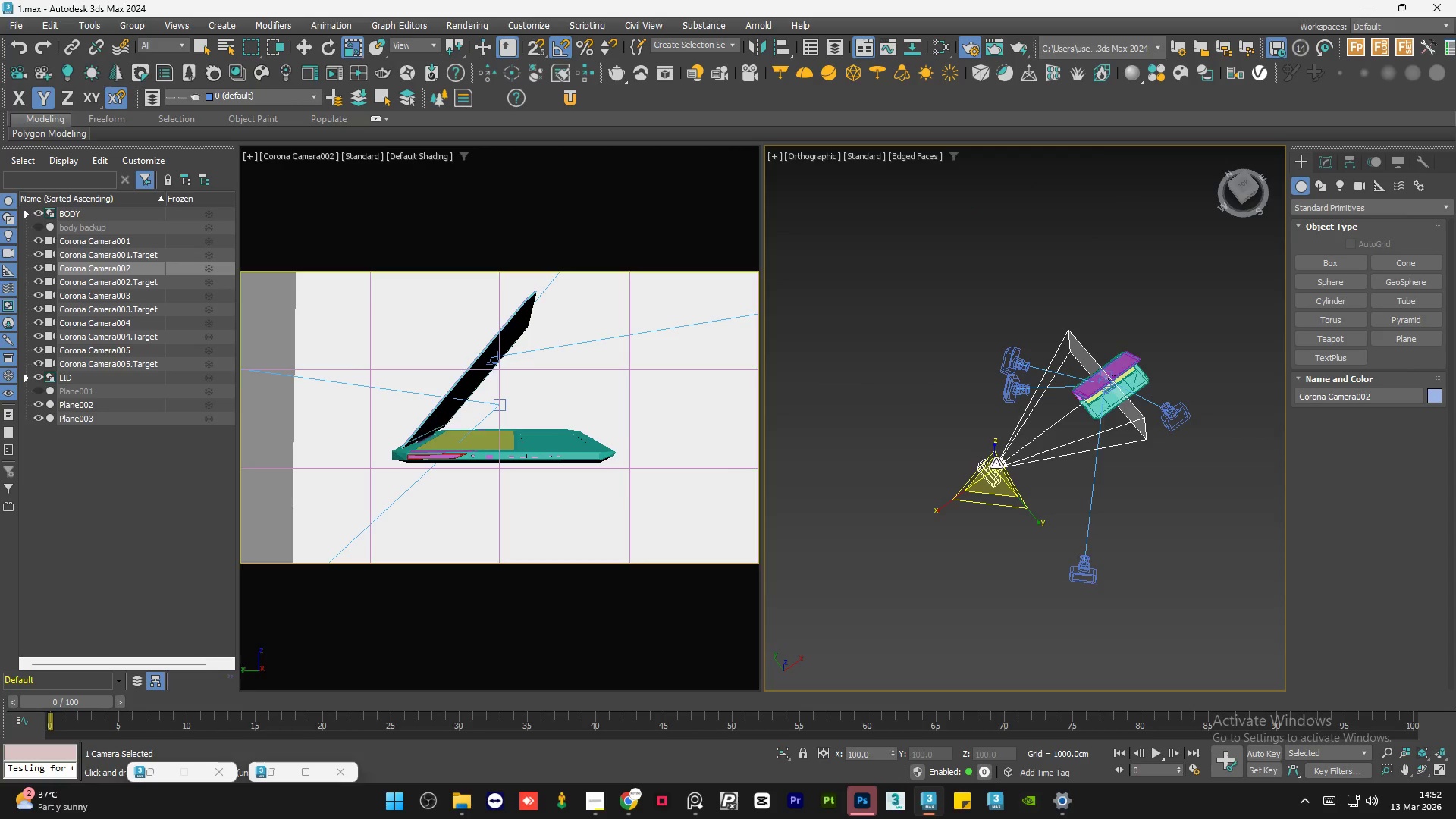 
key(W)
 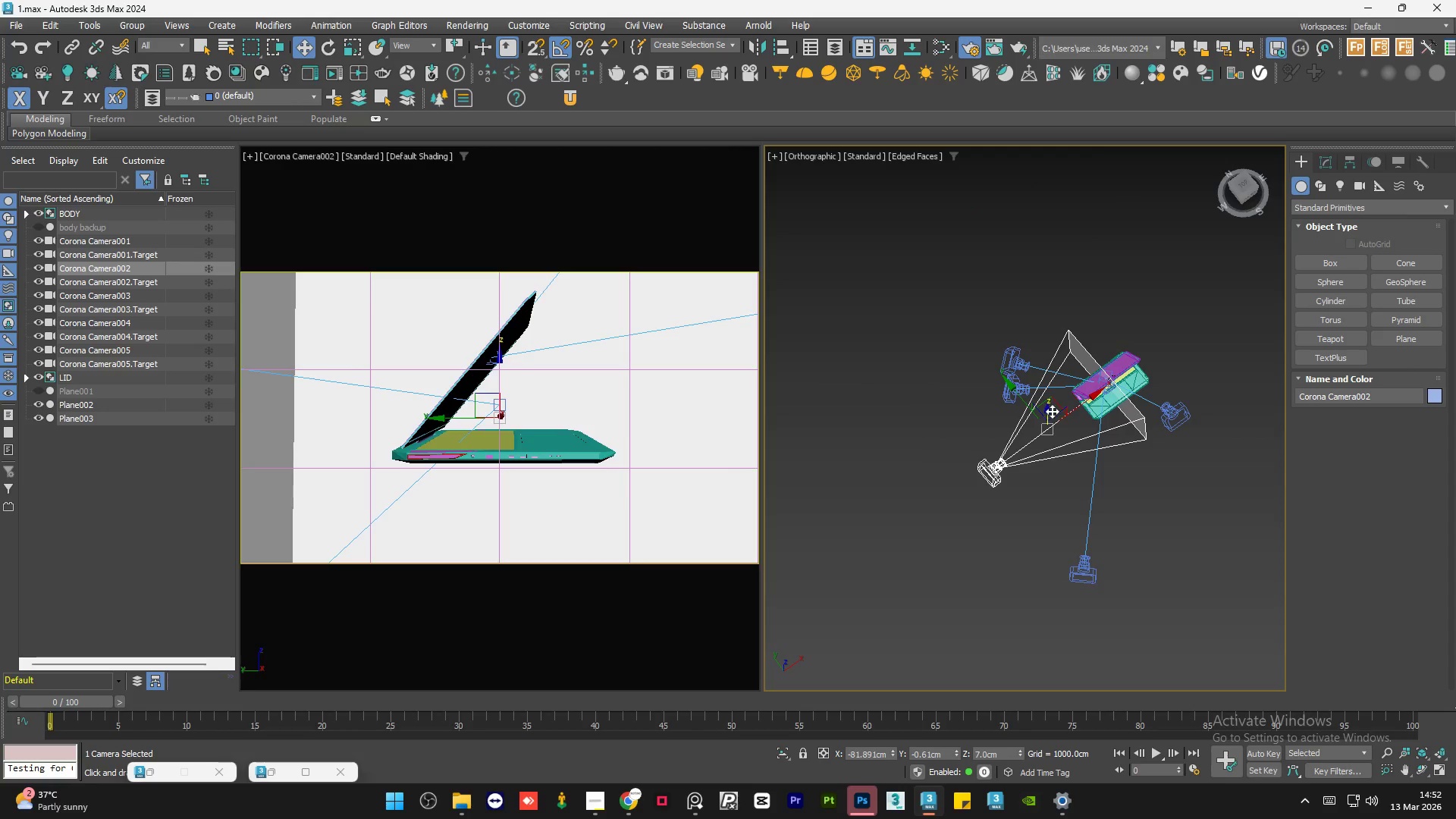 
left_click_drag(start_coordinate=[1047, 413], to_coordinate=[1047, 410])
 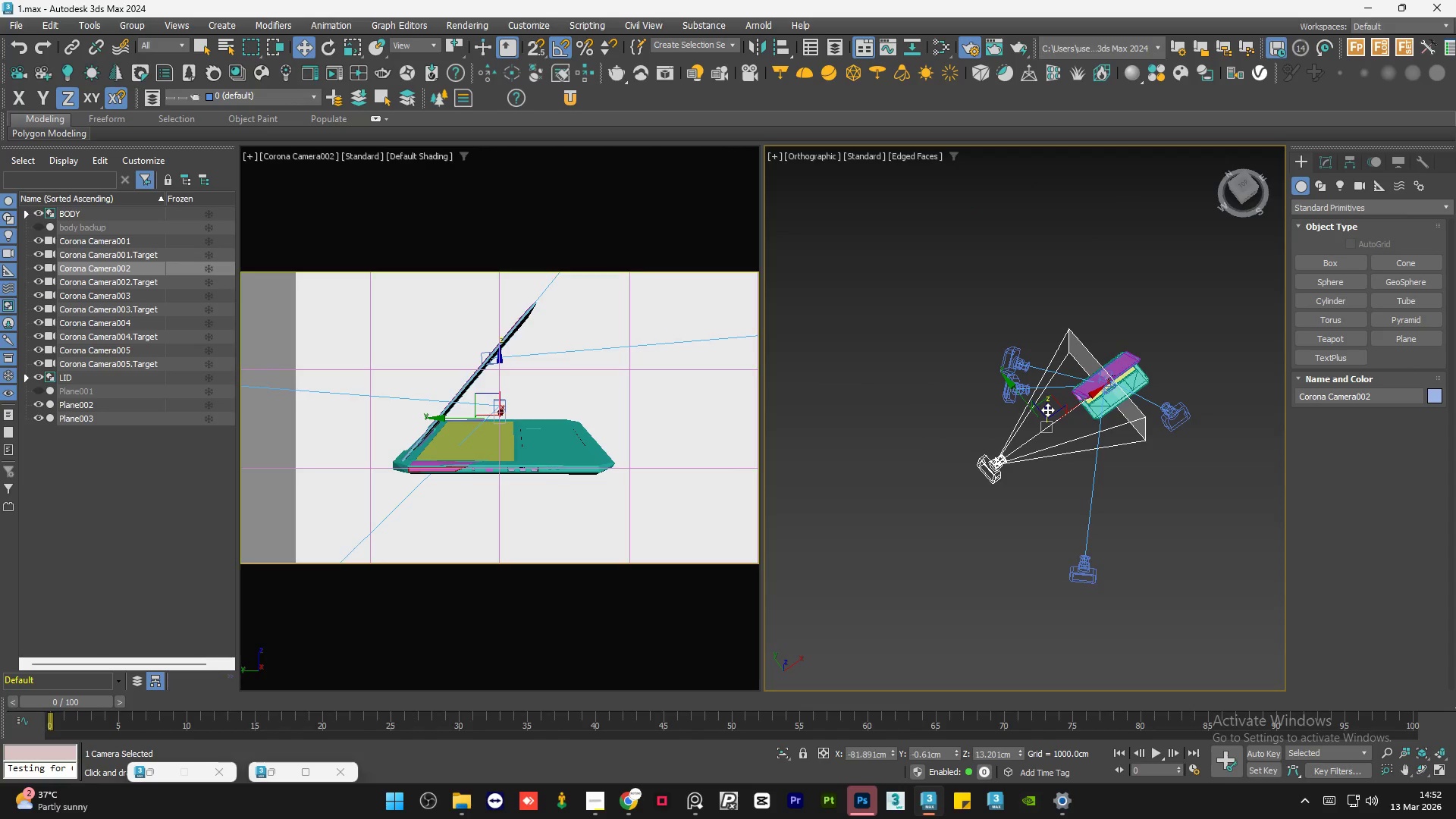 
key(Control+Z)
 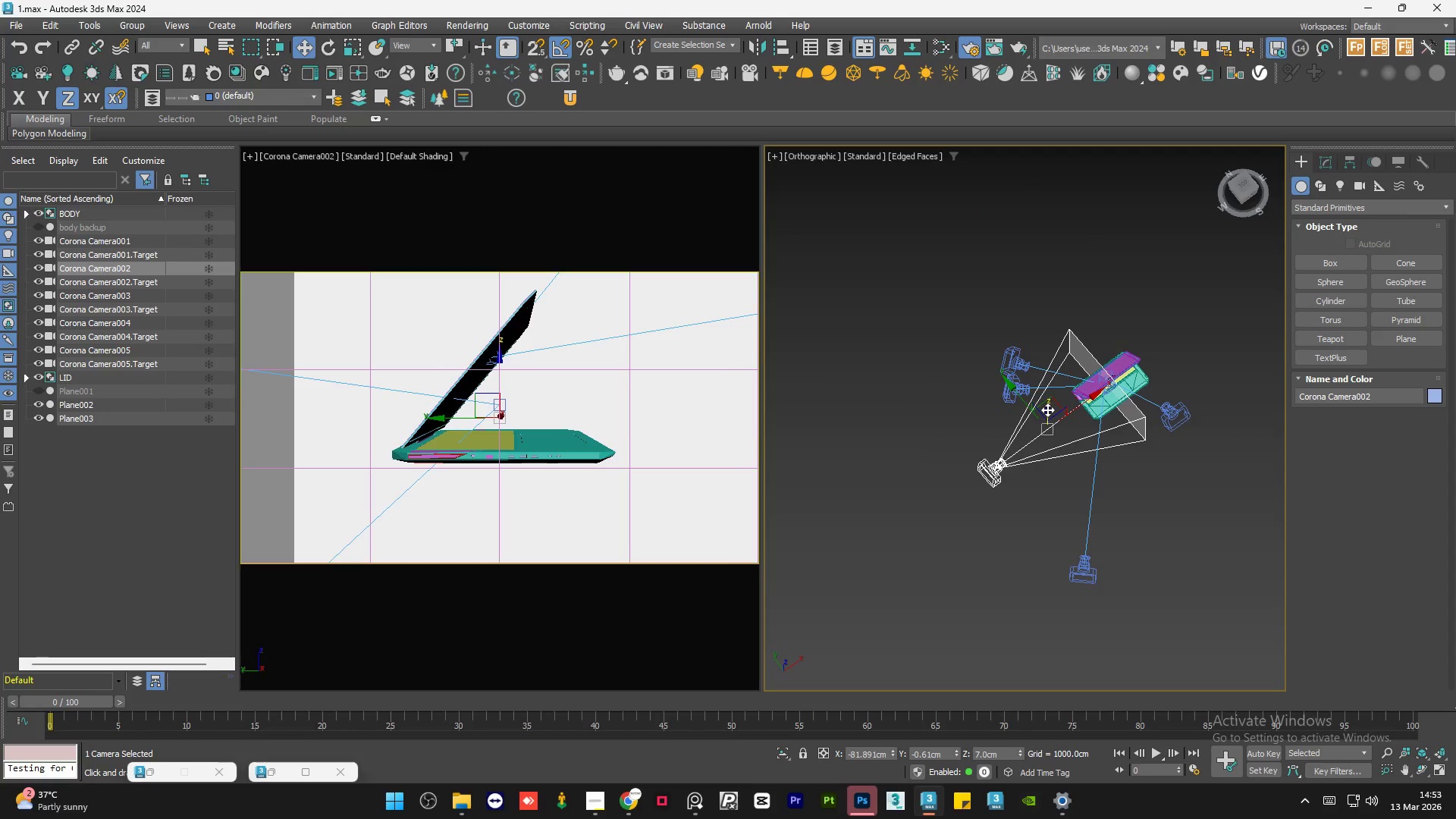 
hold_key(key=AltLeft, duration=1.5)
scroll: coordinate [1019, 503], scroll_direction: up, amount: 1.0
 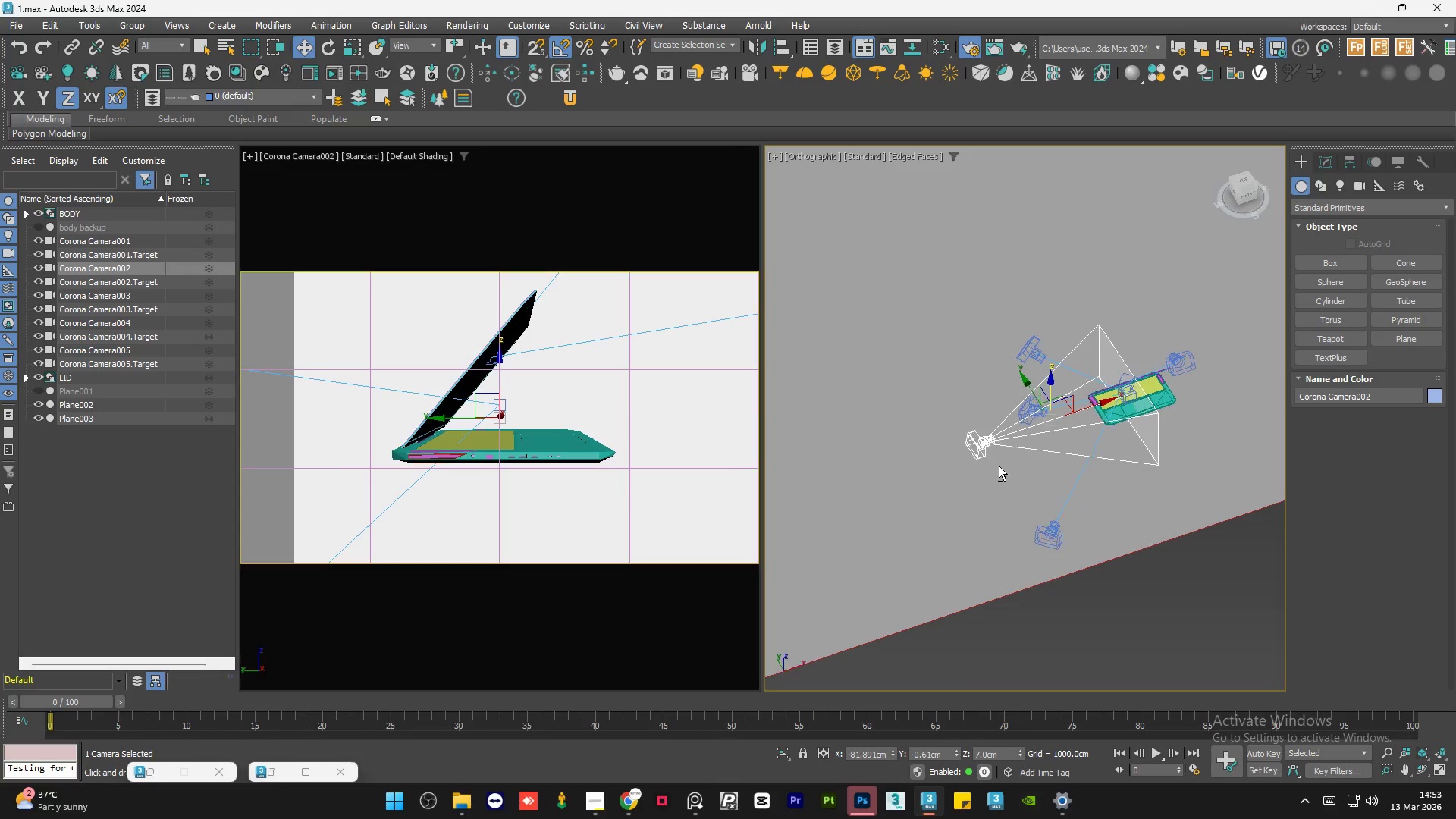 
hold_key(key=AltLeft, duration=1.51)
 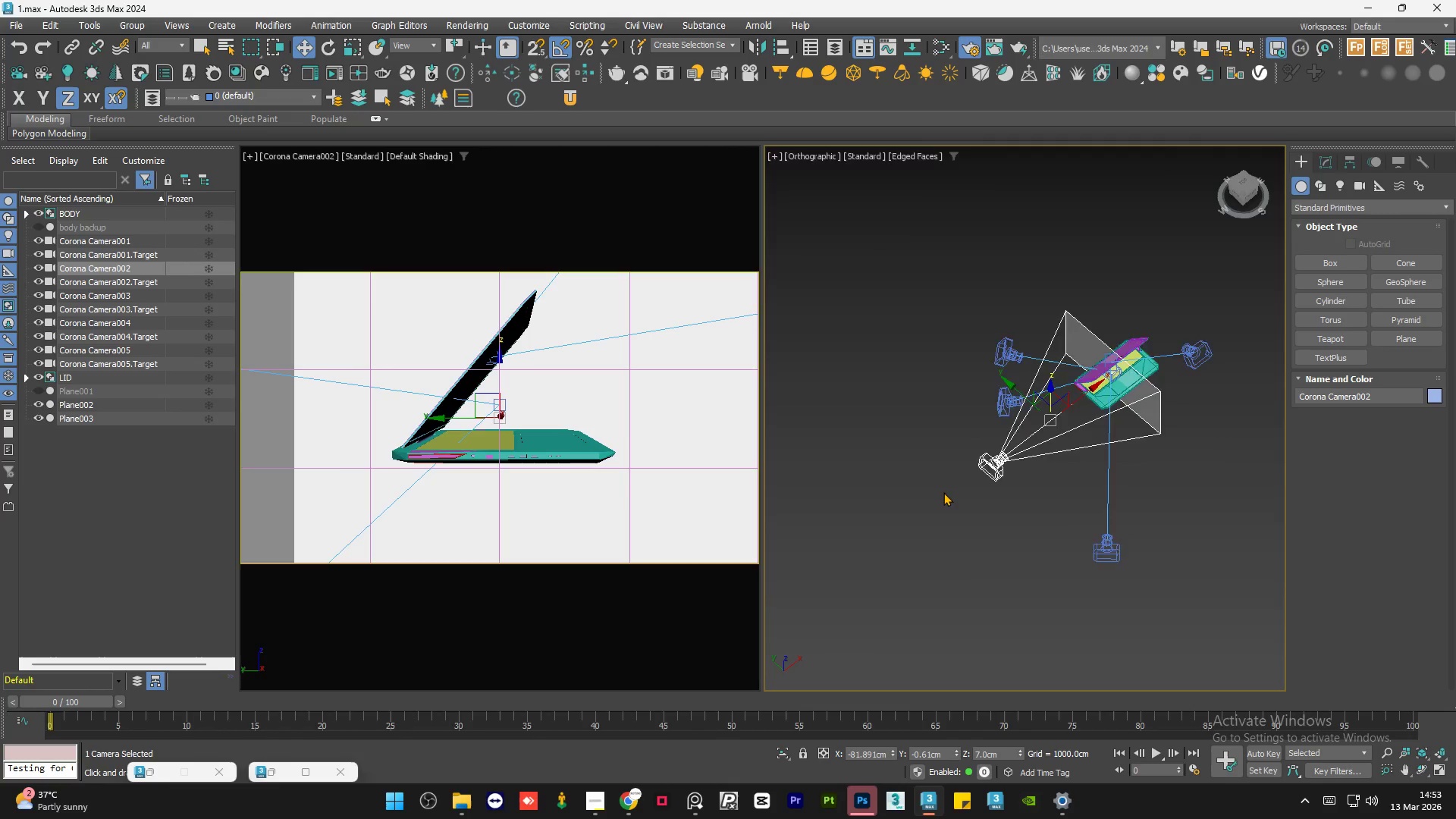 
key(Alt+AltLeft)
 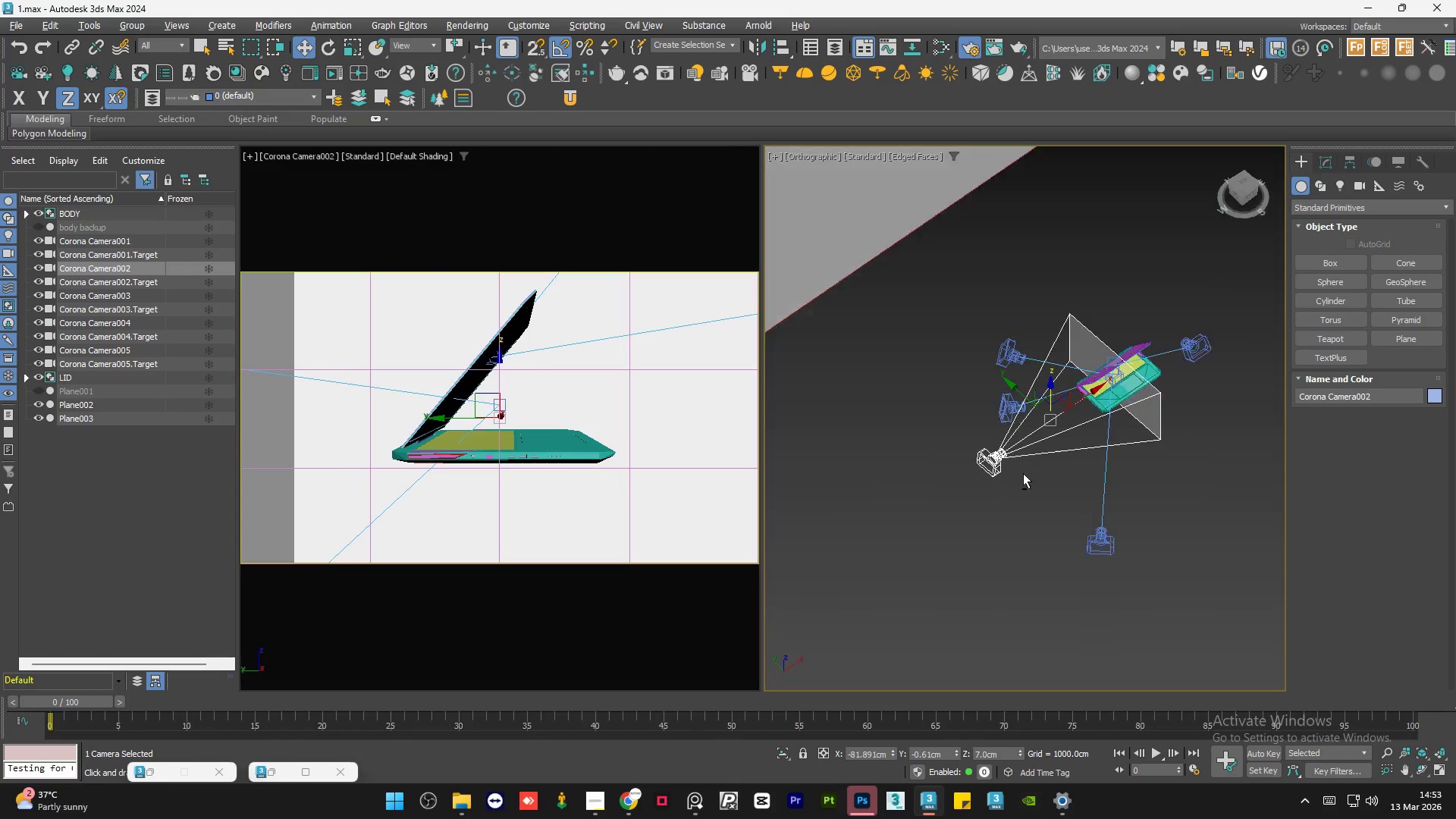 
key(Alt+AltLeft)
 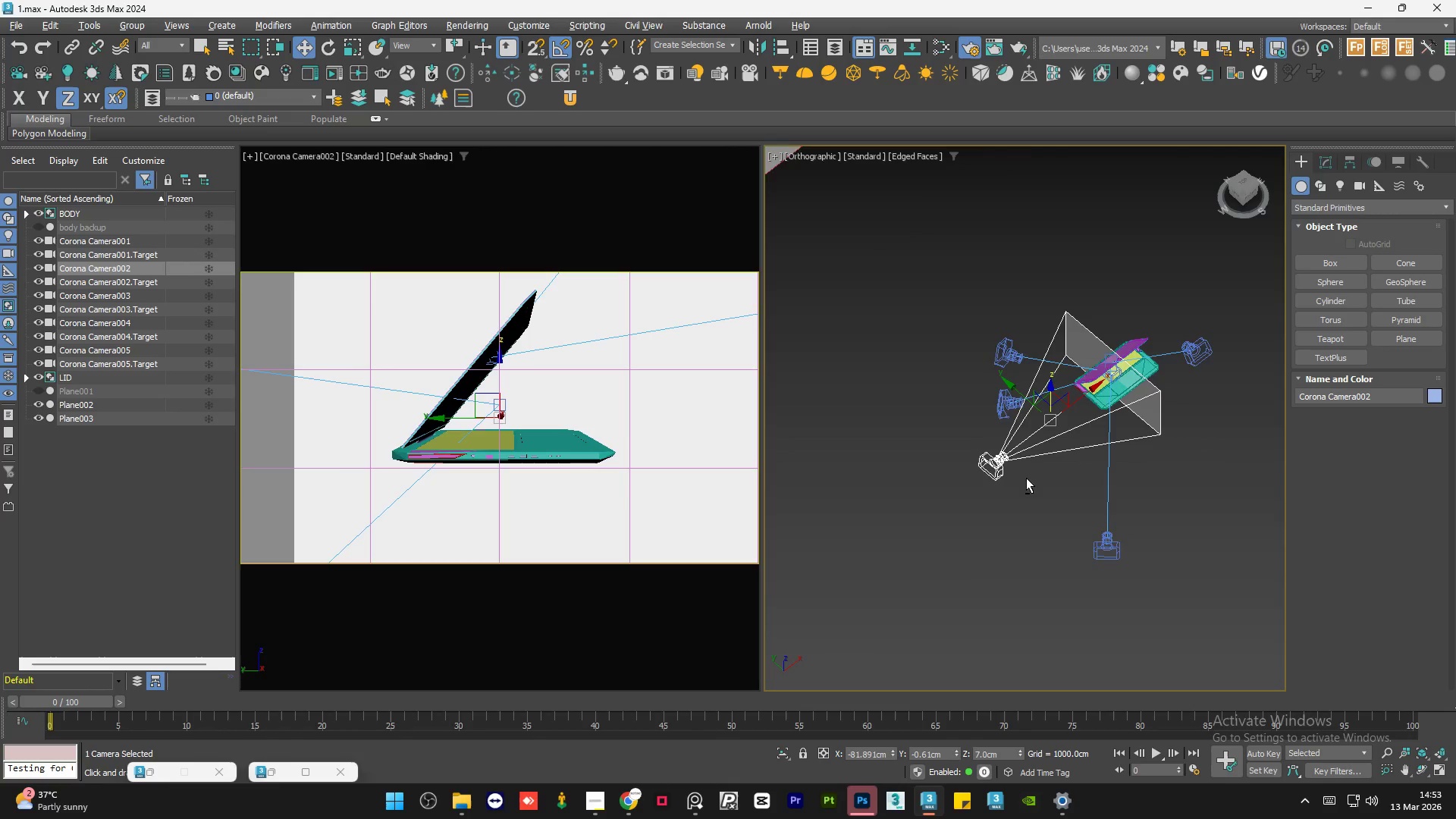 
key(Alt+AltLeft)
 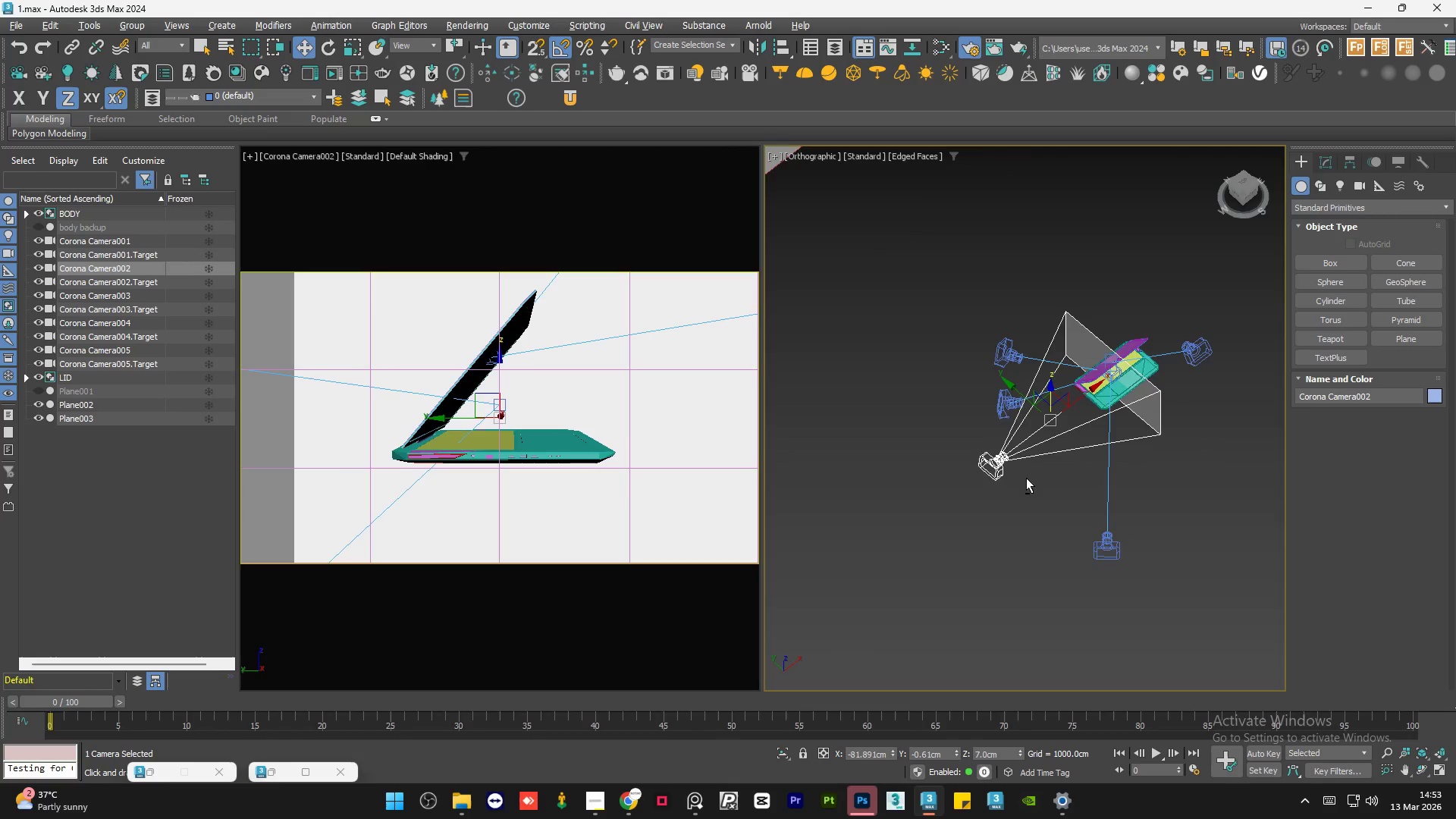 
key(Alt+AltLeft)
 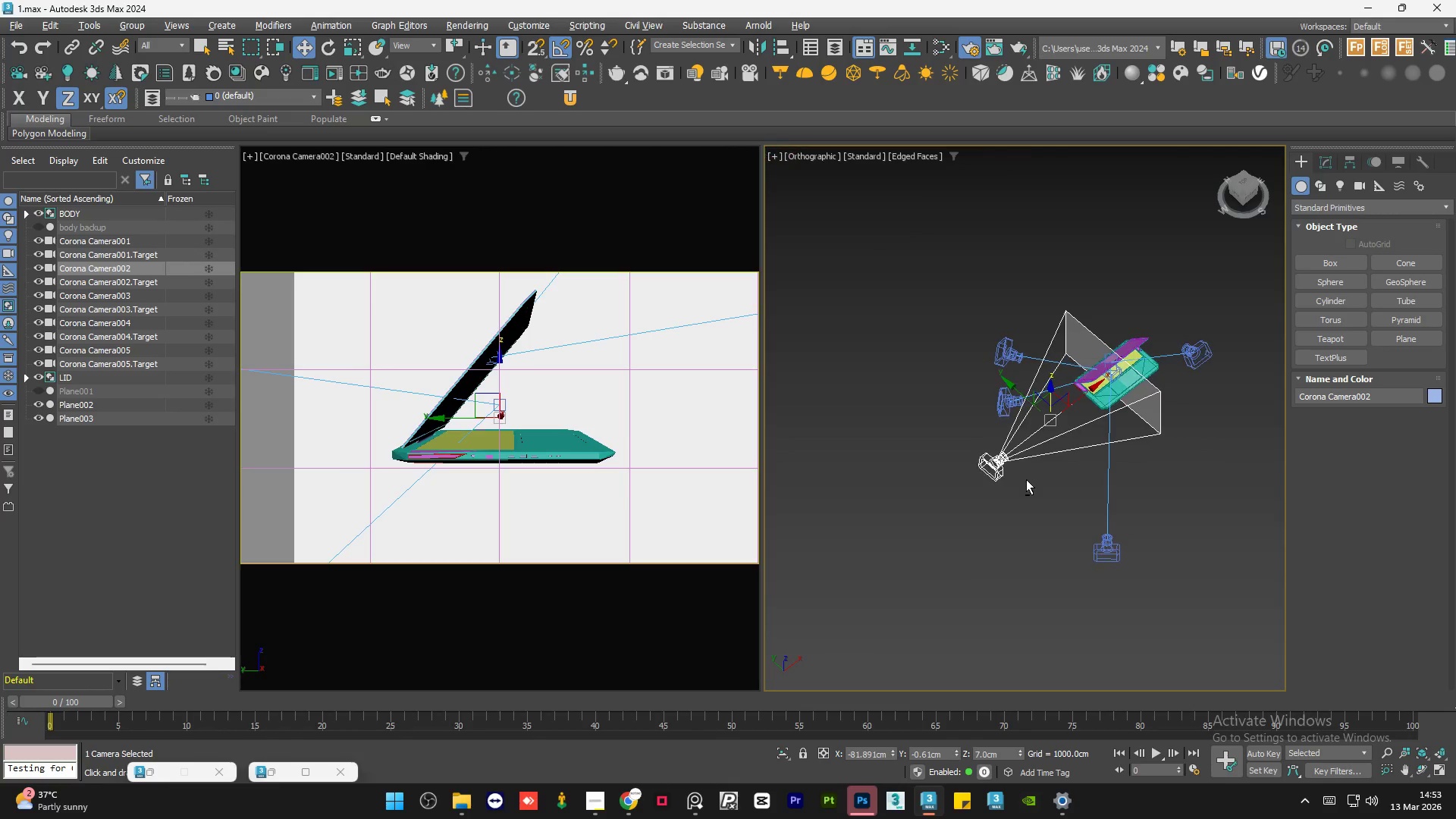 
hold_key(key=AltLeft, duration=7.0)
left_click([1007, 586])
 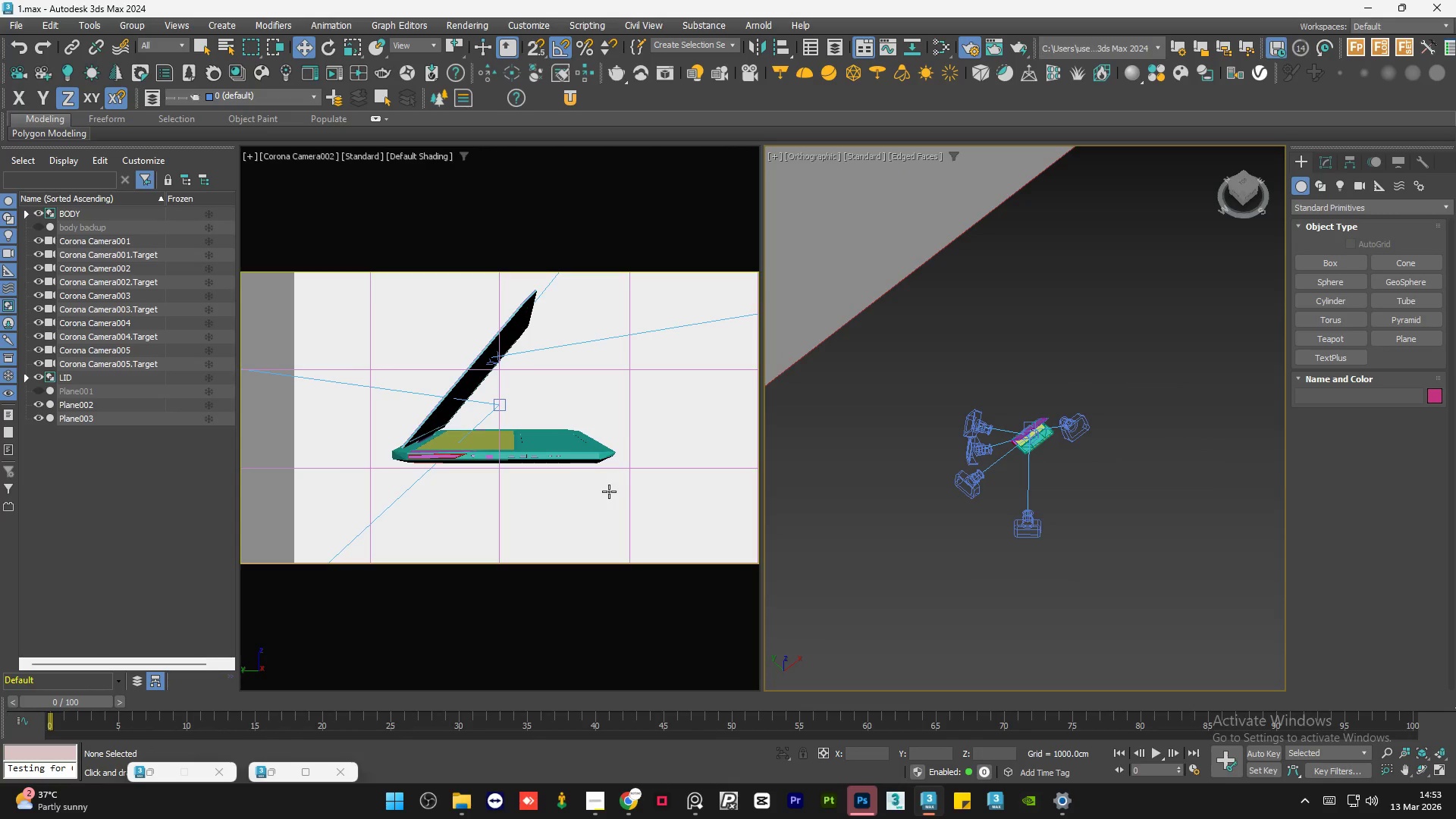 
scroll: coordinate [950, 501], scroll_direction: down, amount: 2.0
 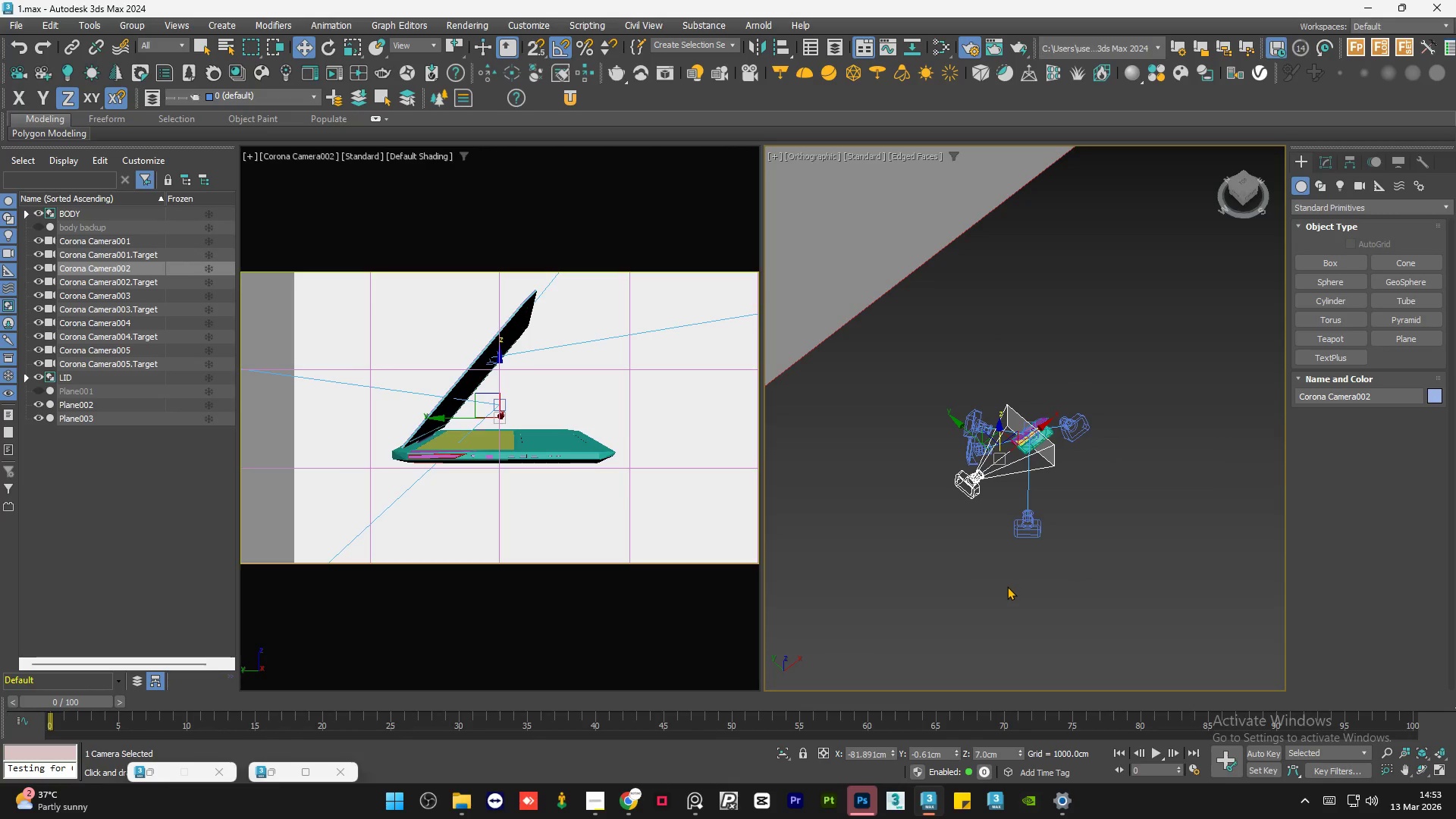 
key(C)
 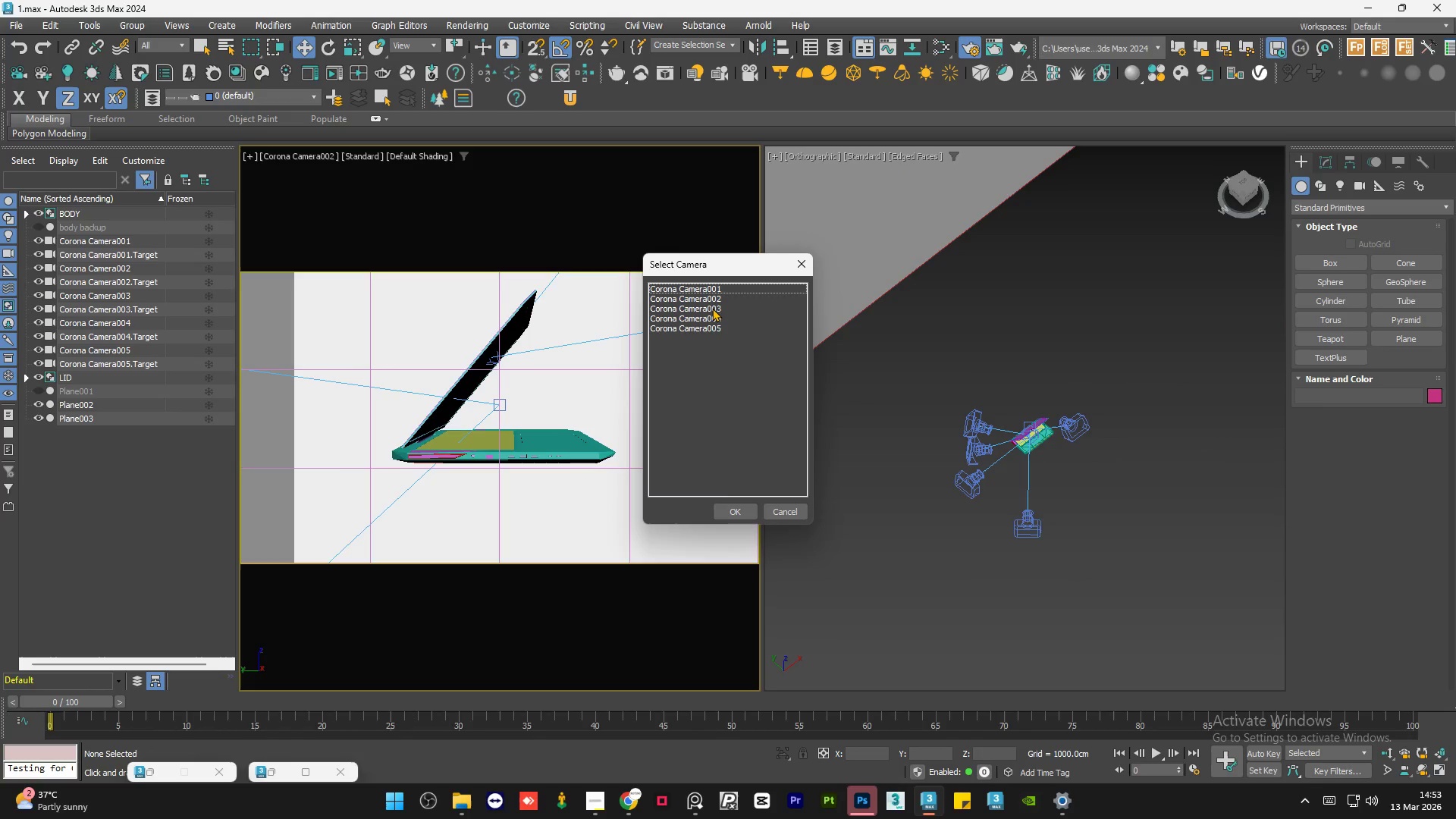 
double_click([712, 308])
 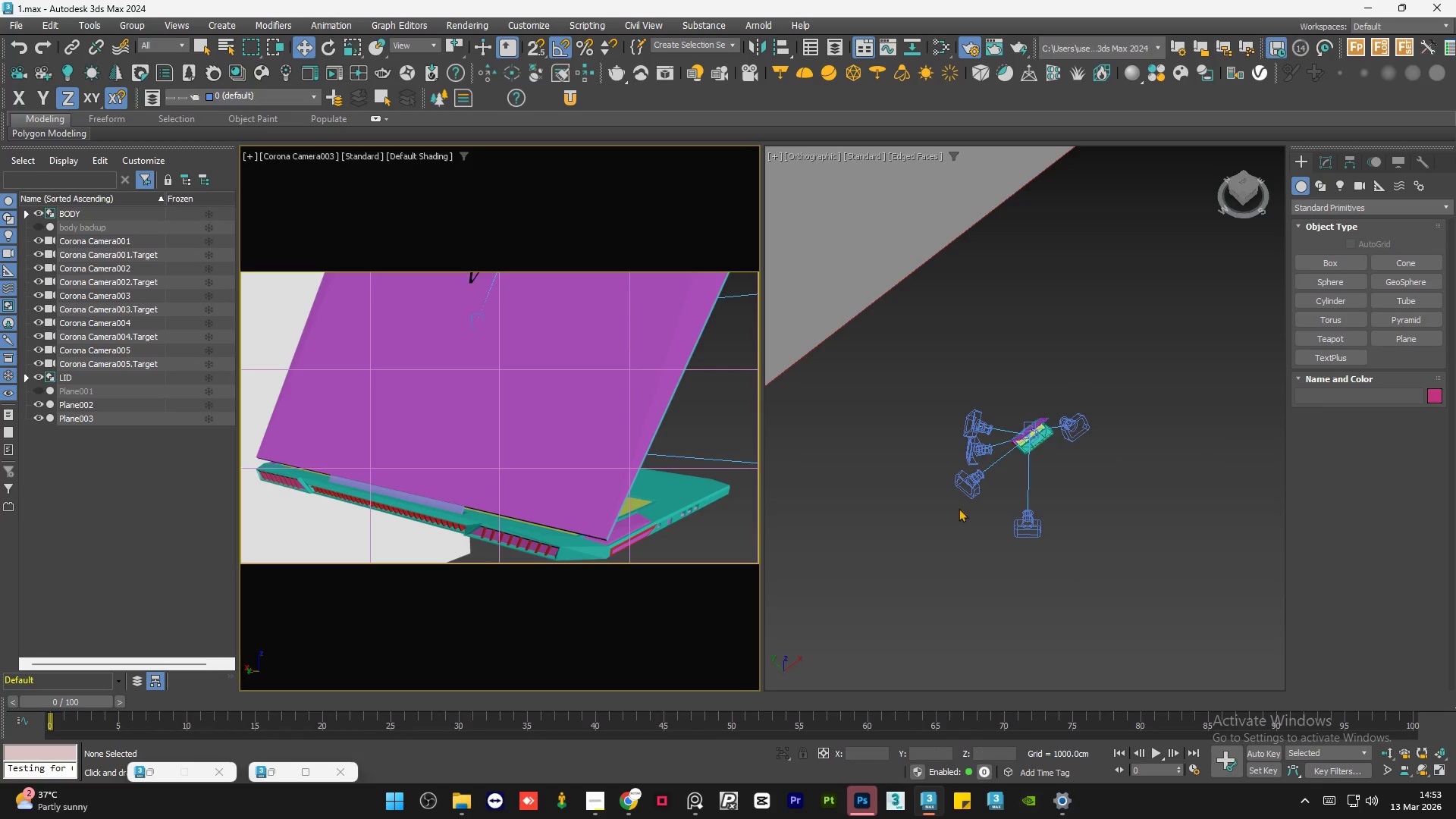 
left_click([906, 572])
 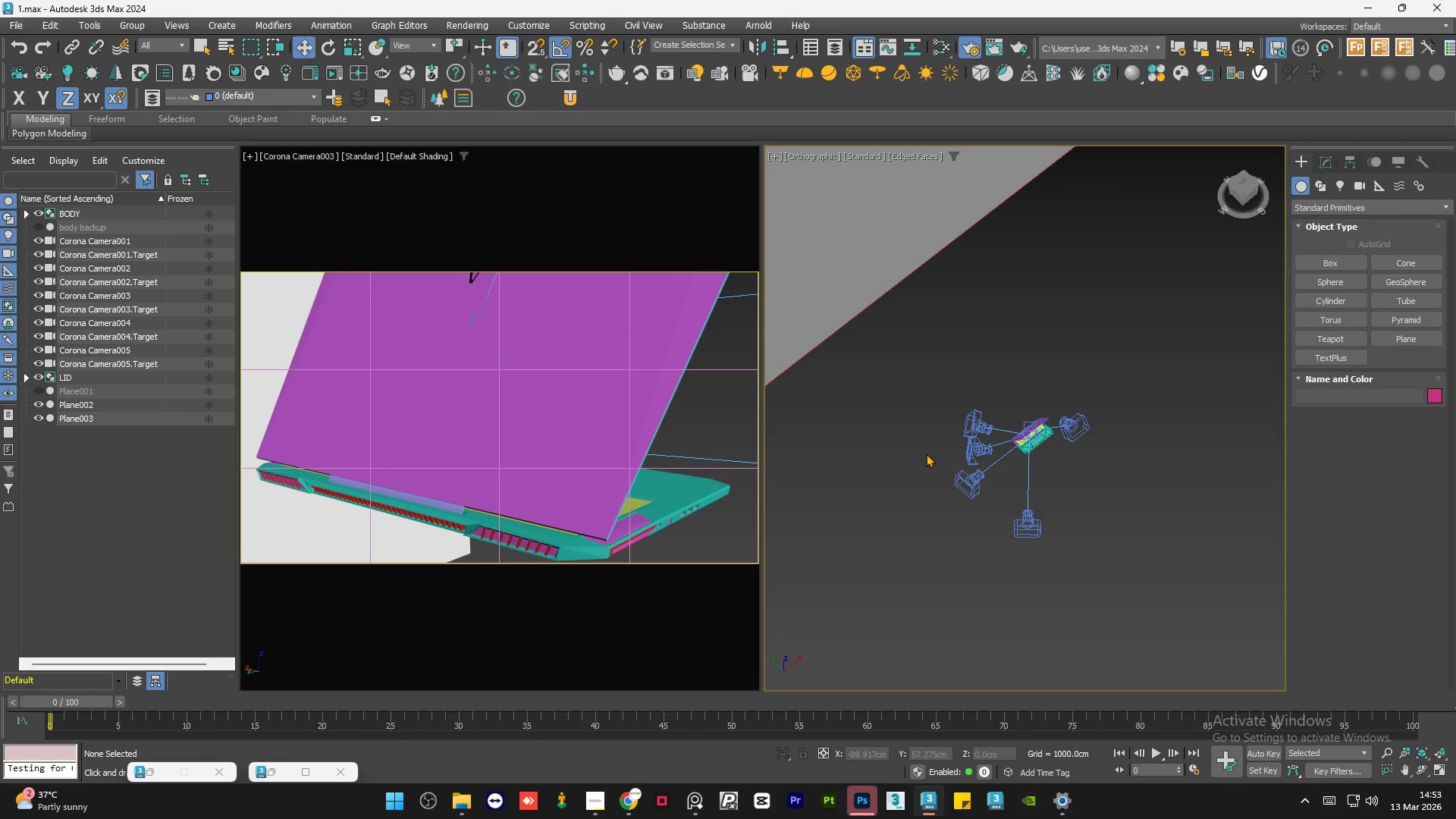 
hold_key(key=AltLeft, duration=0.59)
 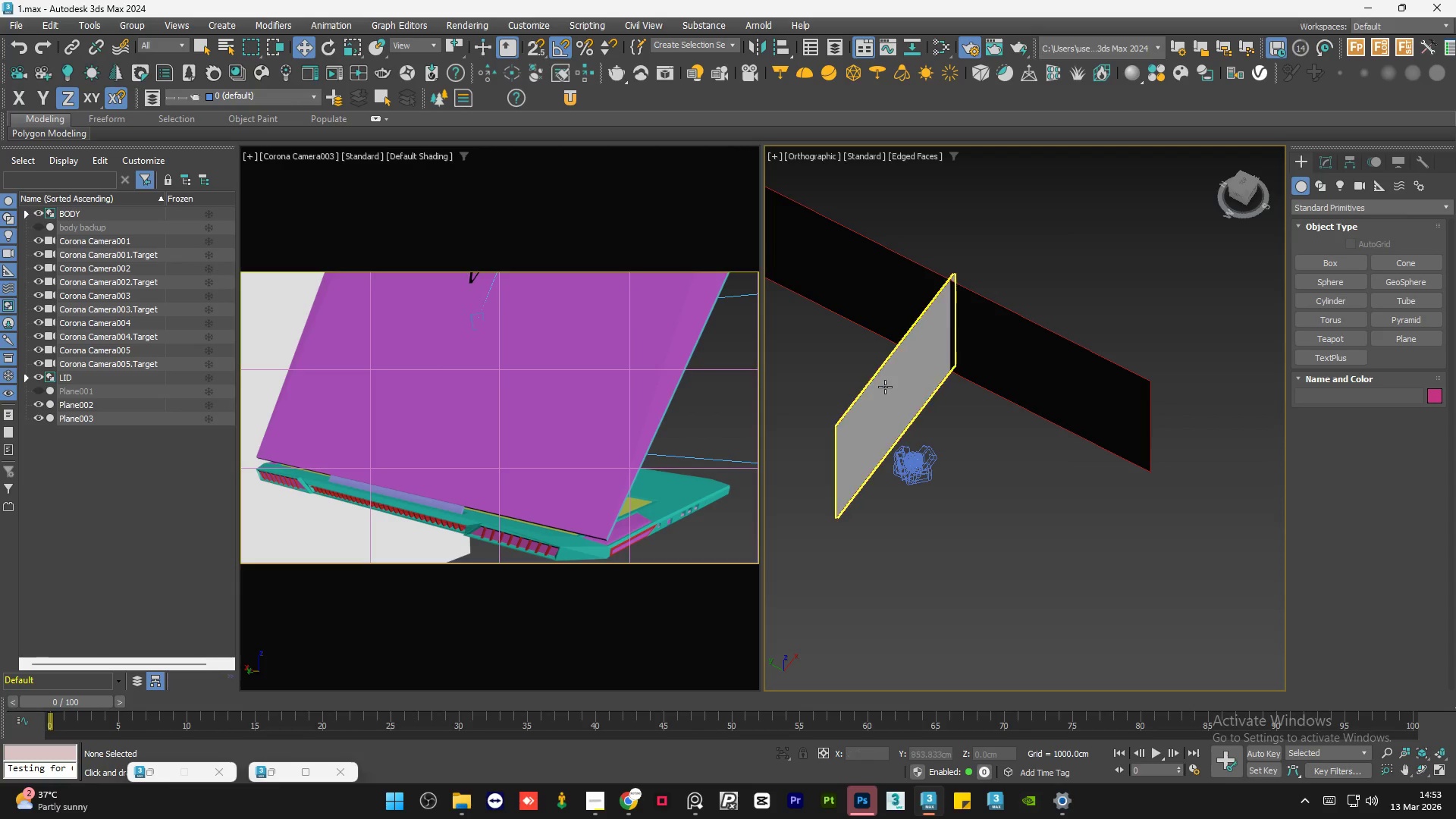 
scroll: coordinate [924, 456], scroll_direction: down, amount: 7.0
 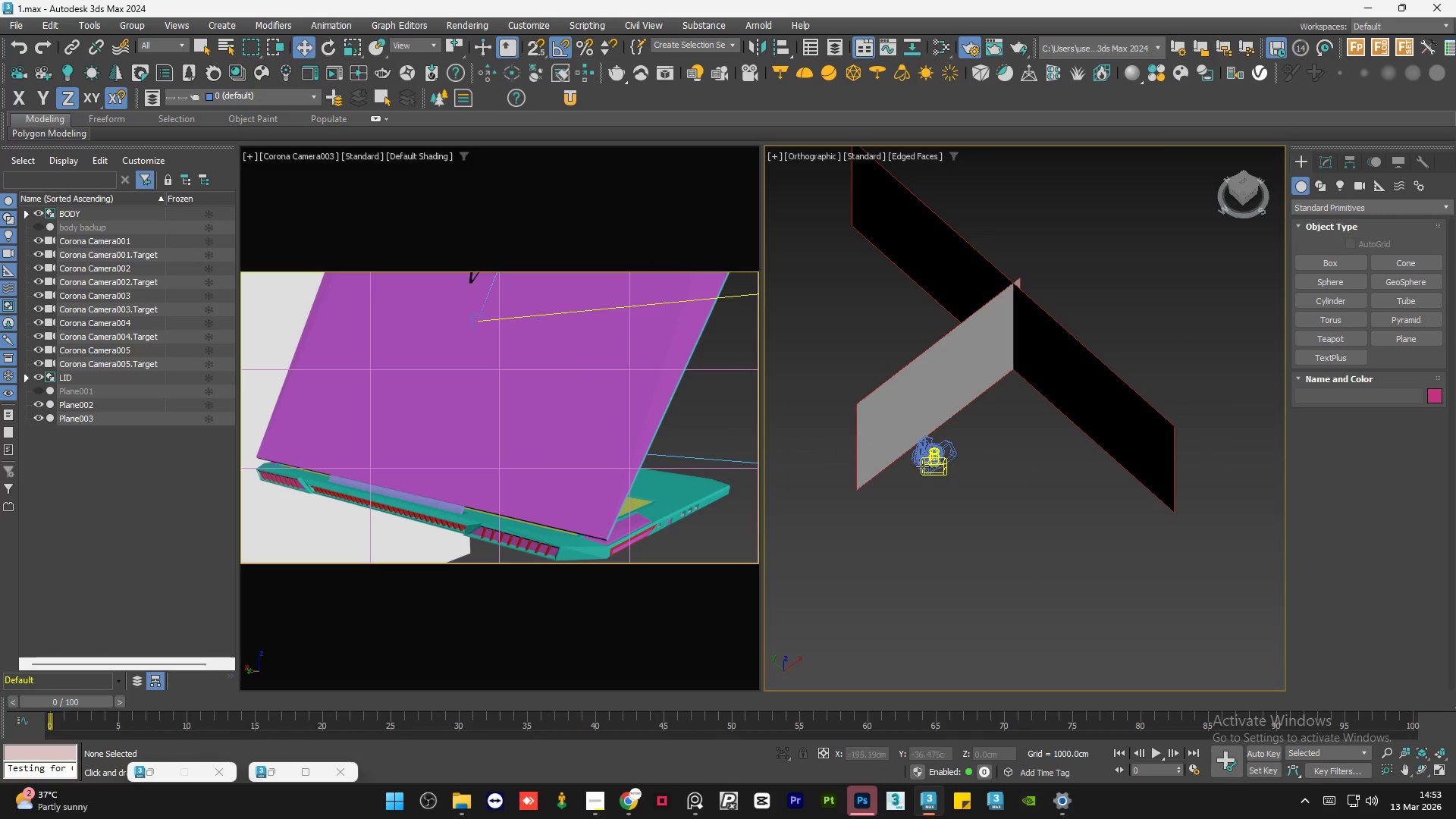 
left_click([885, 387])
 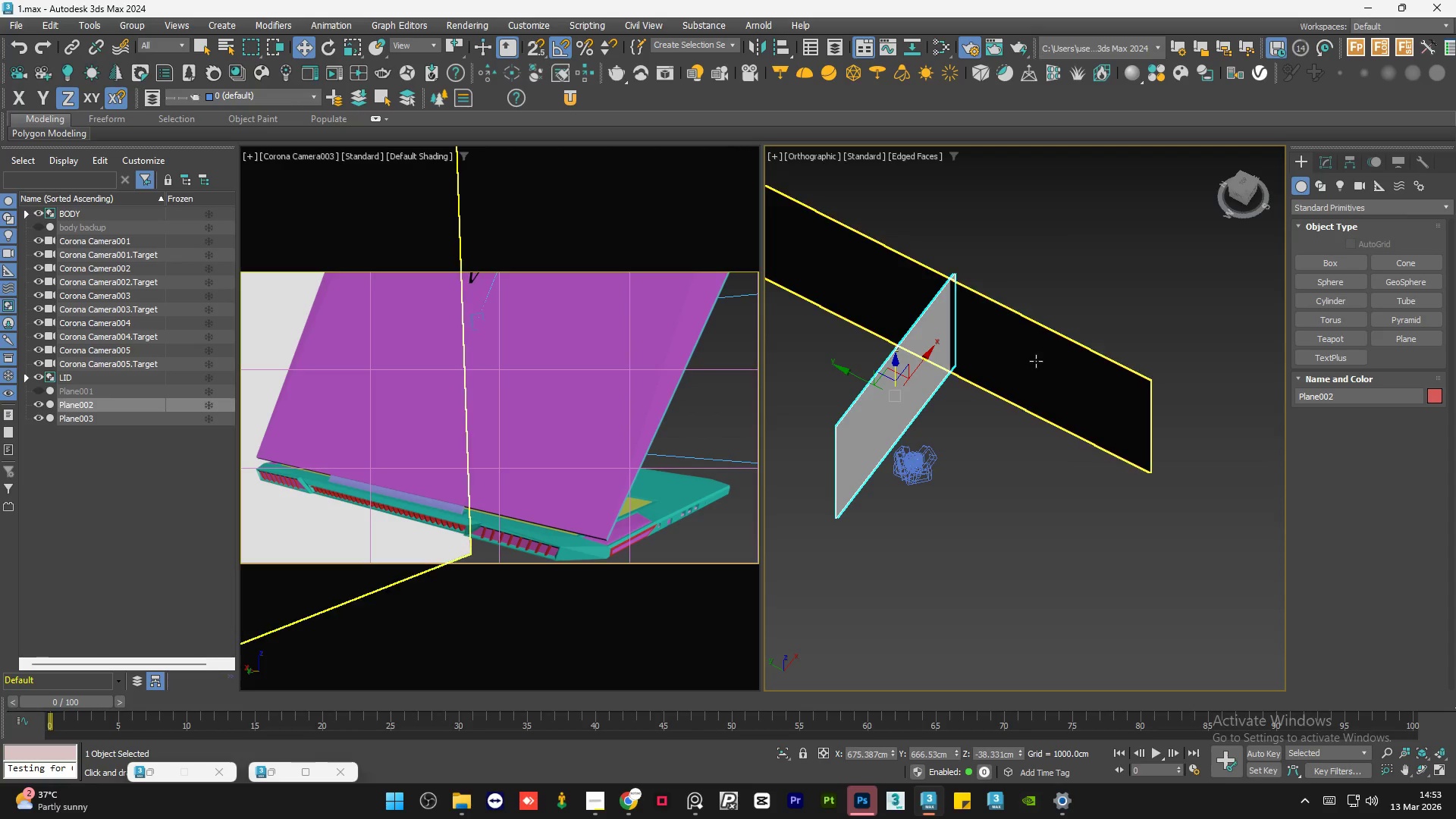 
left_click([1036, 360])
 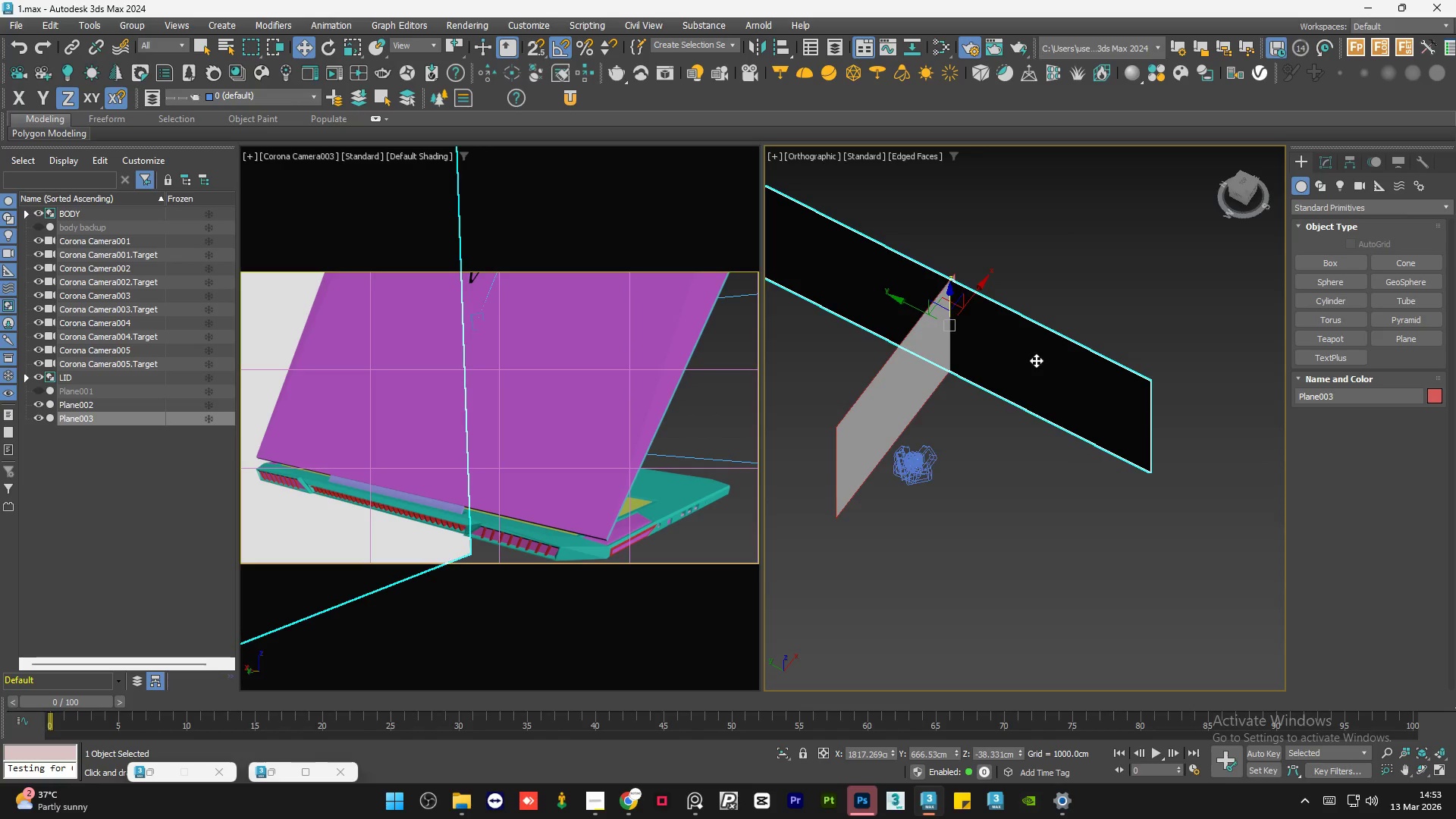 
hold_key(key=AltLeft, duration=0.77)
 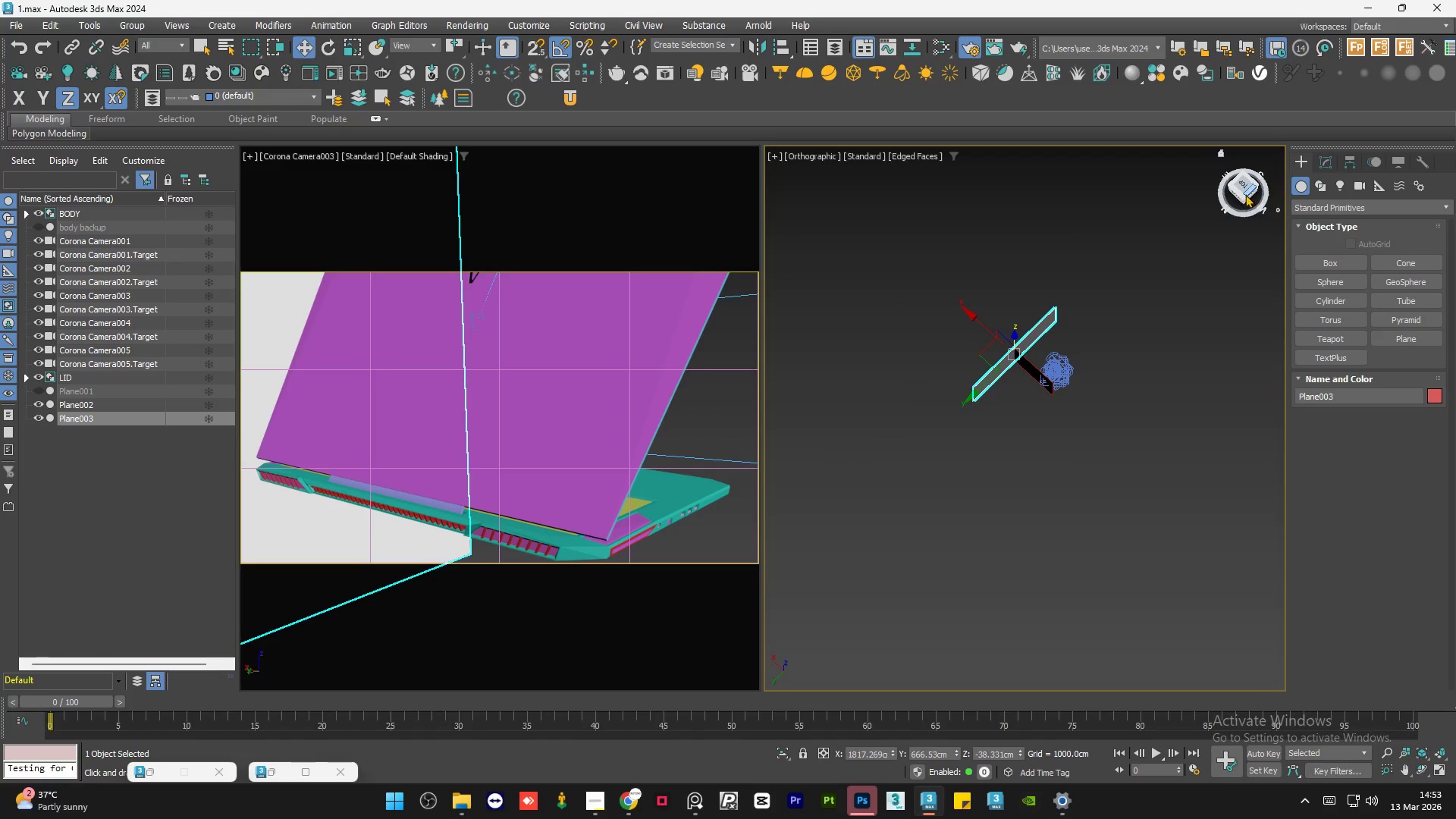 
scroll: coordinate [1036, 365], scroll_direction: down, amount: 4.0
 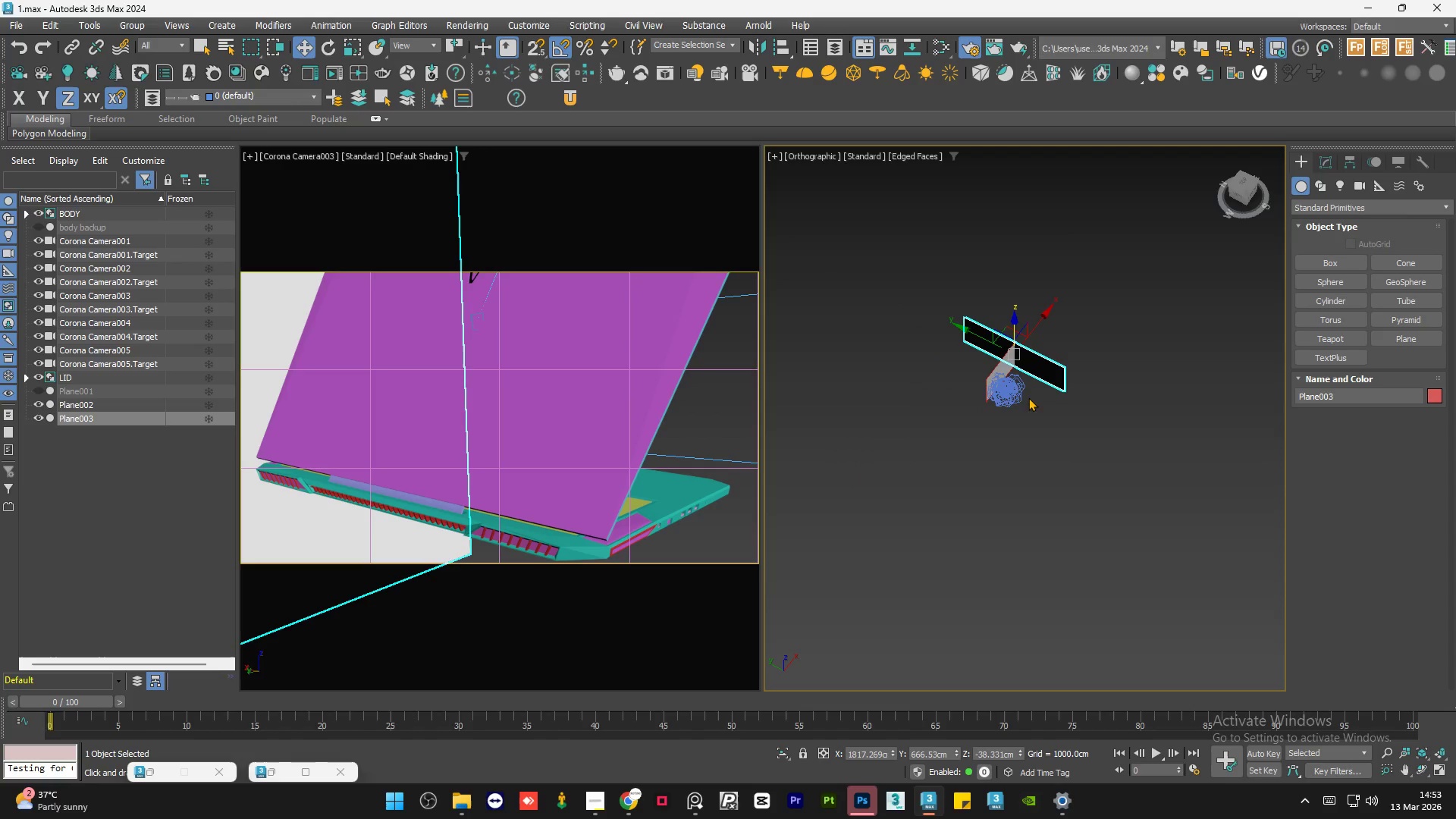 
left_click([1245, 190])
 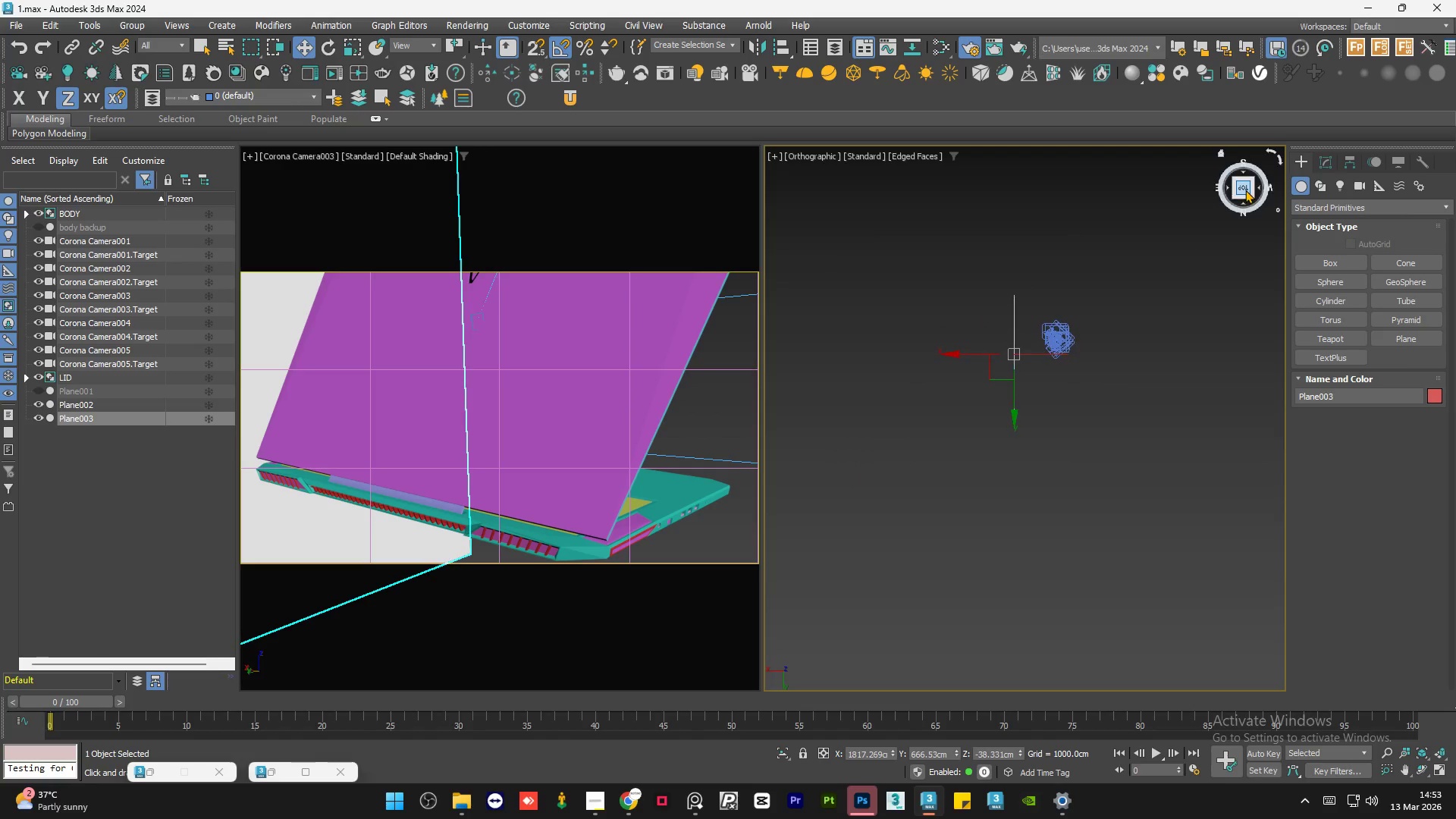 
key(E)
 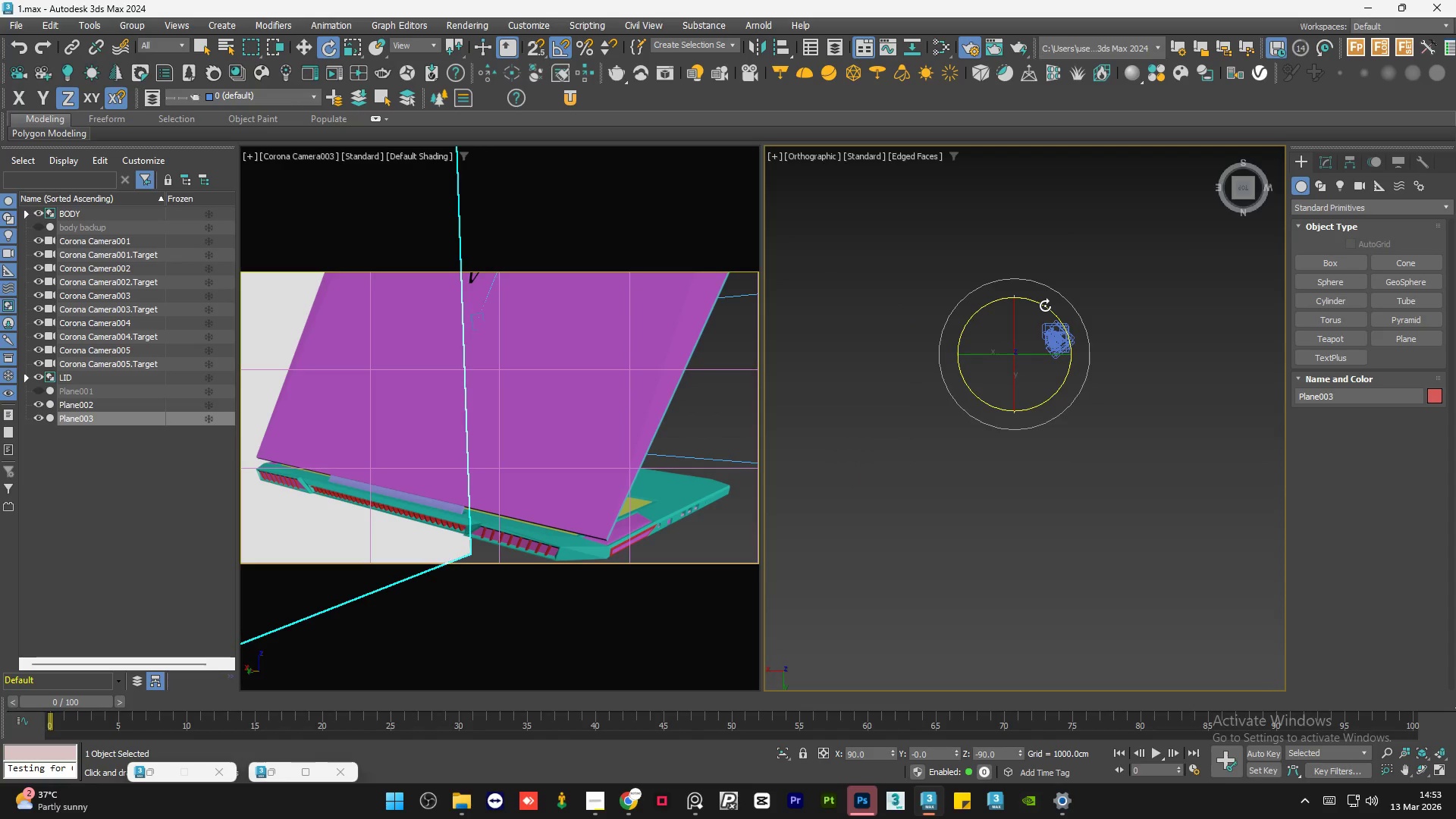 
hold_key(key=ShiftLeft, duration=1.5)
left_click_drag(start_coordinate=[1036, 303], to_coordinate=[1102, 317])
 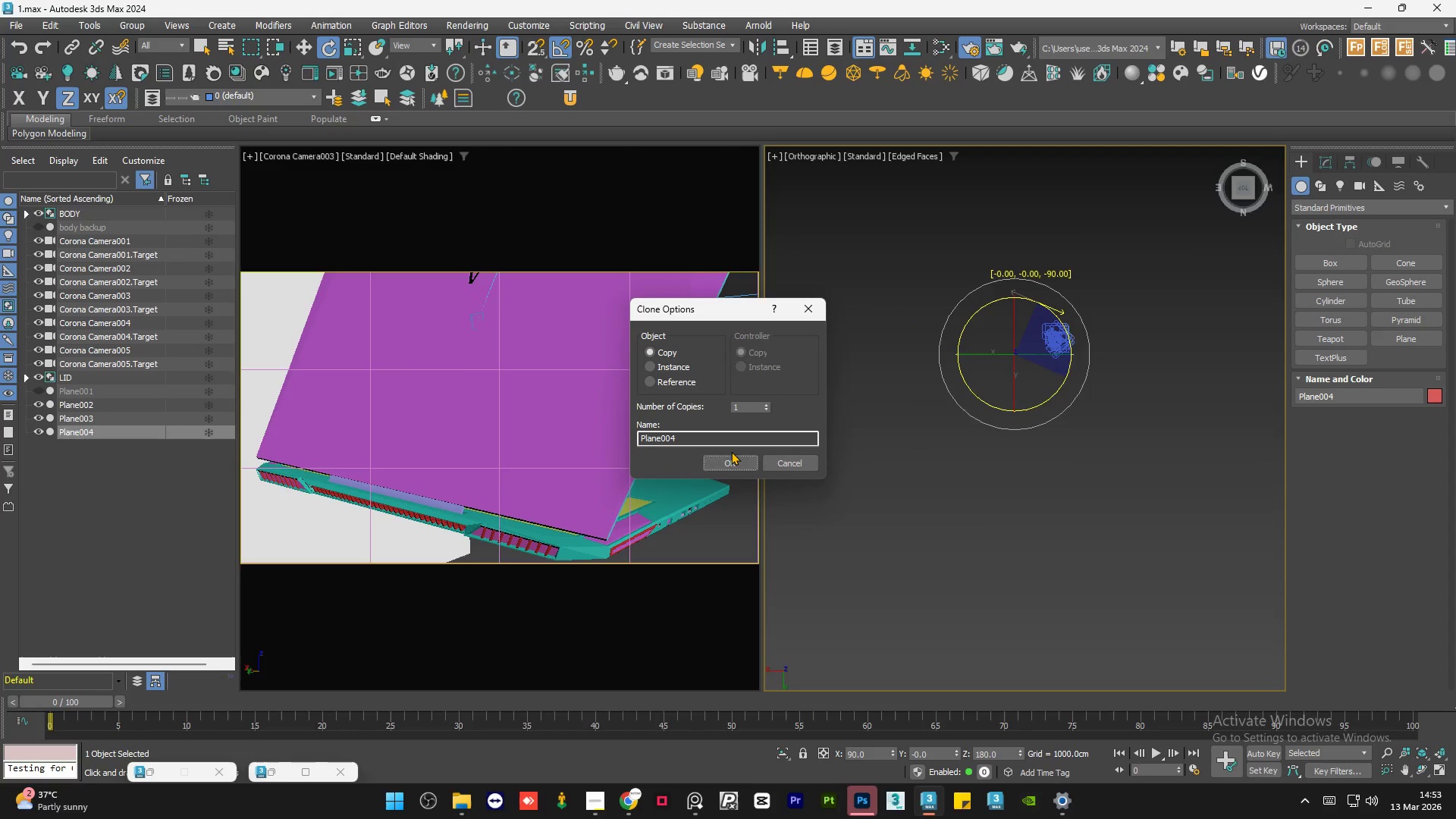 
hold_key(key=ShiftLeft, duration=0.56)
 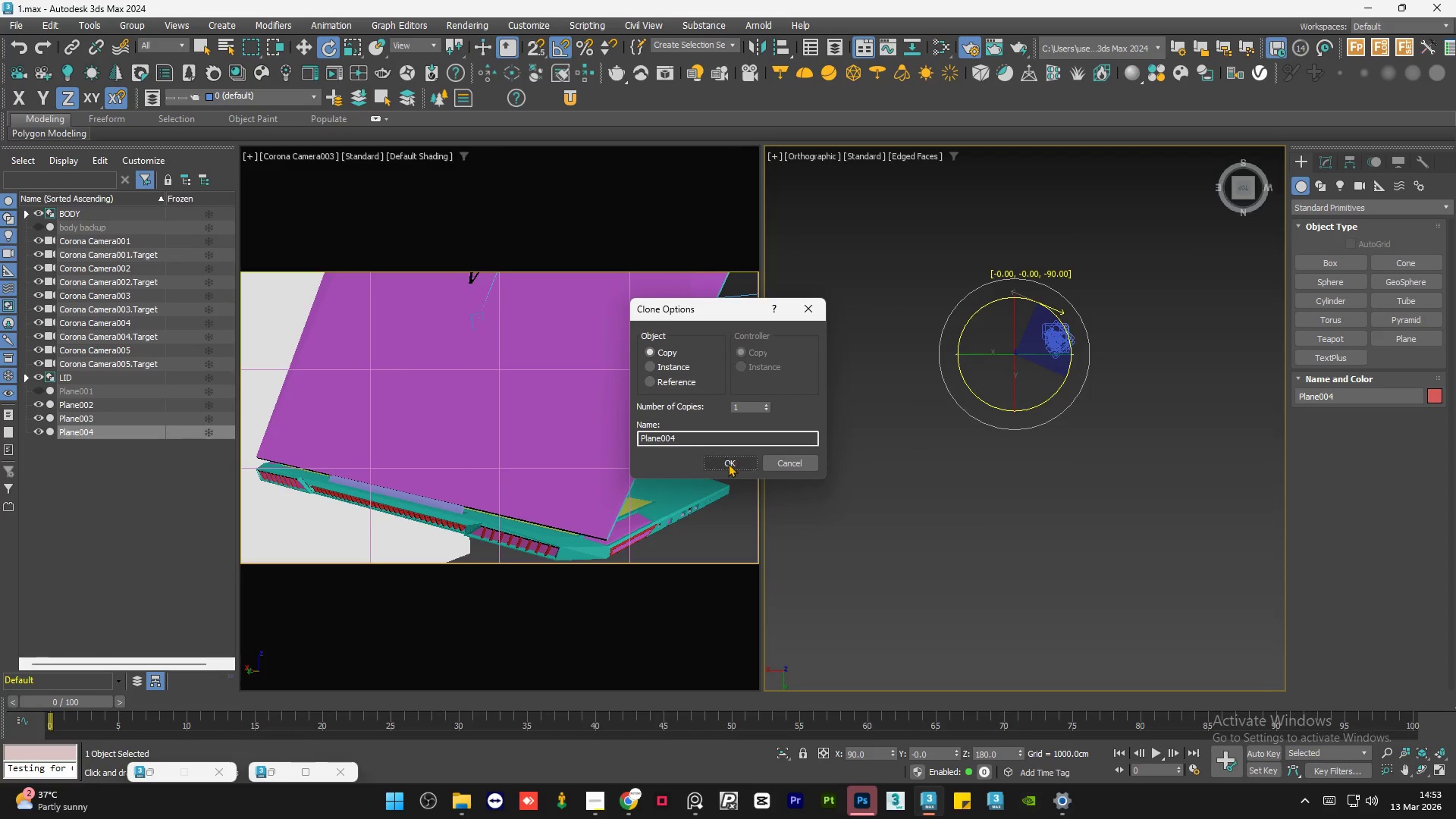 
left_click([728, 464])
 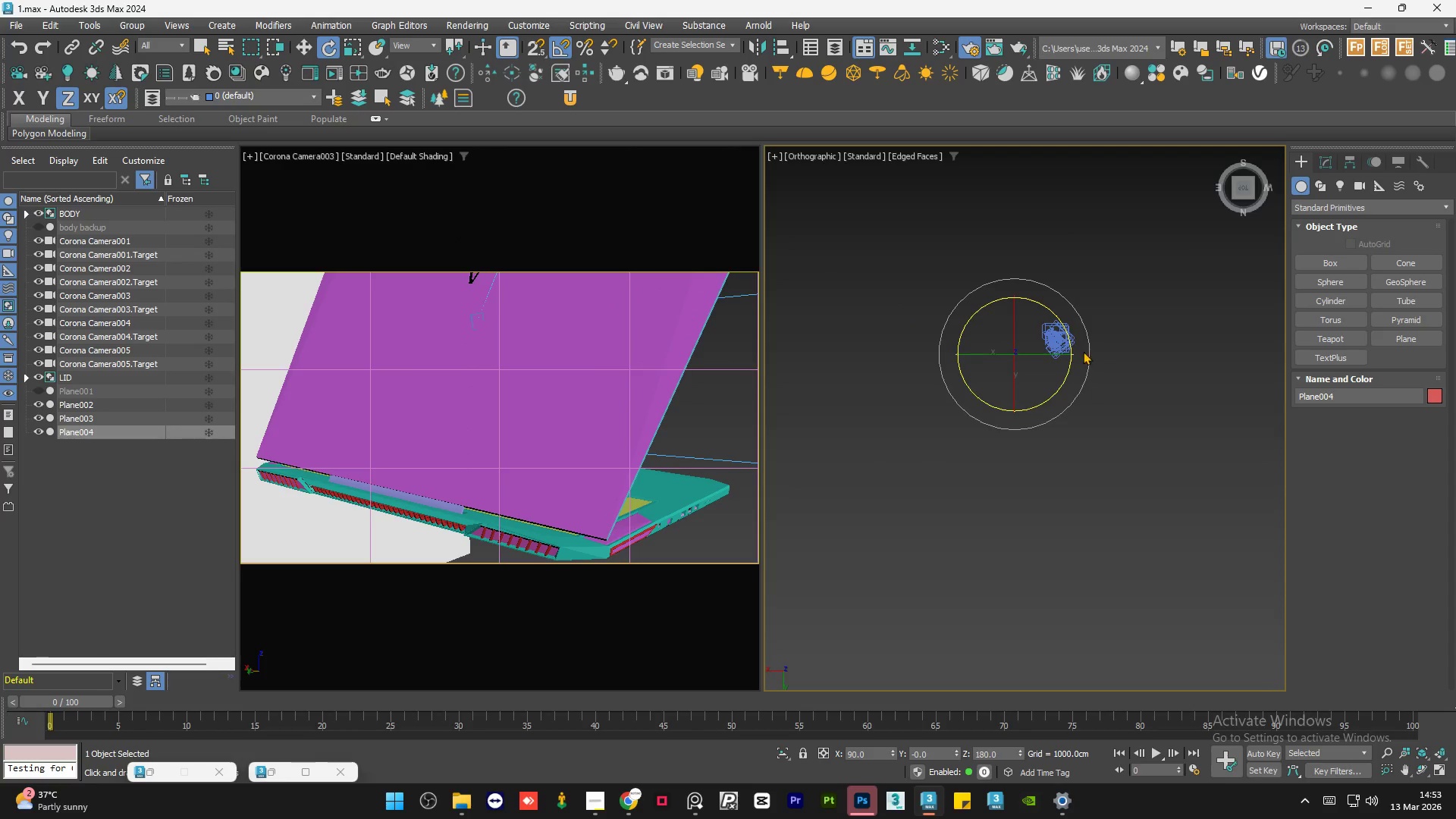 
scroll: coordinate [1049, 338], scroll_direction: up, amount: 3.0
 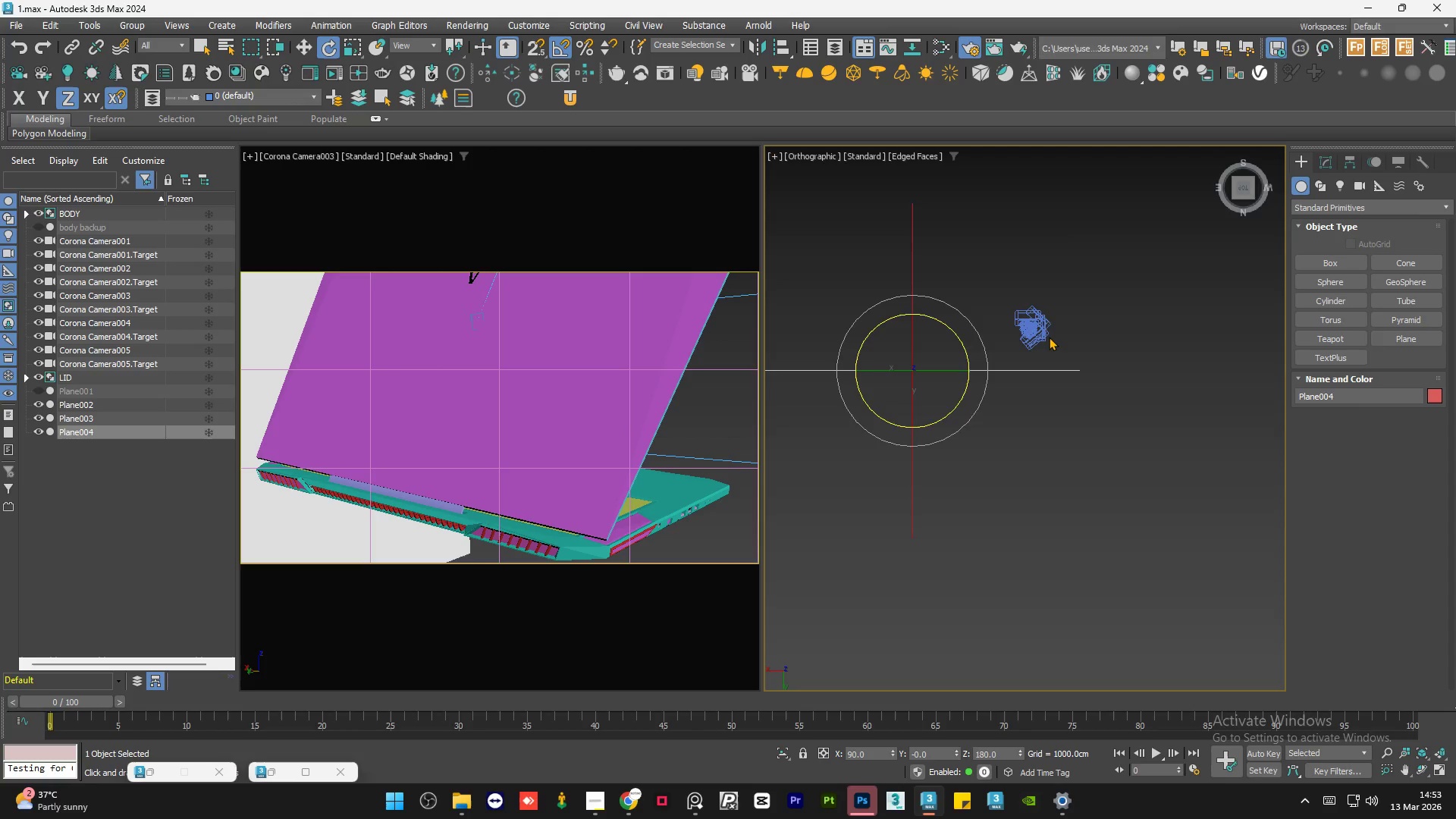 
key(W)
 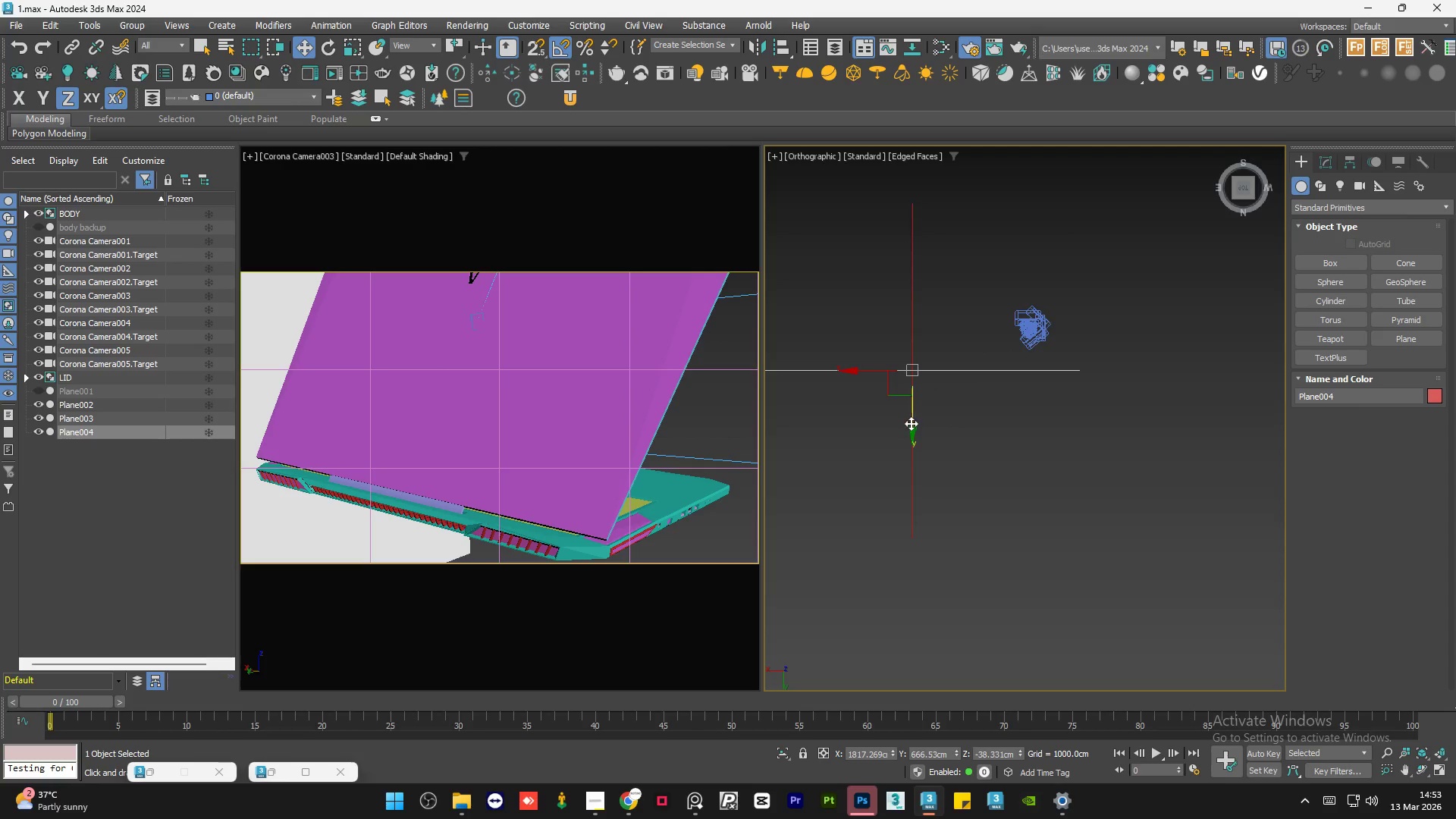 
left_click_drag(start_coordinate=[912, 423], to_coordinate=[945, 260])
 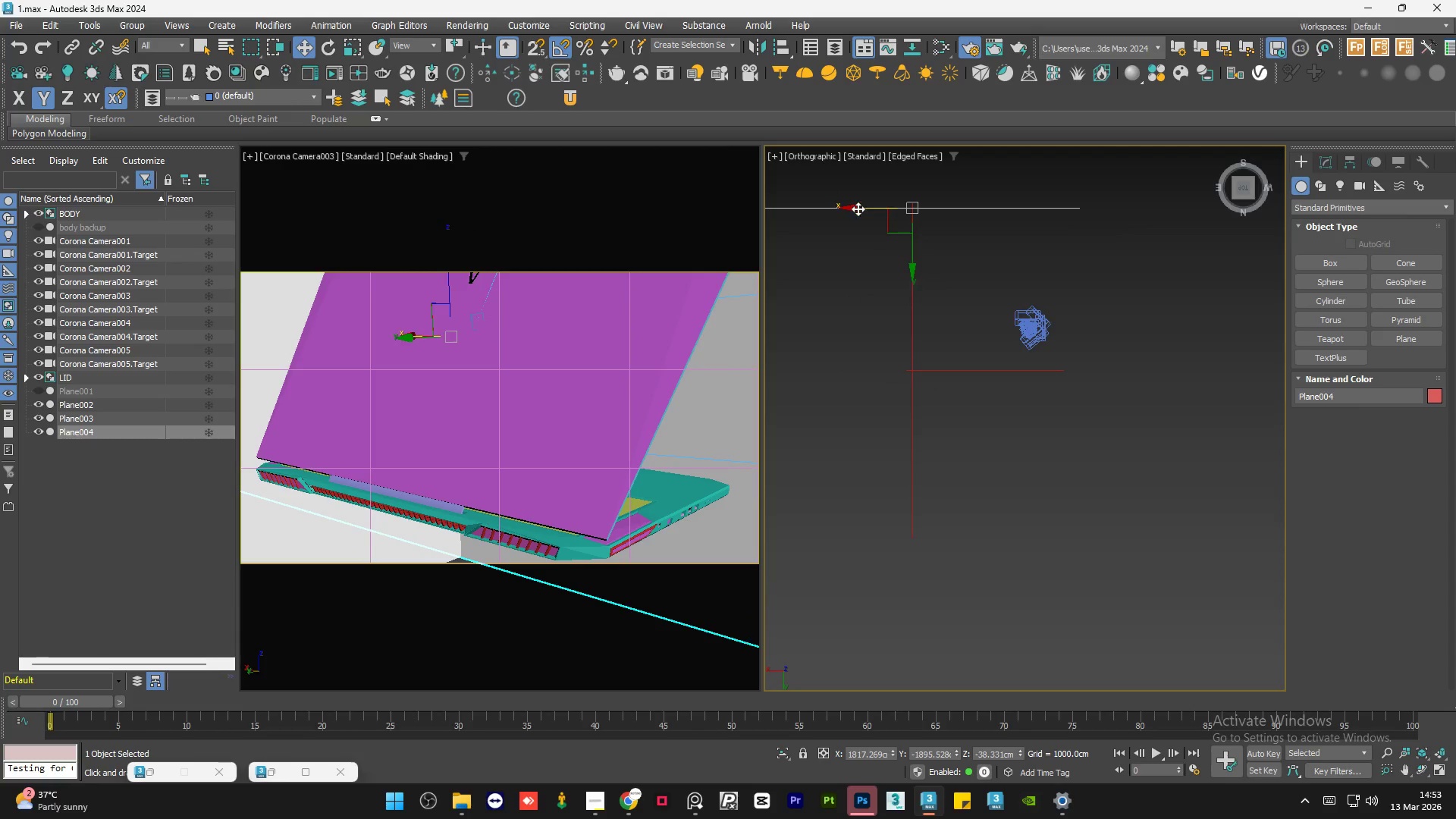 
left_click_drag(start_coordinate=[858, 210], to_coordinate=[964, 212])
 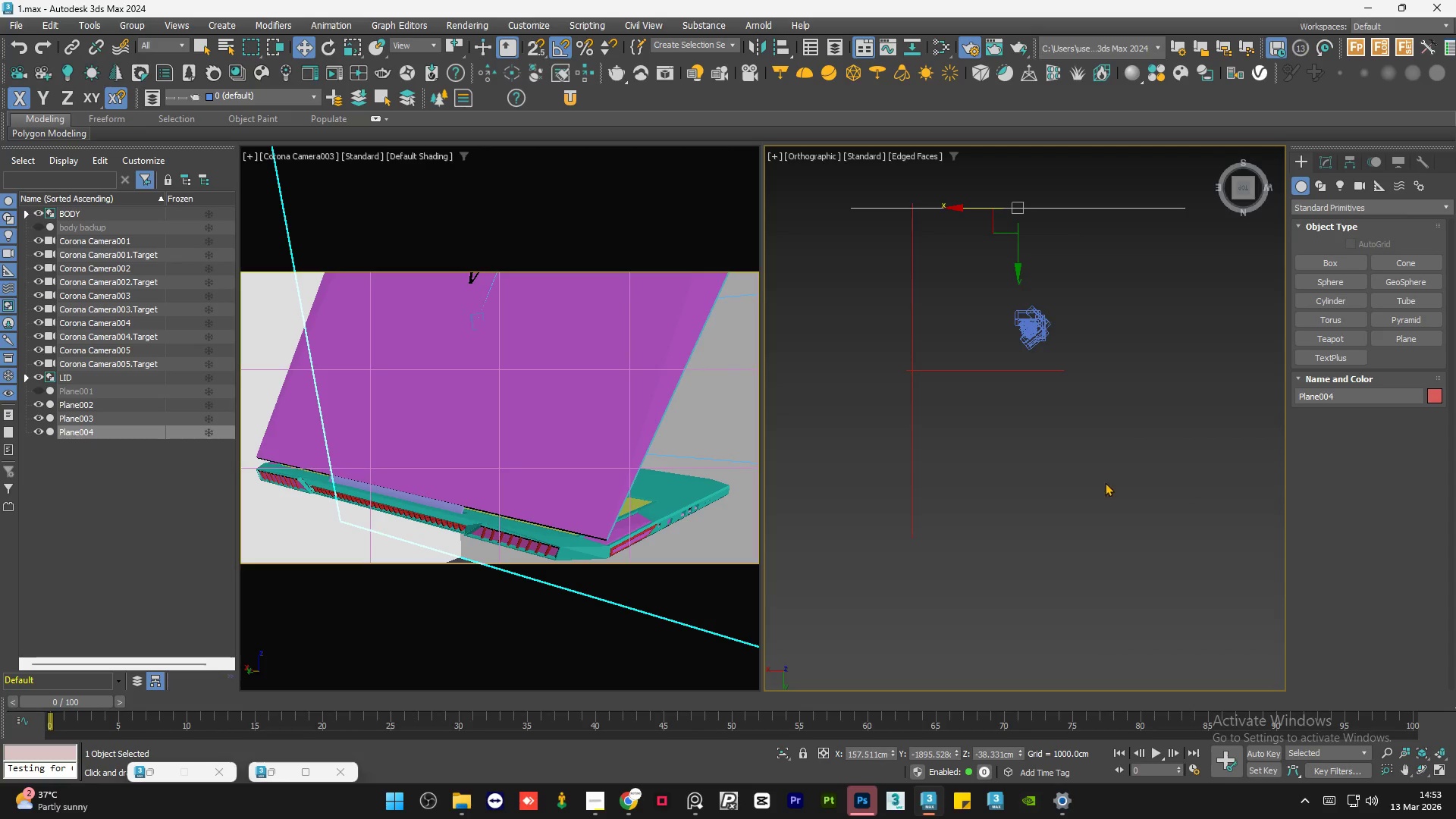 
left_click([1094, 473])
 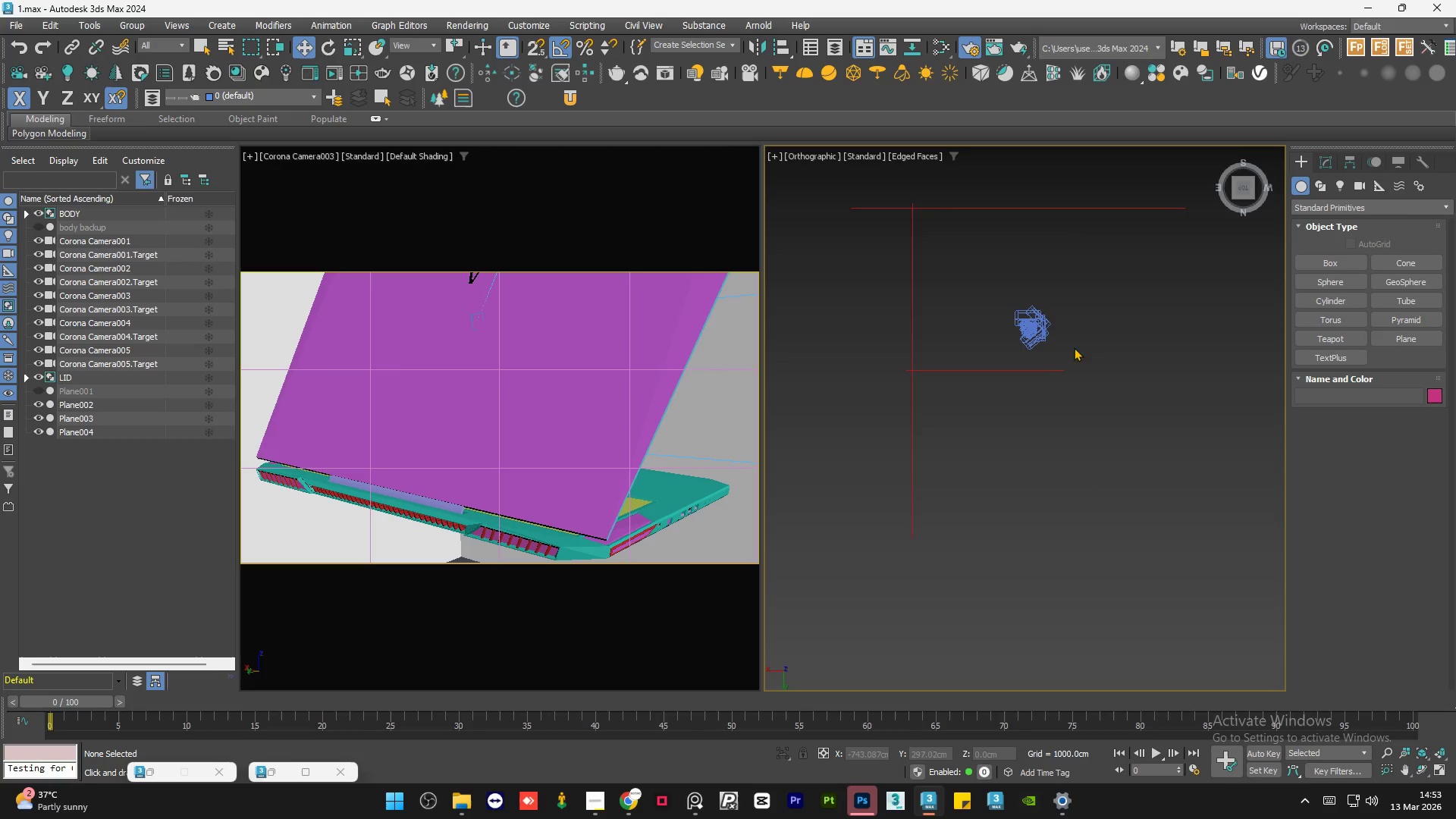 
scroll: coordinate [1053, 420], scroll_direction: up, amount: 10.0
 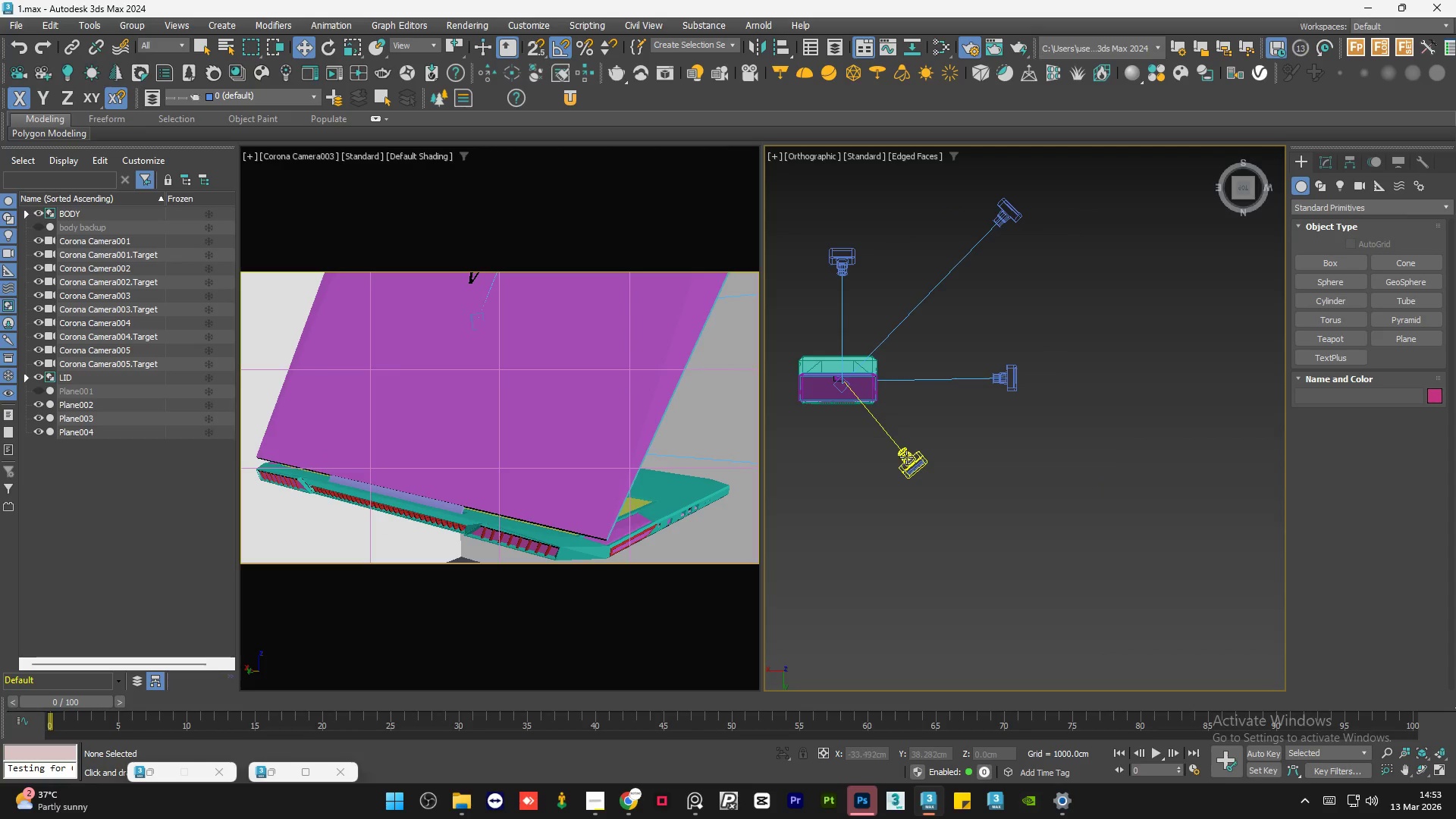 
left_click([906, 457])
 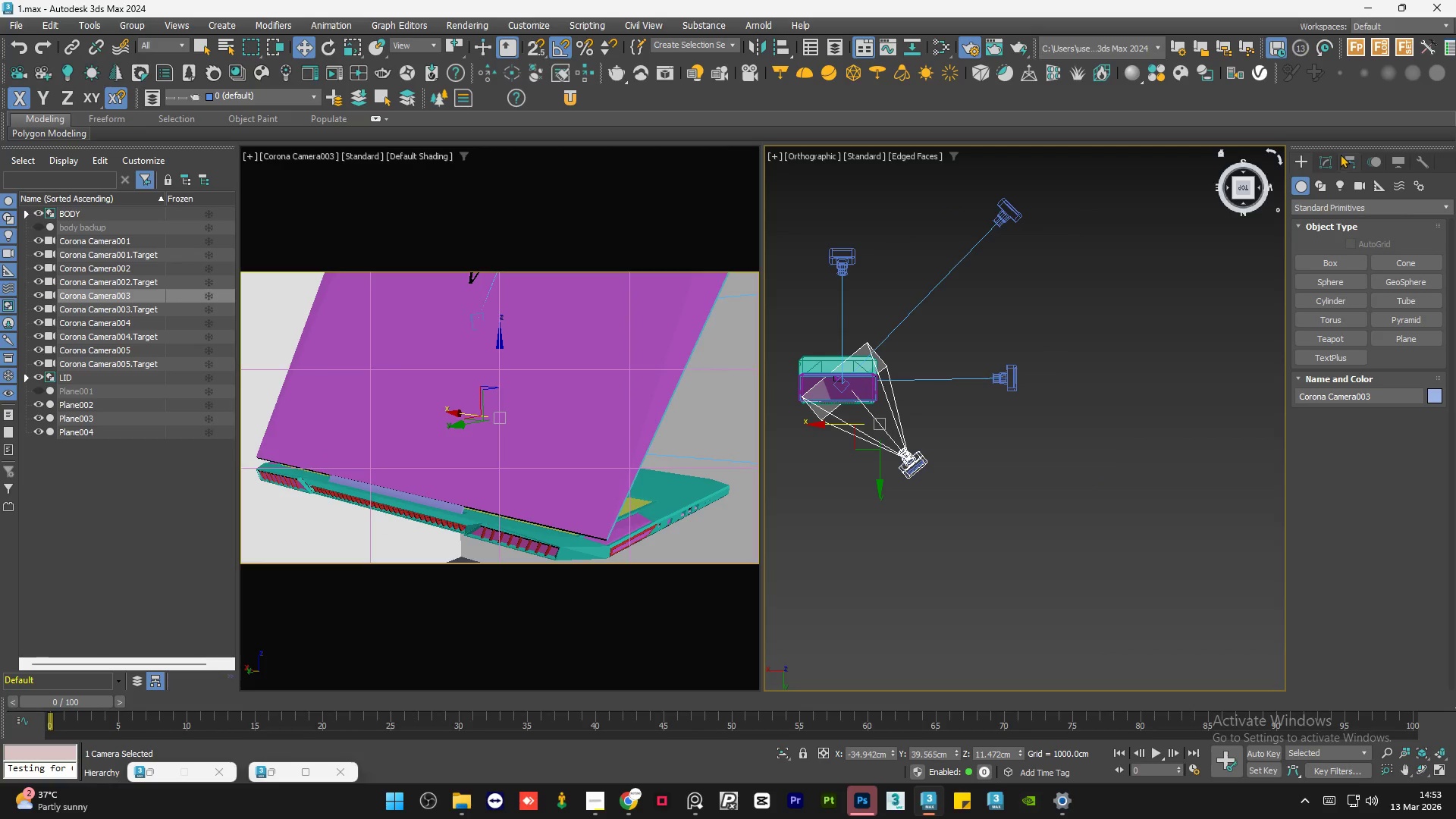 
left_click([1321, 165])
 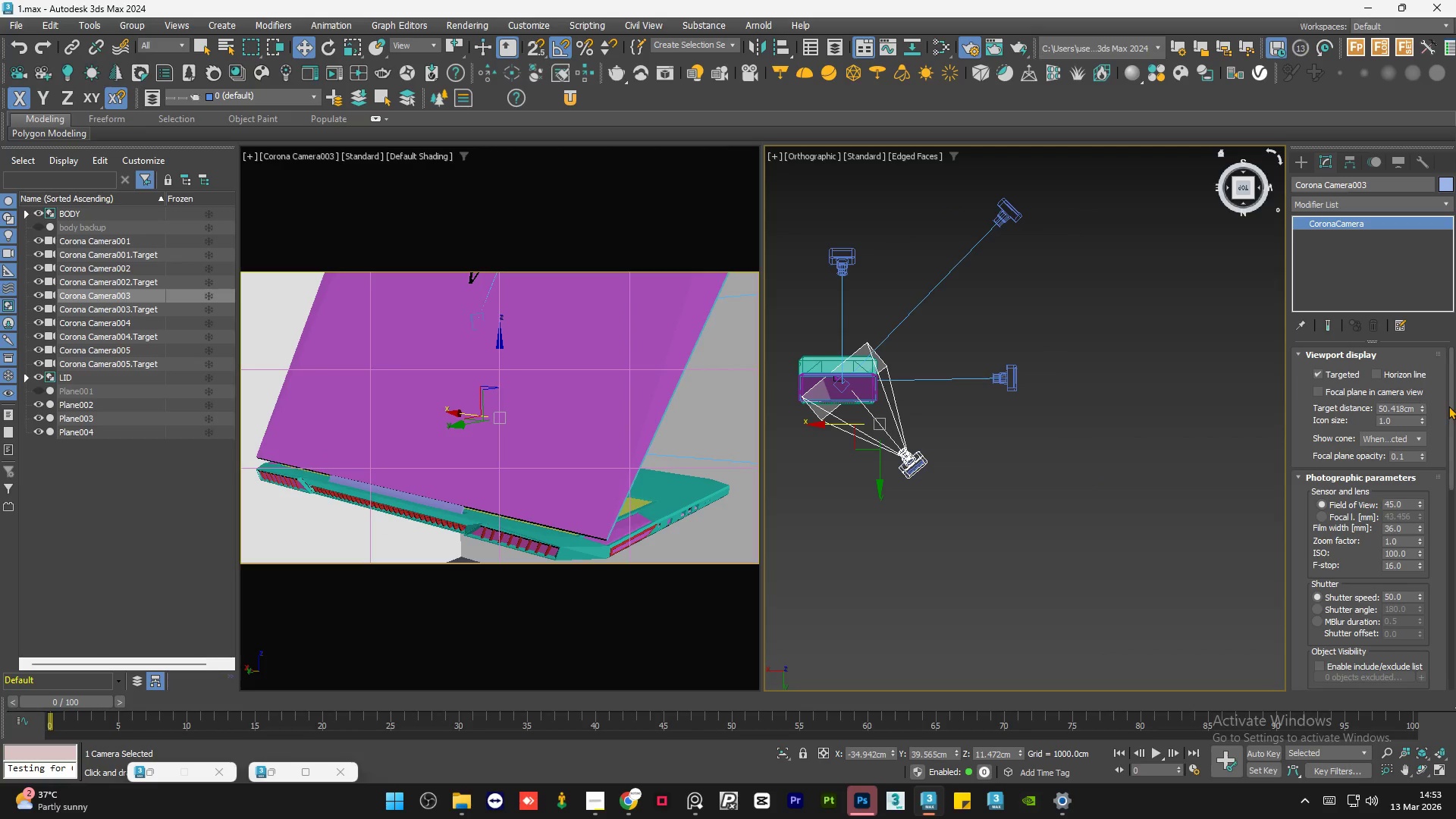 
left_click_drag(start_coordinate=[1448, 406], to_coordinate=[1455, 558])
 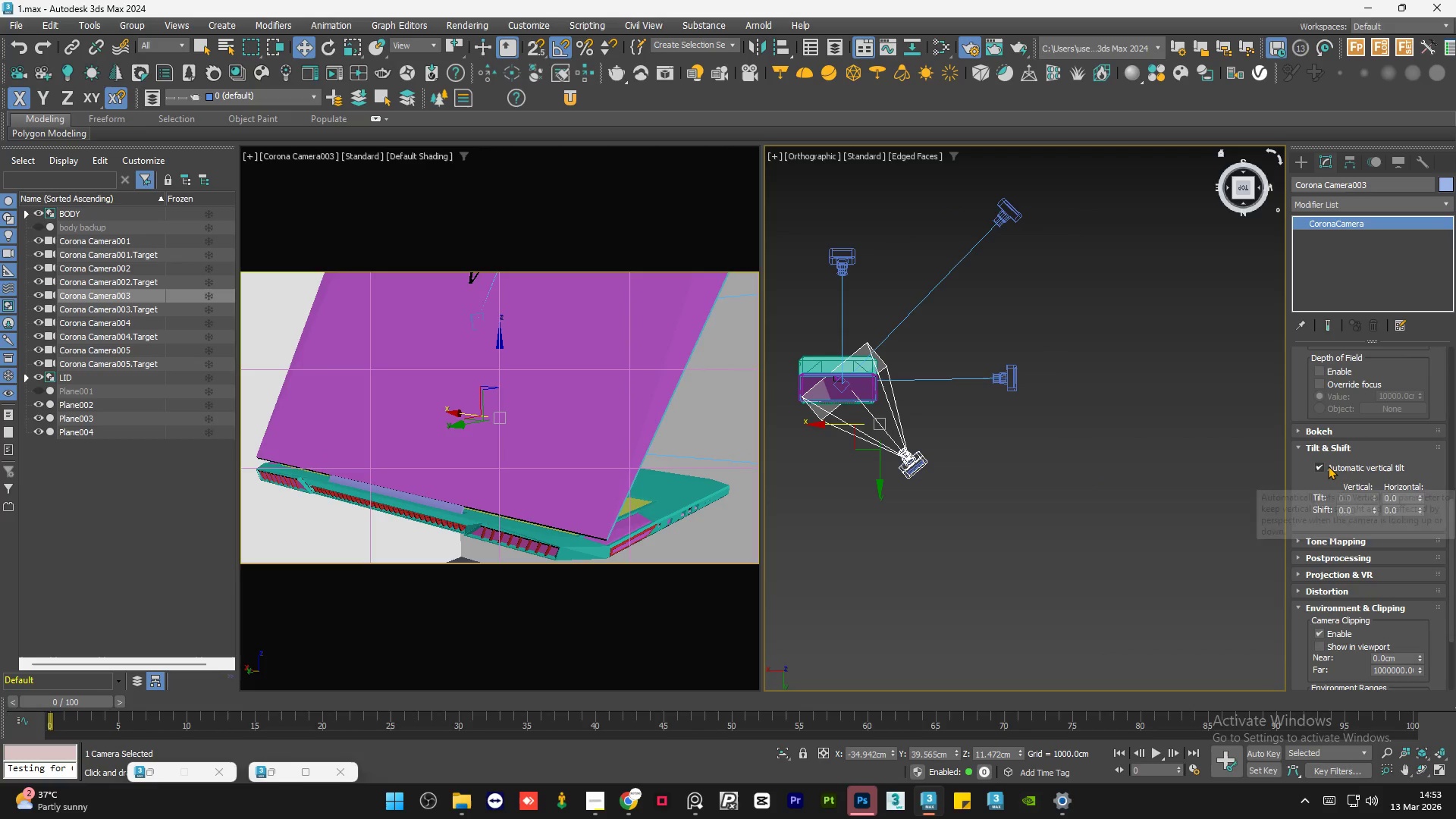 
left_click([1327, 466])
 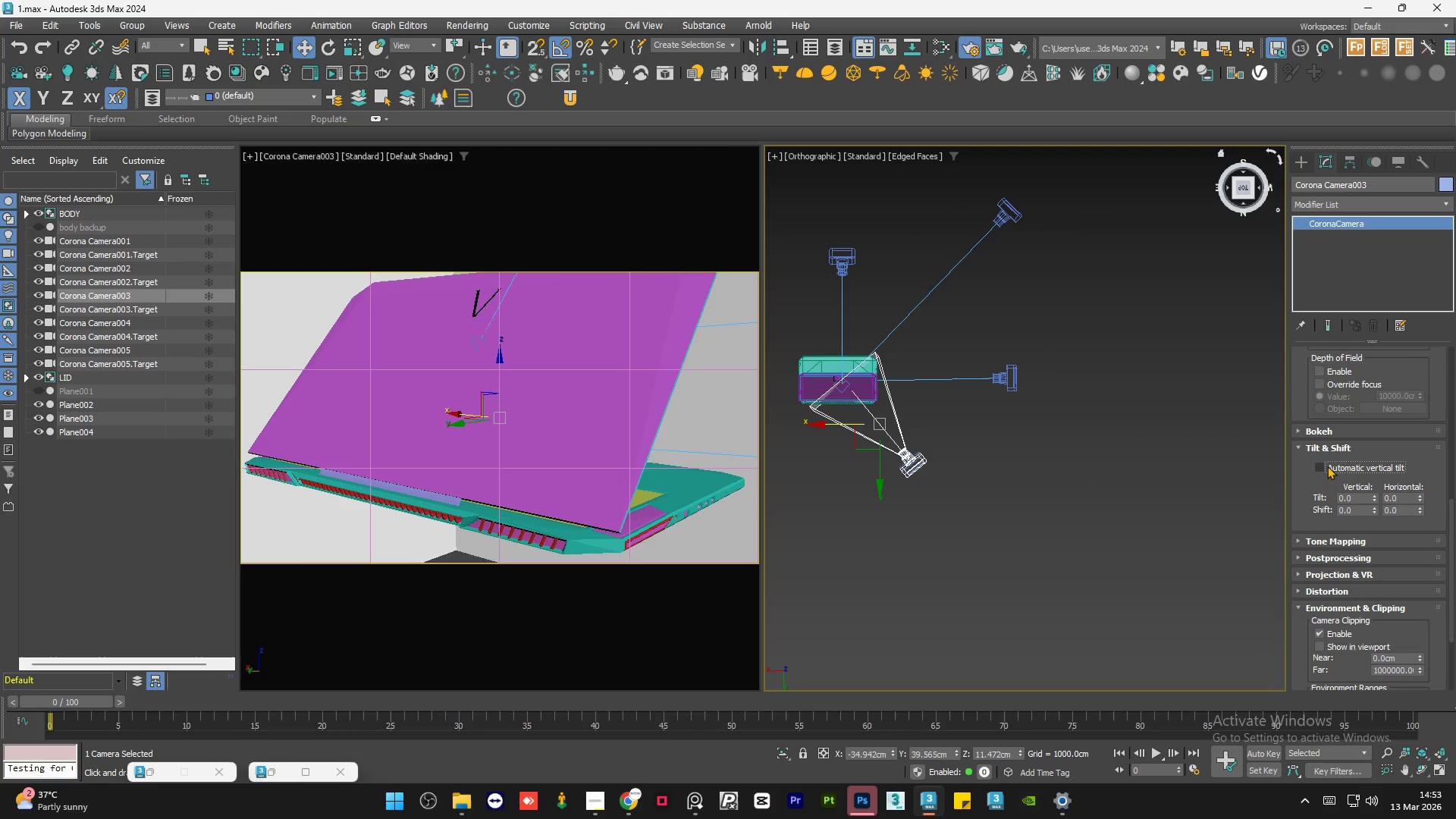 
left_click([1327, 466])
 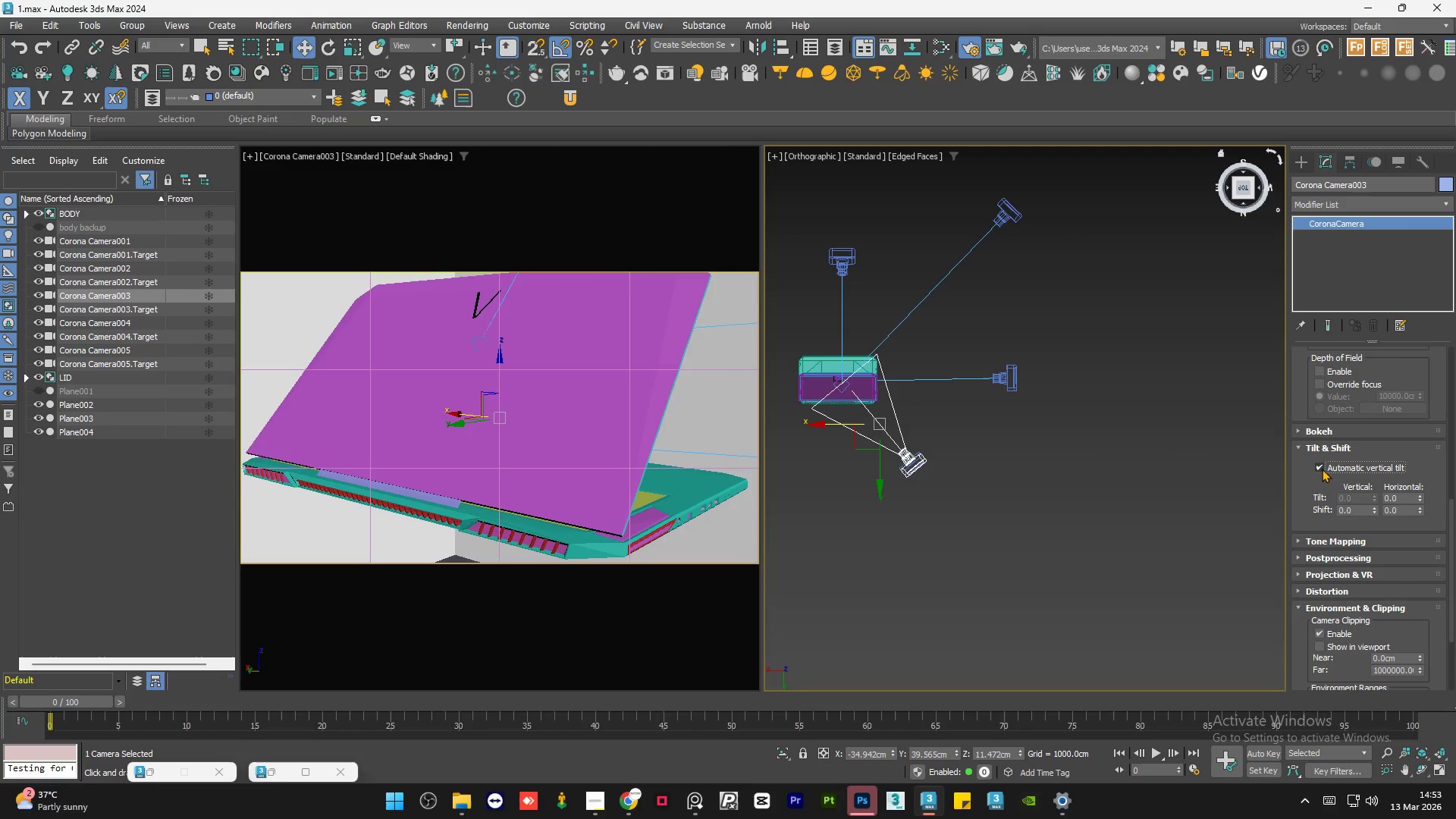 
left_click([1322, 469])
 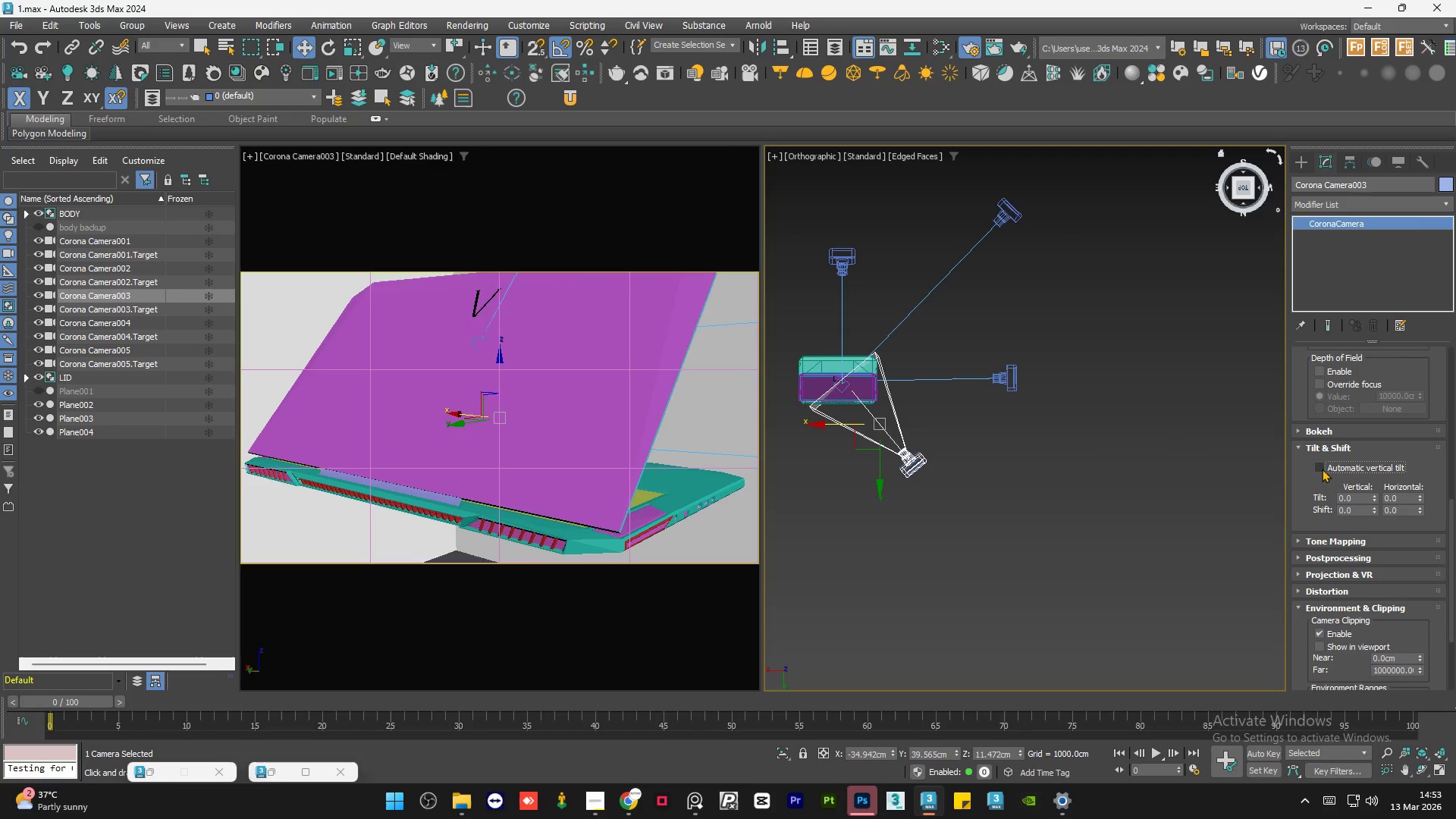 
left_click([1322, 469])
 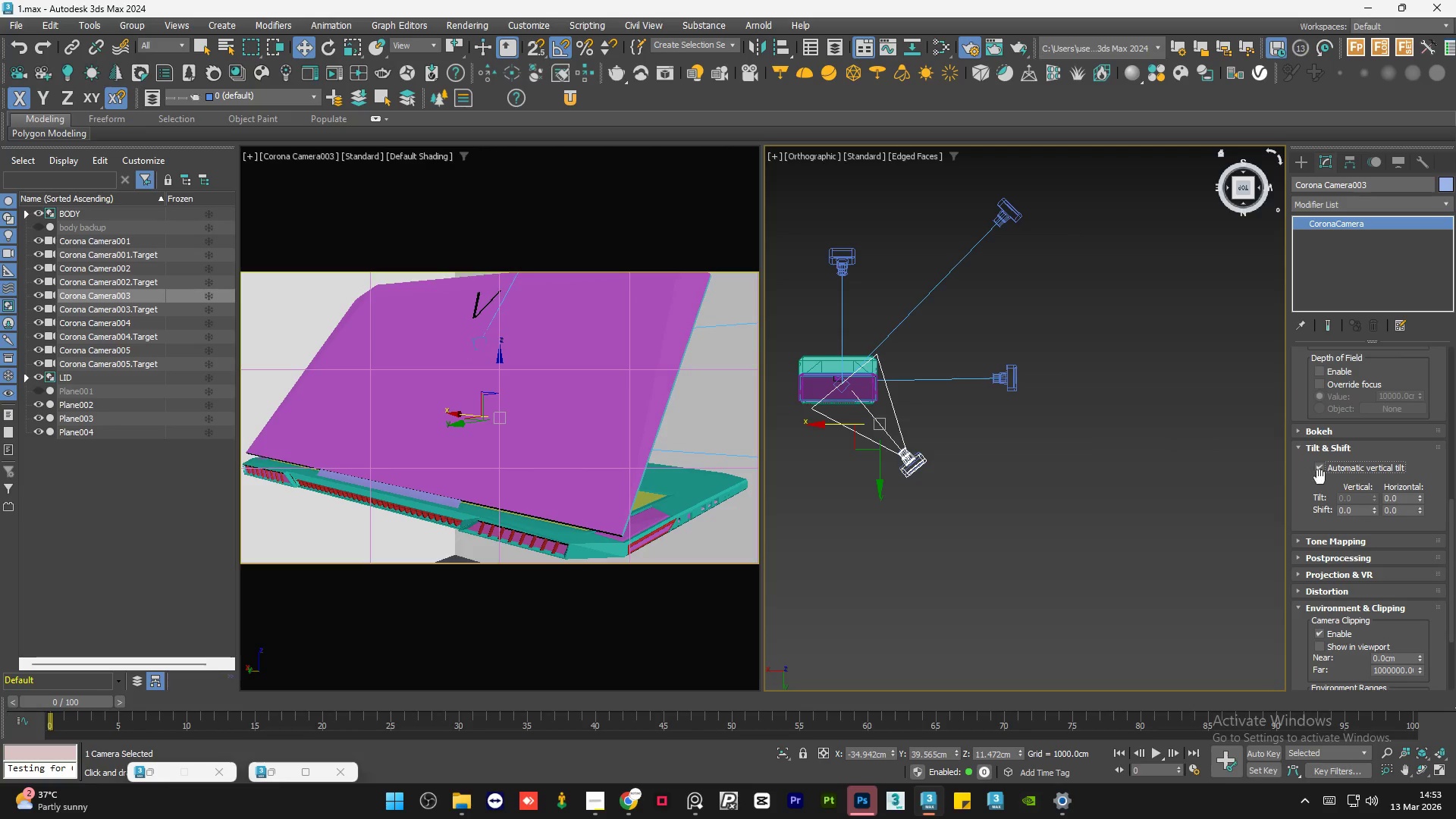 
left_click([1320, 469])
 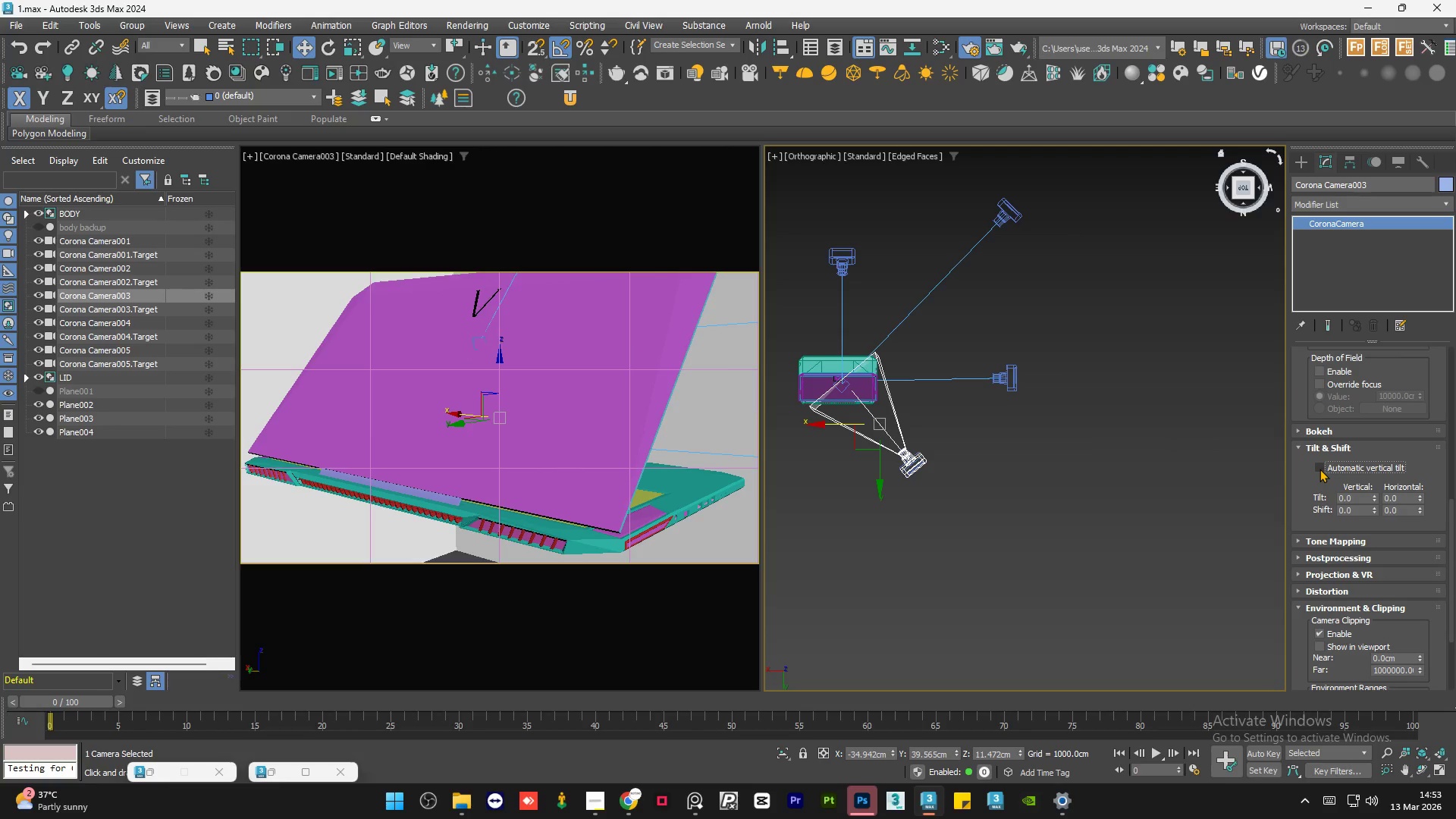 
left_click([1320, 469])
 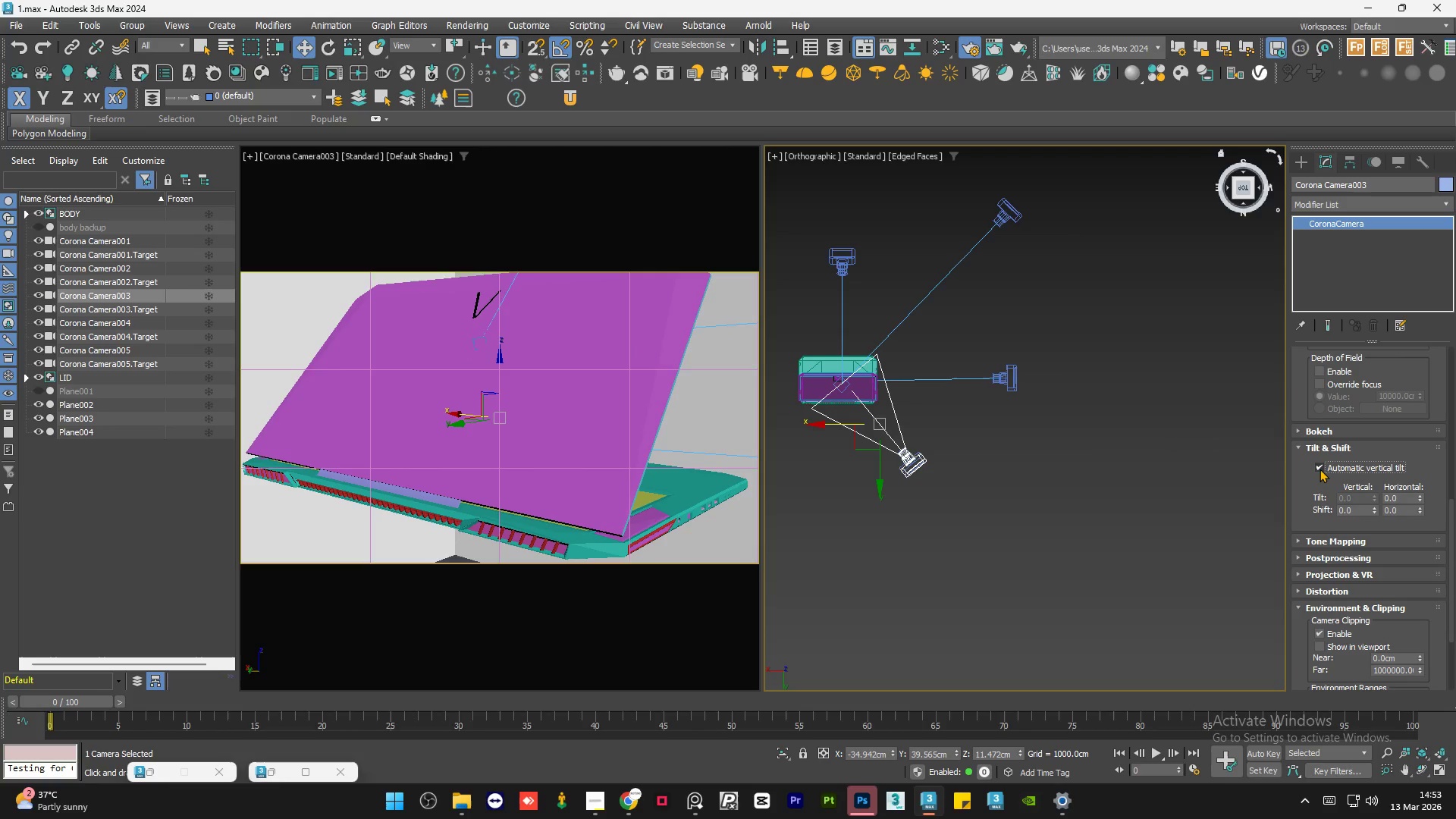 
left_click([1320, 469])
 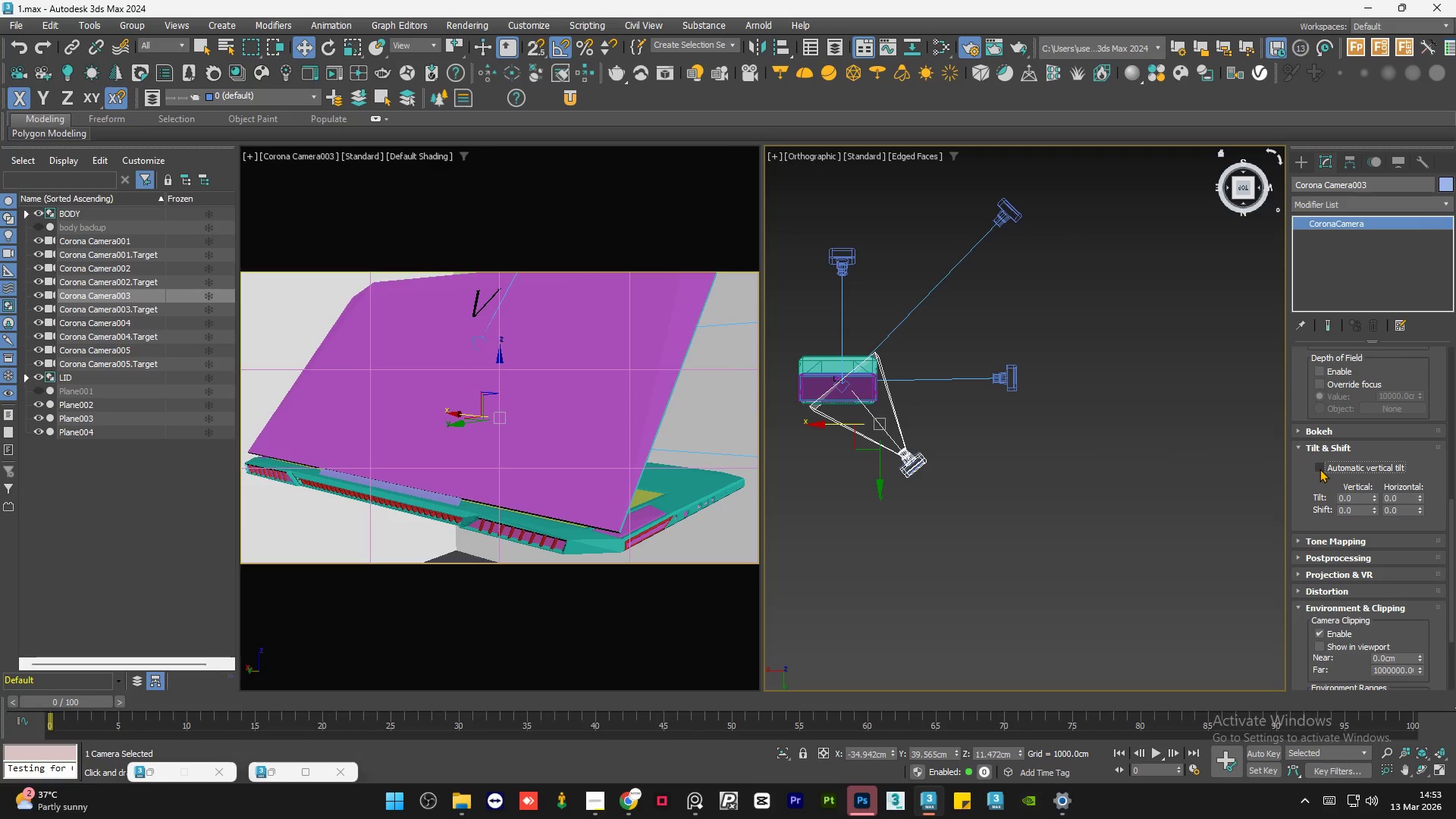 
left_click([1320, 469])
 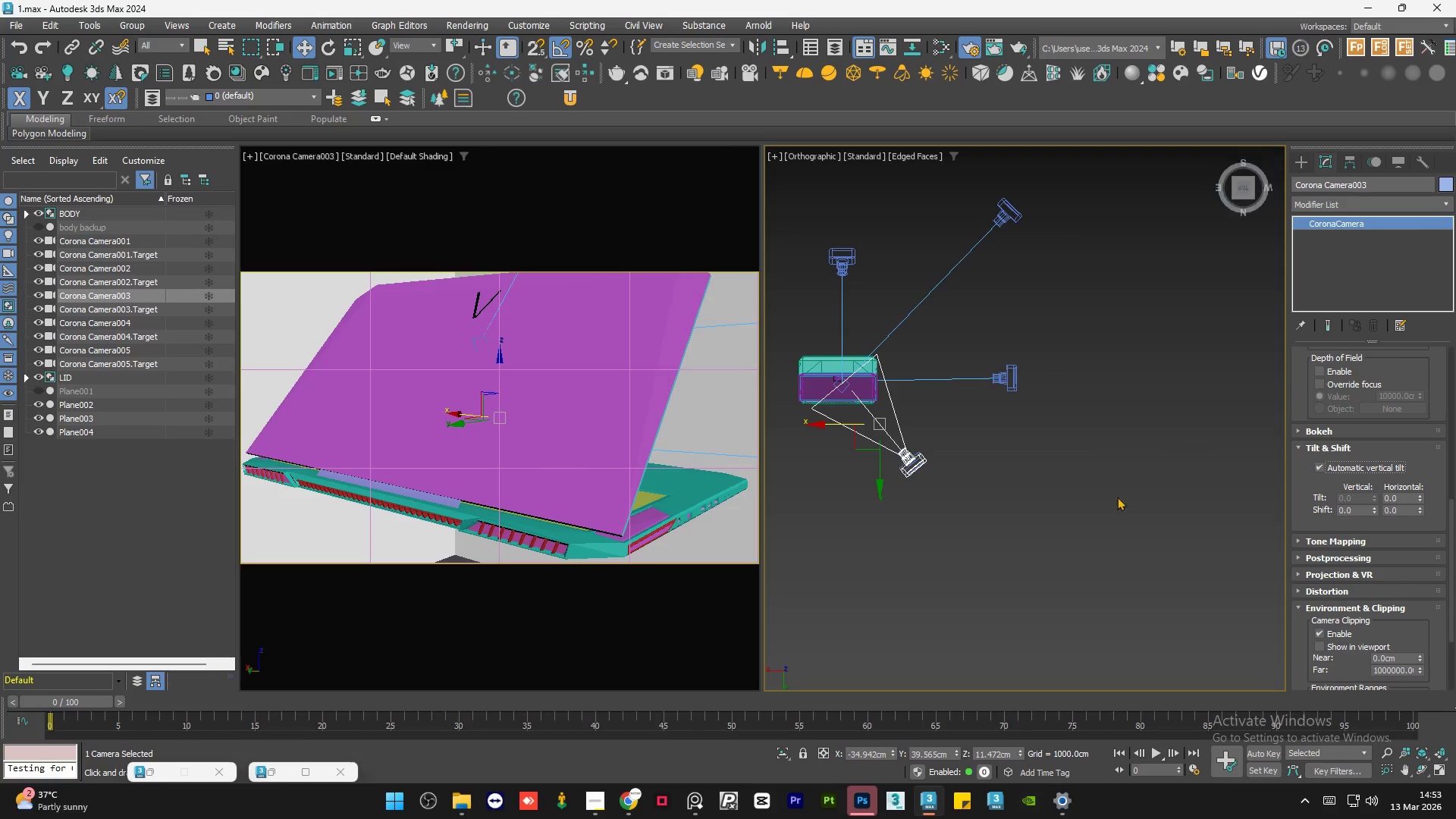 
left_click([1074, 513])
 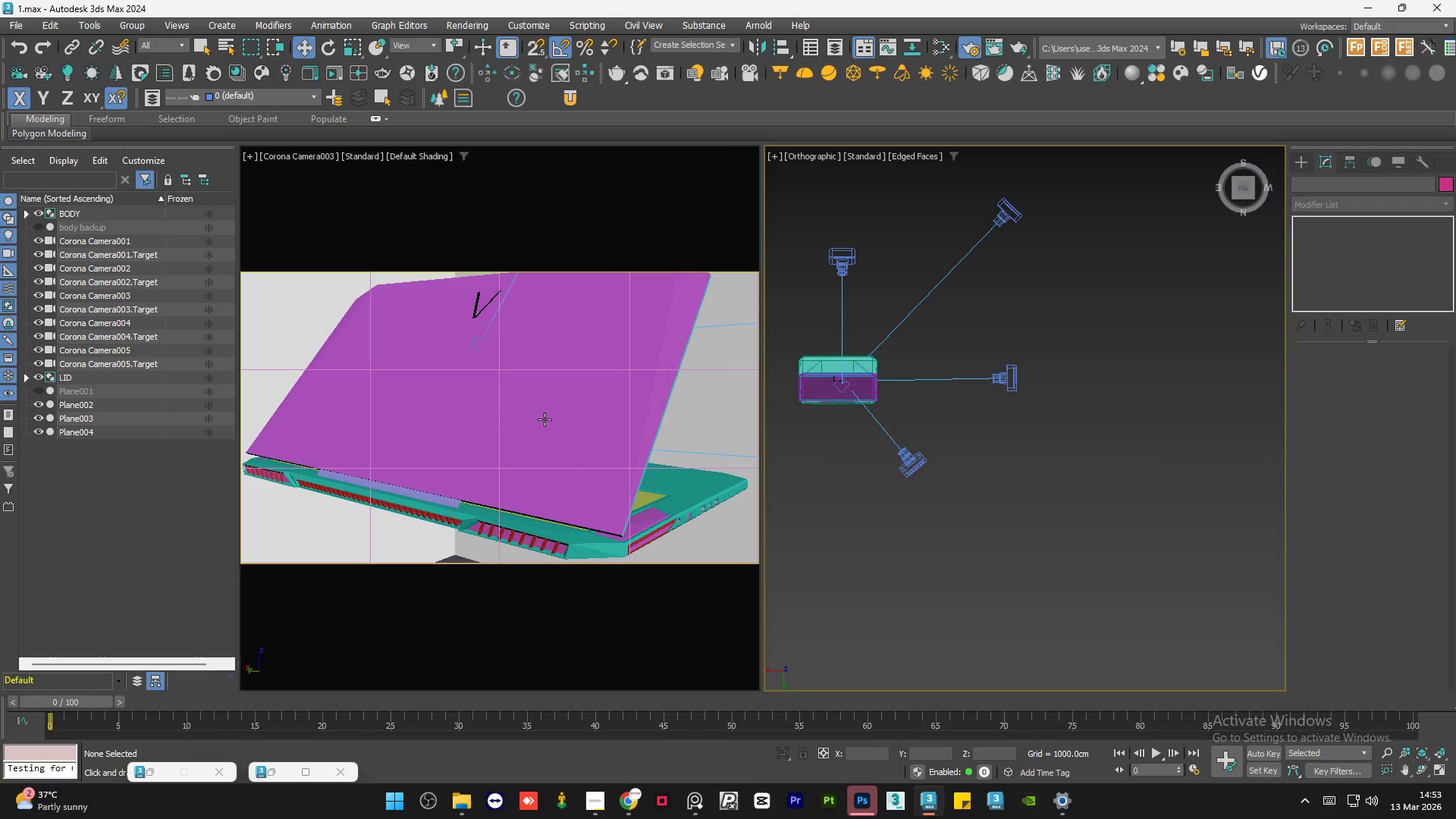 
key(C)
 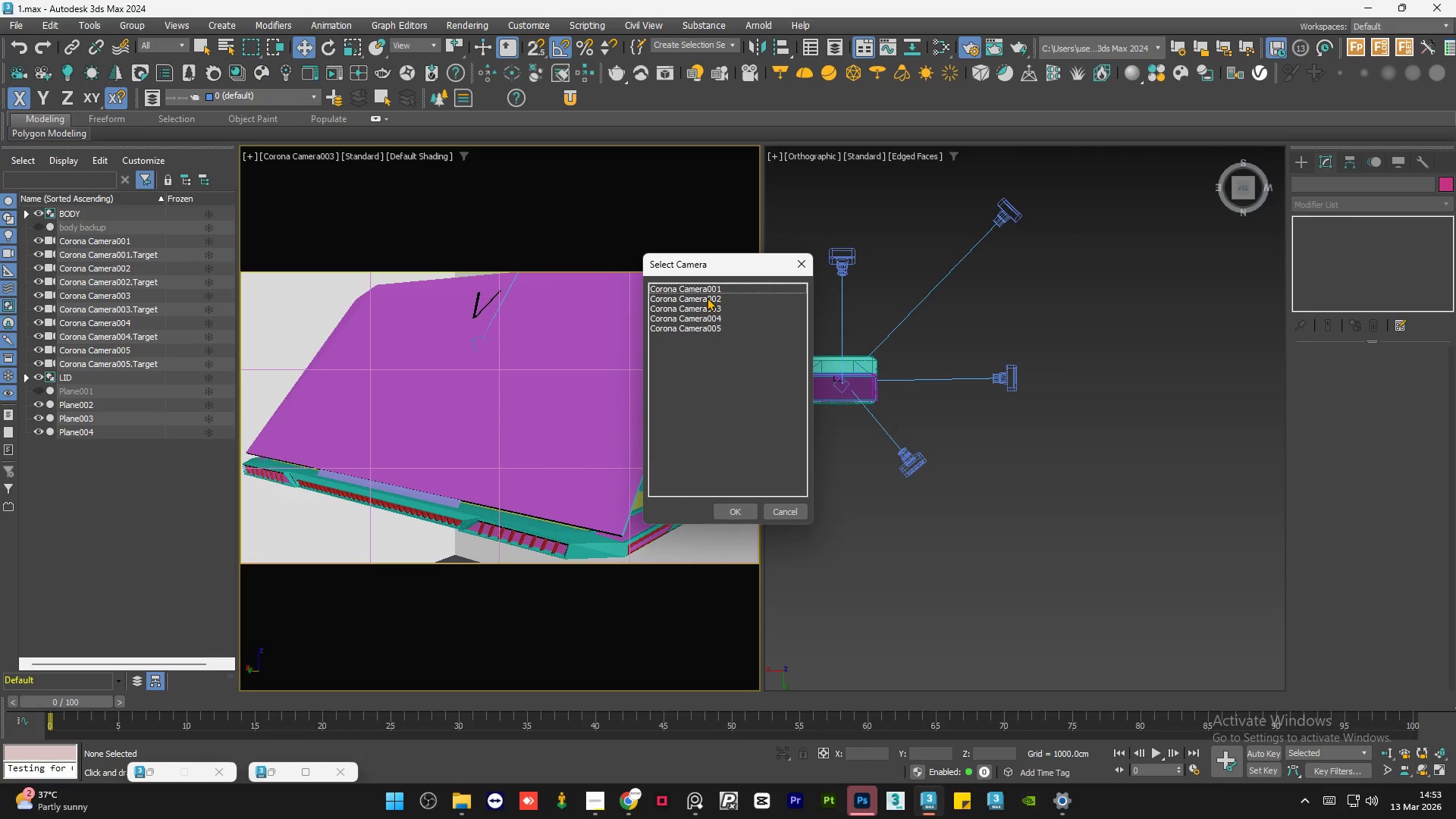 
double_click([707, 297])
 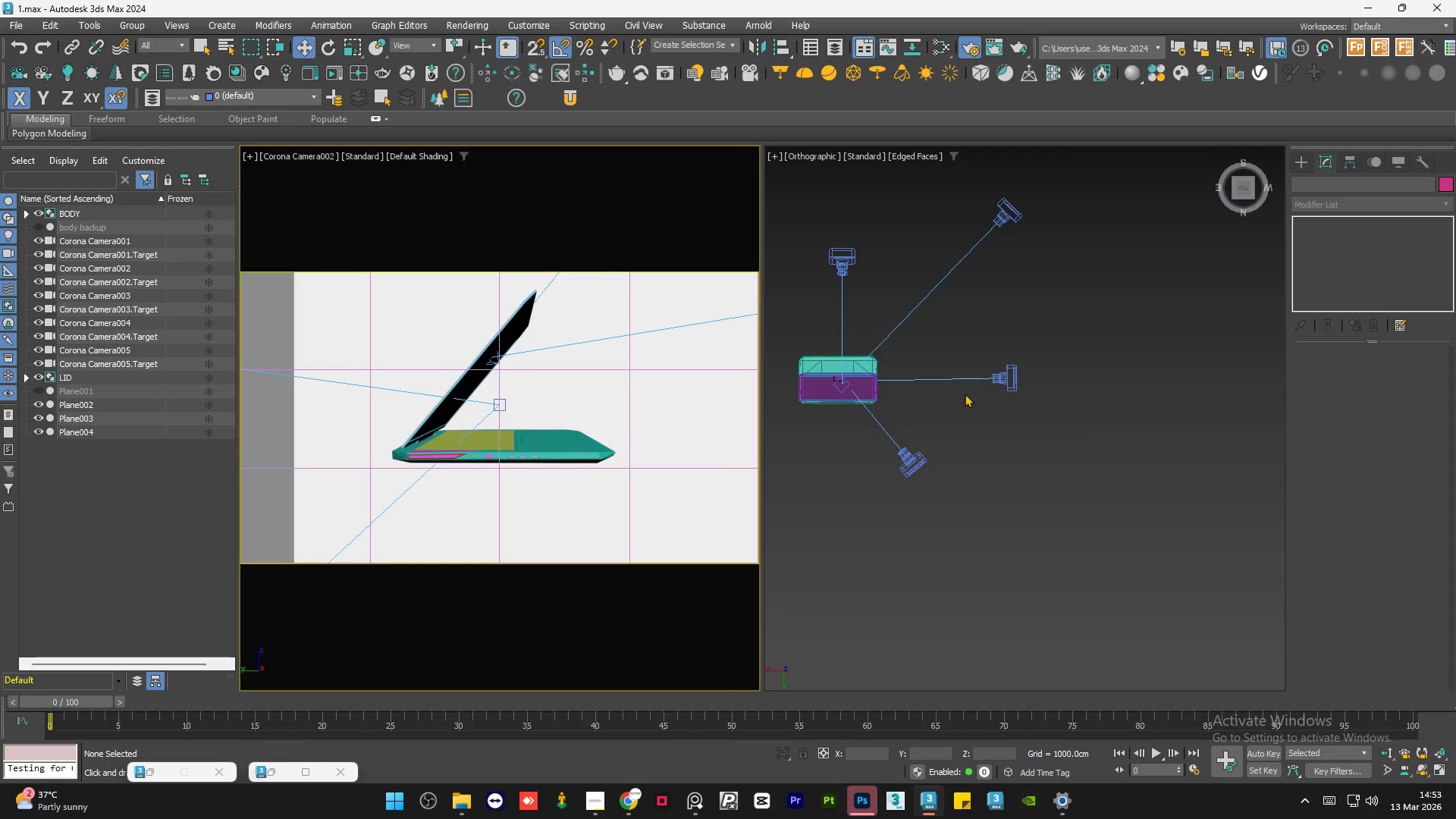 
left_click([1012, 370])
 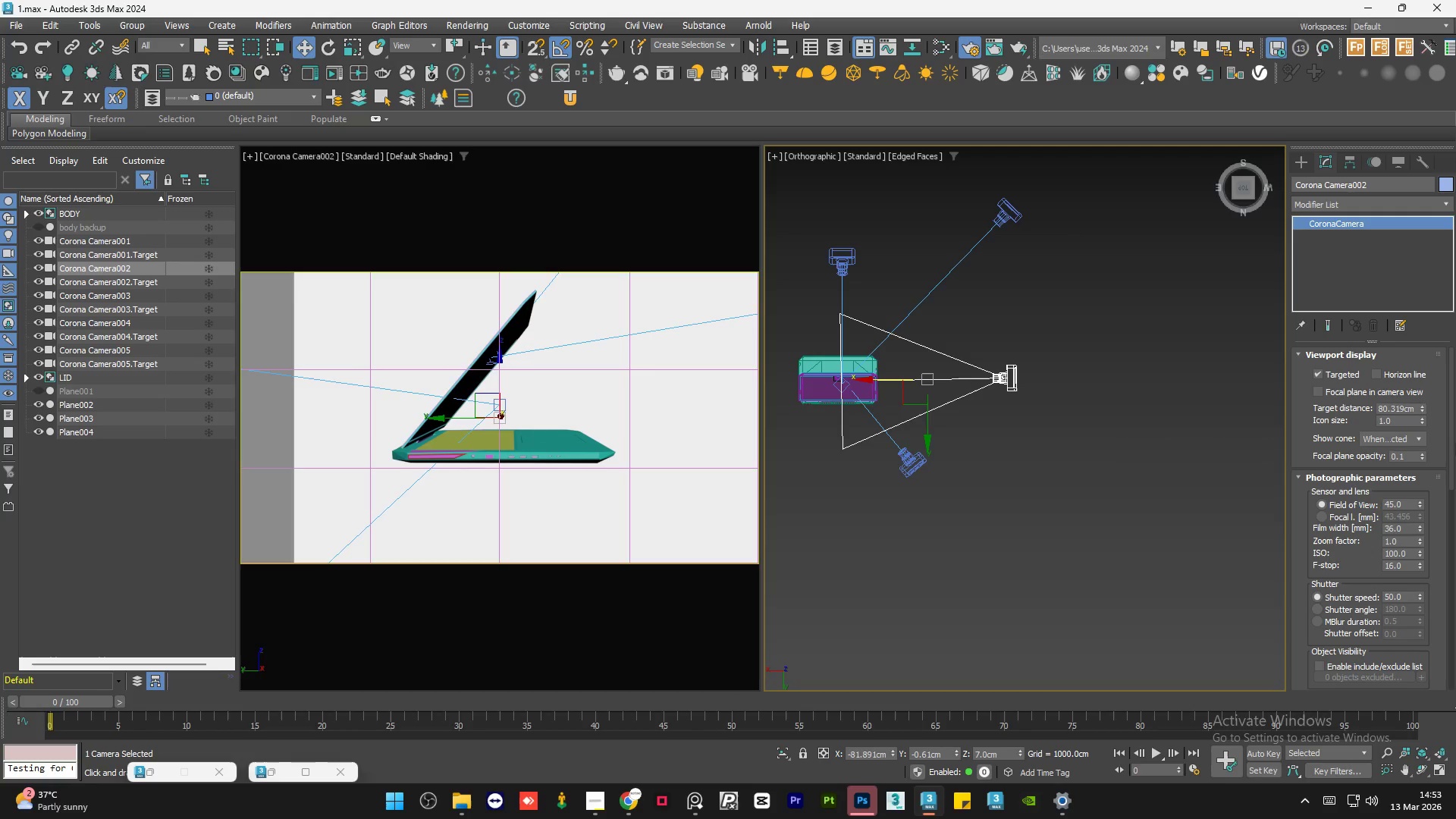 
left_click_drag(start_coordinate=[1449, 442], to_coordinate=[1455, 592])
 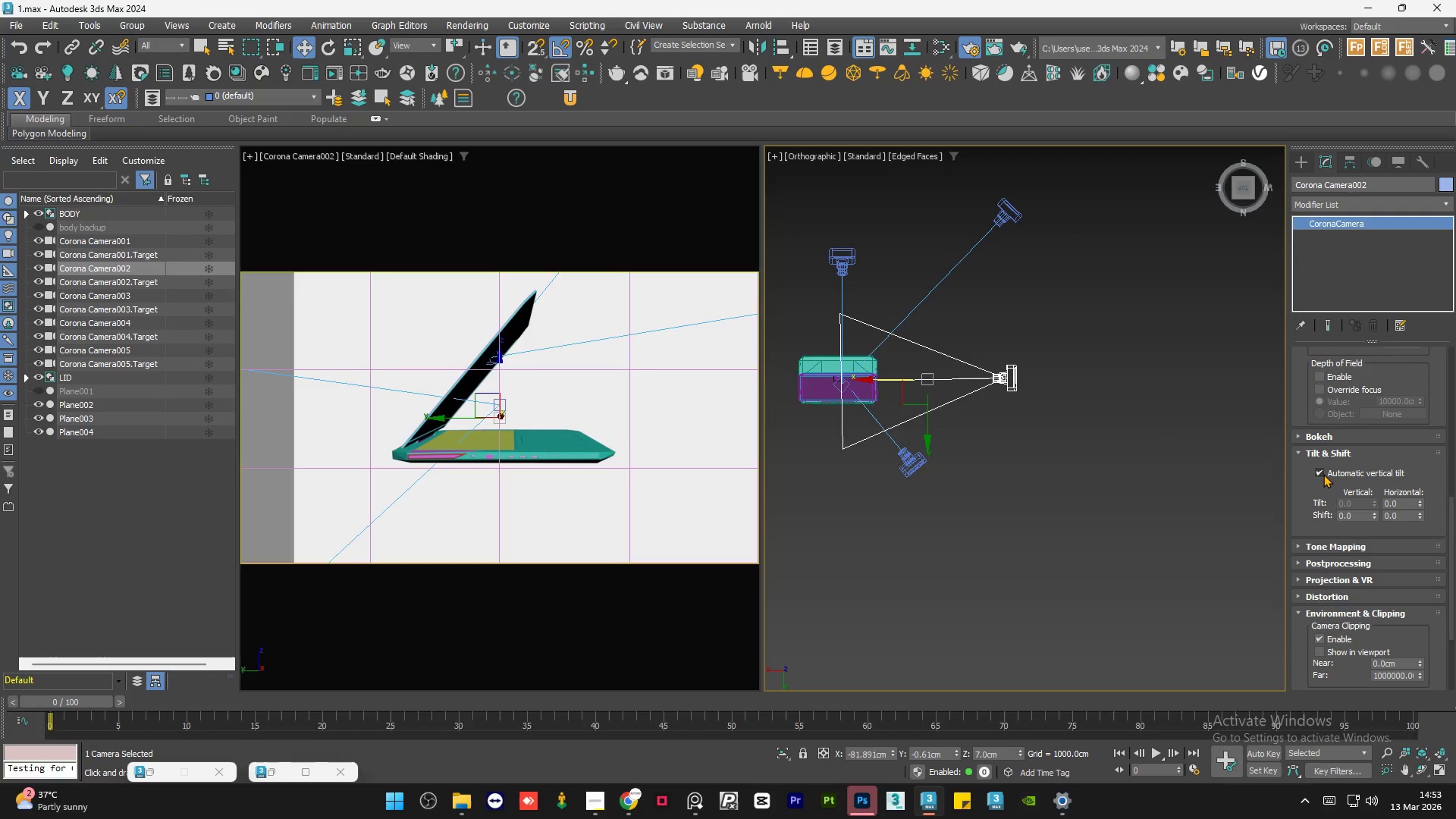 
left_click([1323, 474])
 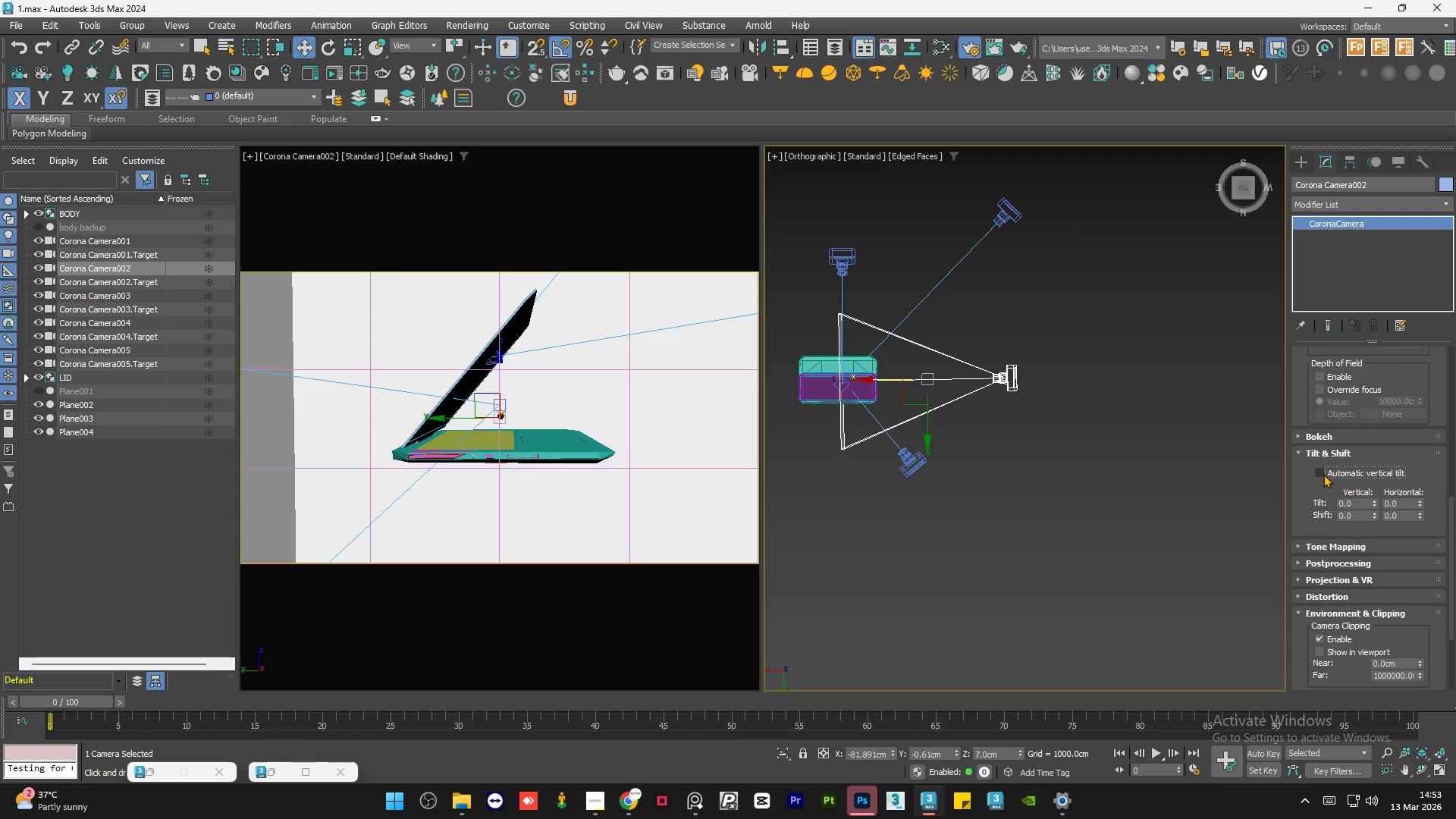 
left_click([1323, 474])
 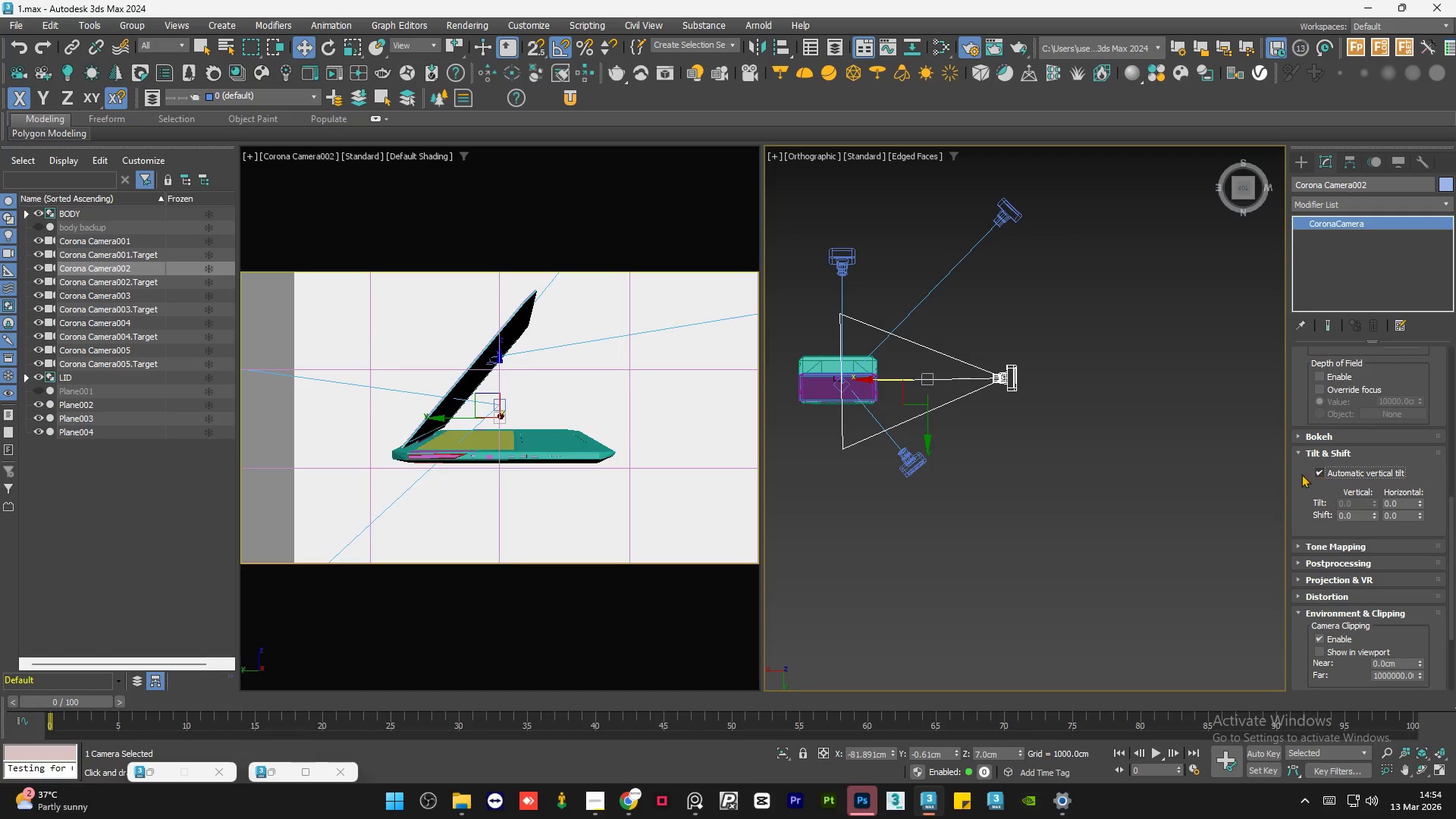 
left_click([1182, 521])
 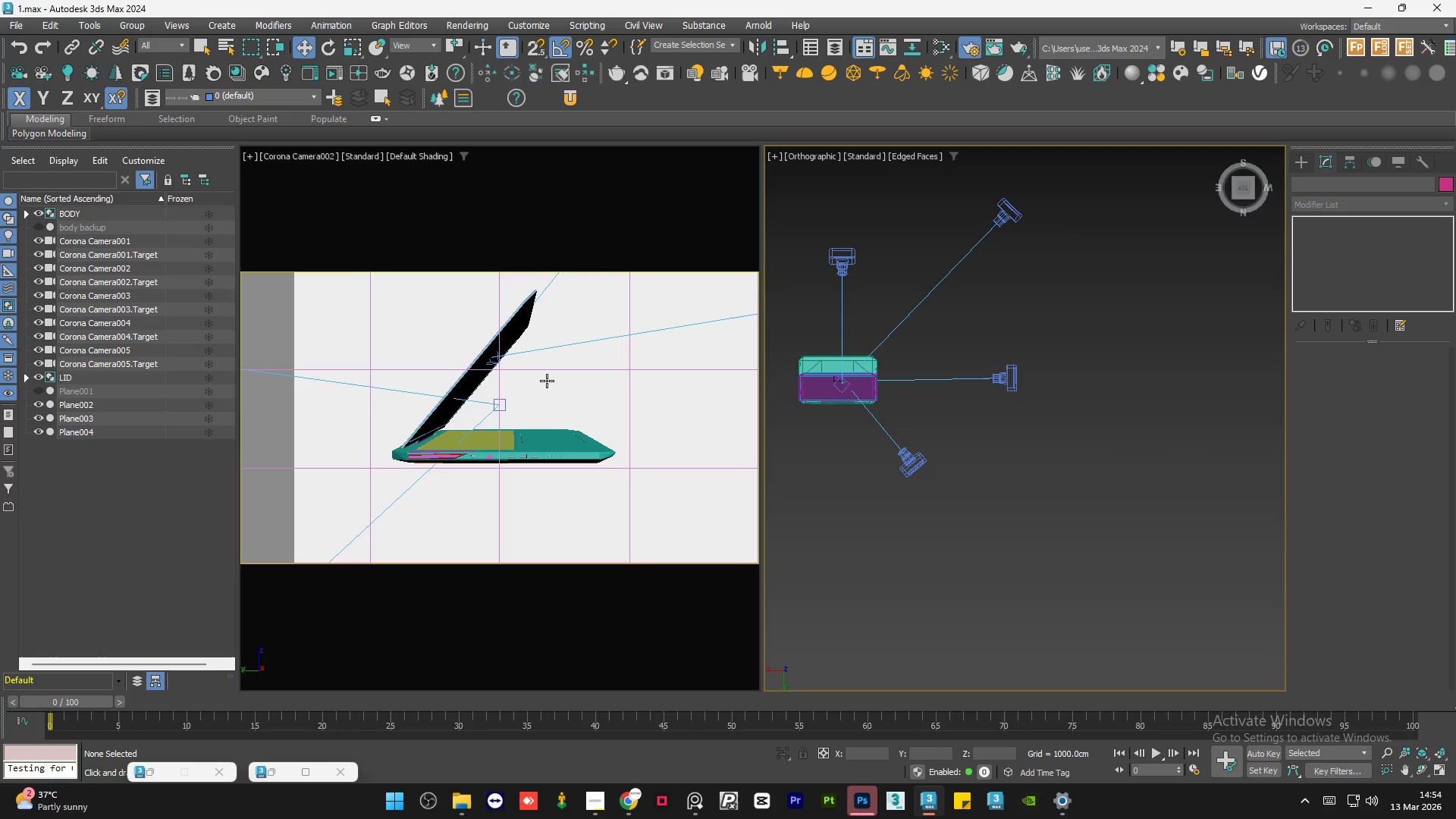 
key(C)
 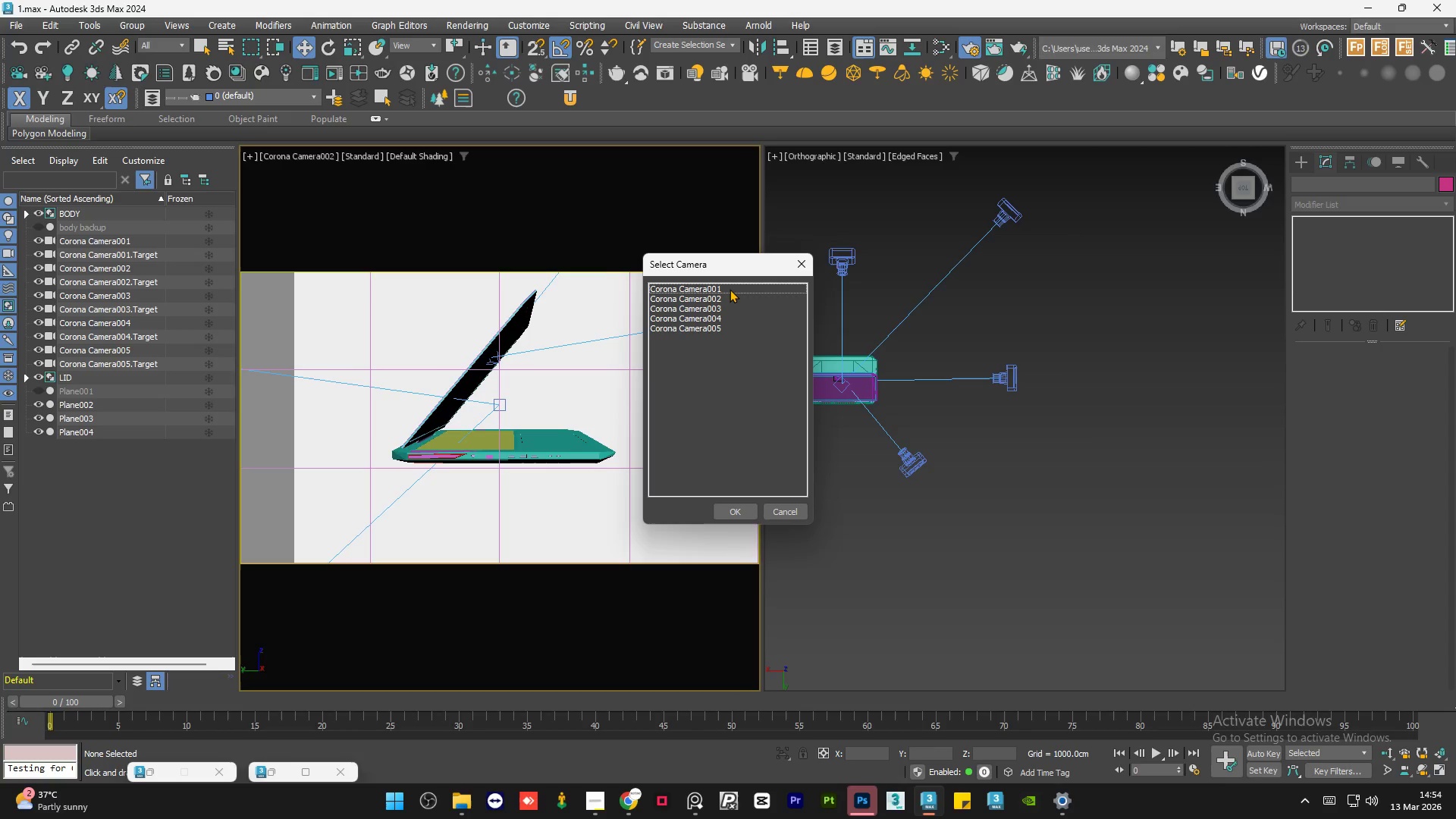 
double_click([730, 289])
 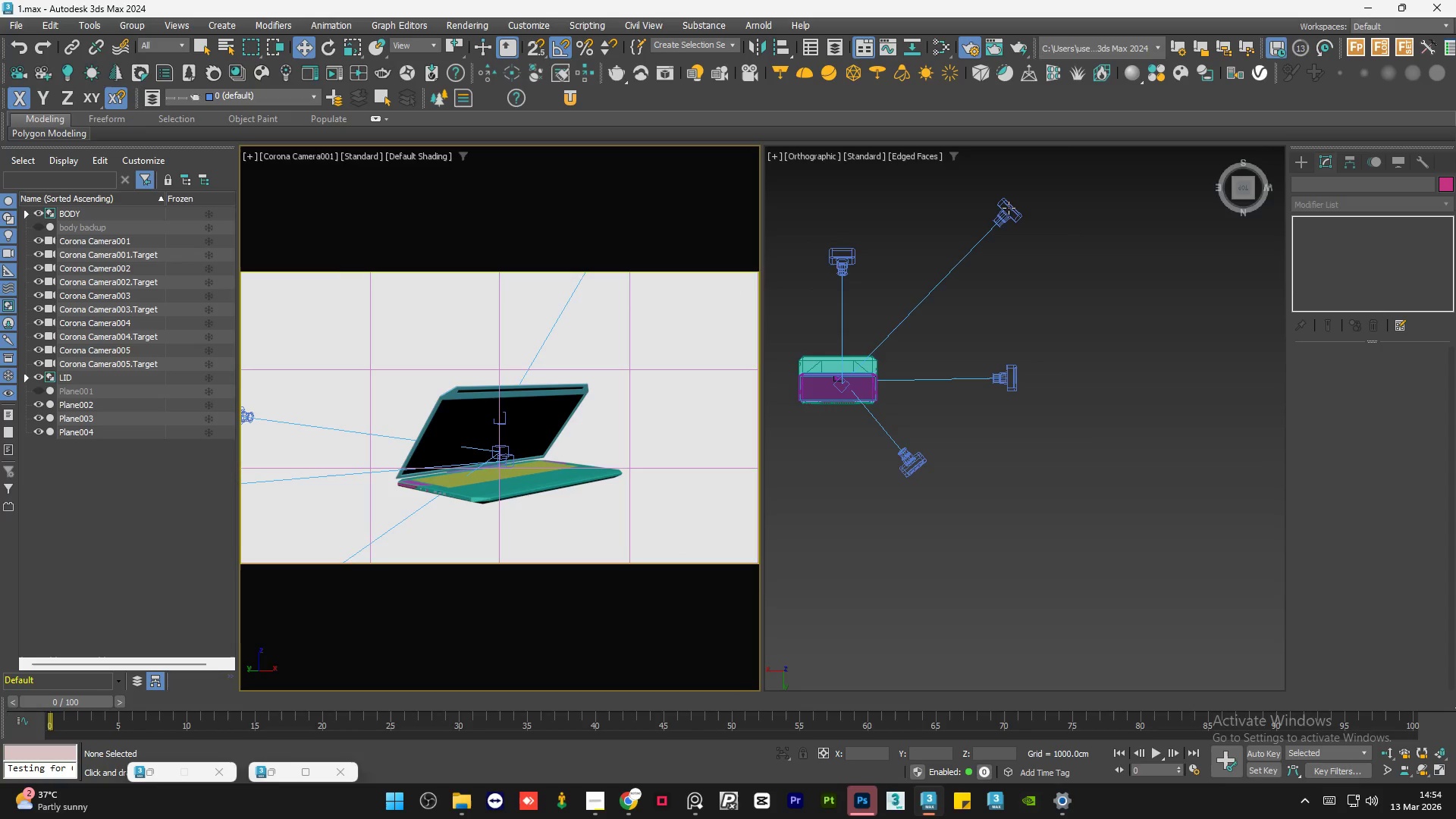 
left_click([1008, 206])
 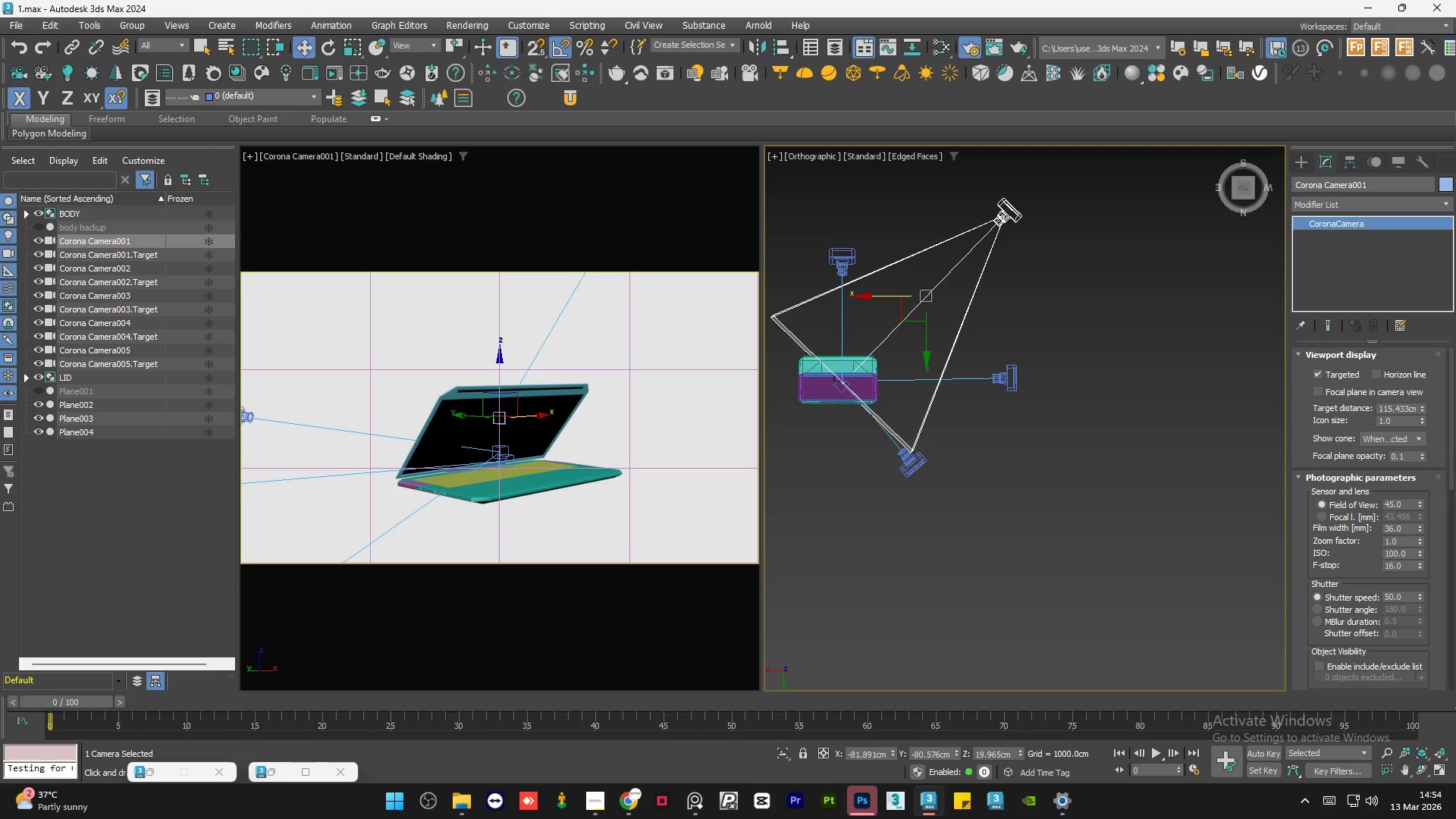 
left_click_drag(start_coordinate=[1450, 449], to_coordinate=[1455, 580])
 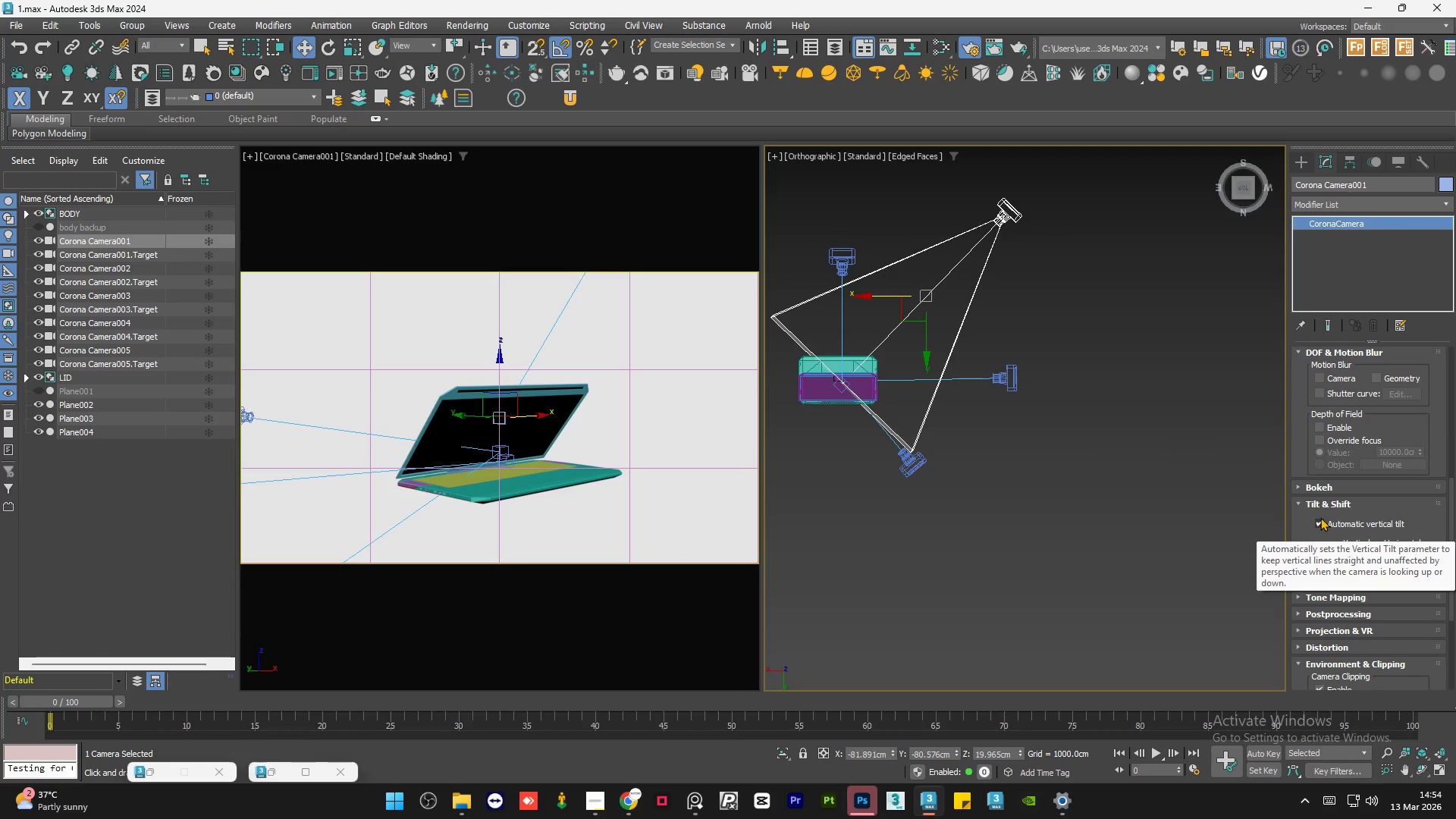 
left_click([1317, 519])
 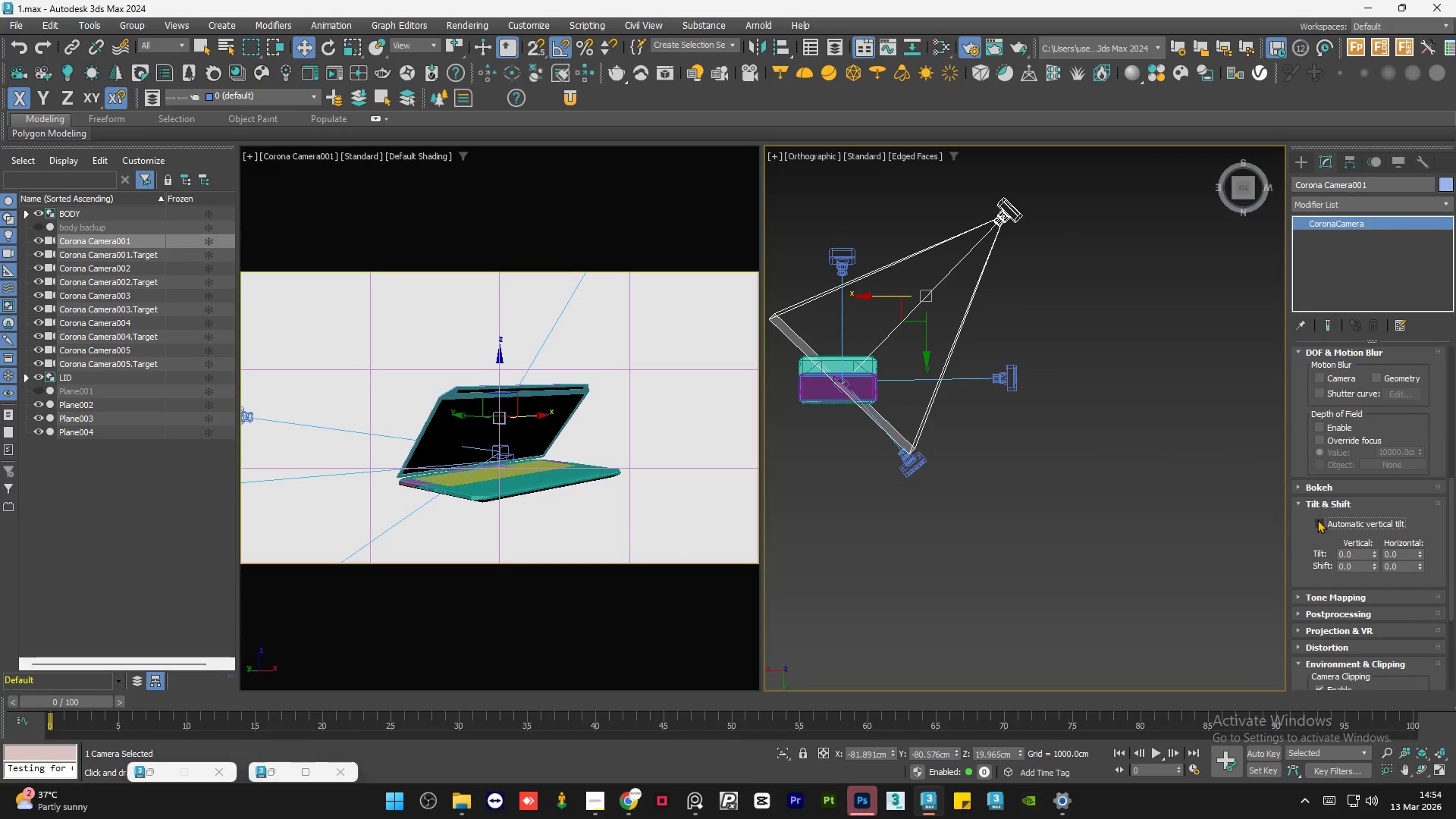 
left_click([1317, 519])
 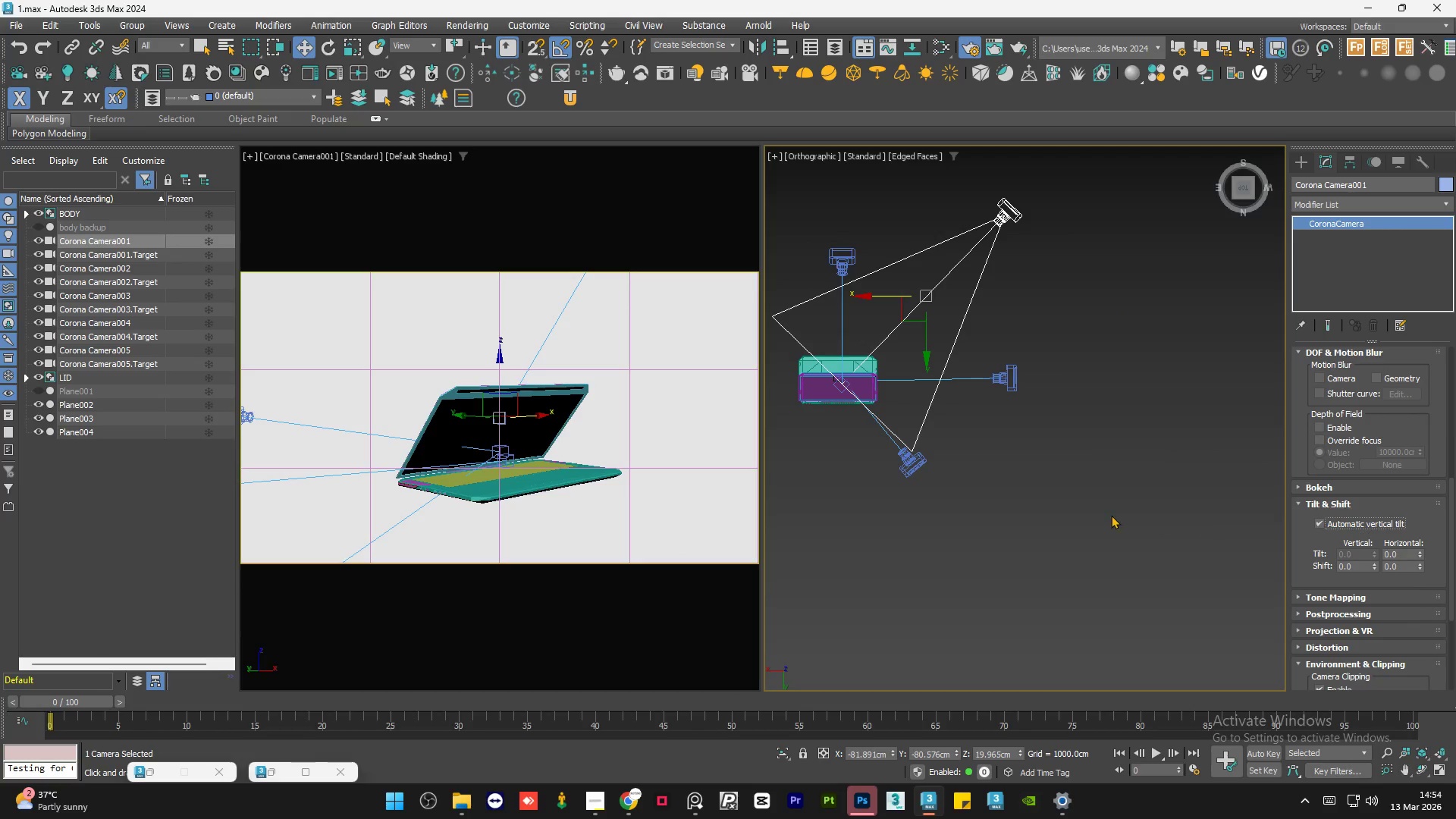 
double_click([1111, 515])
 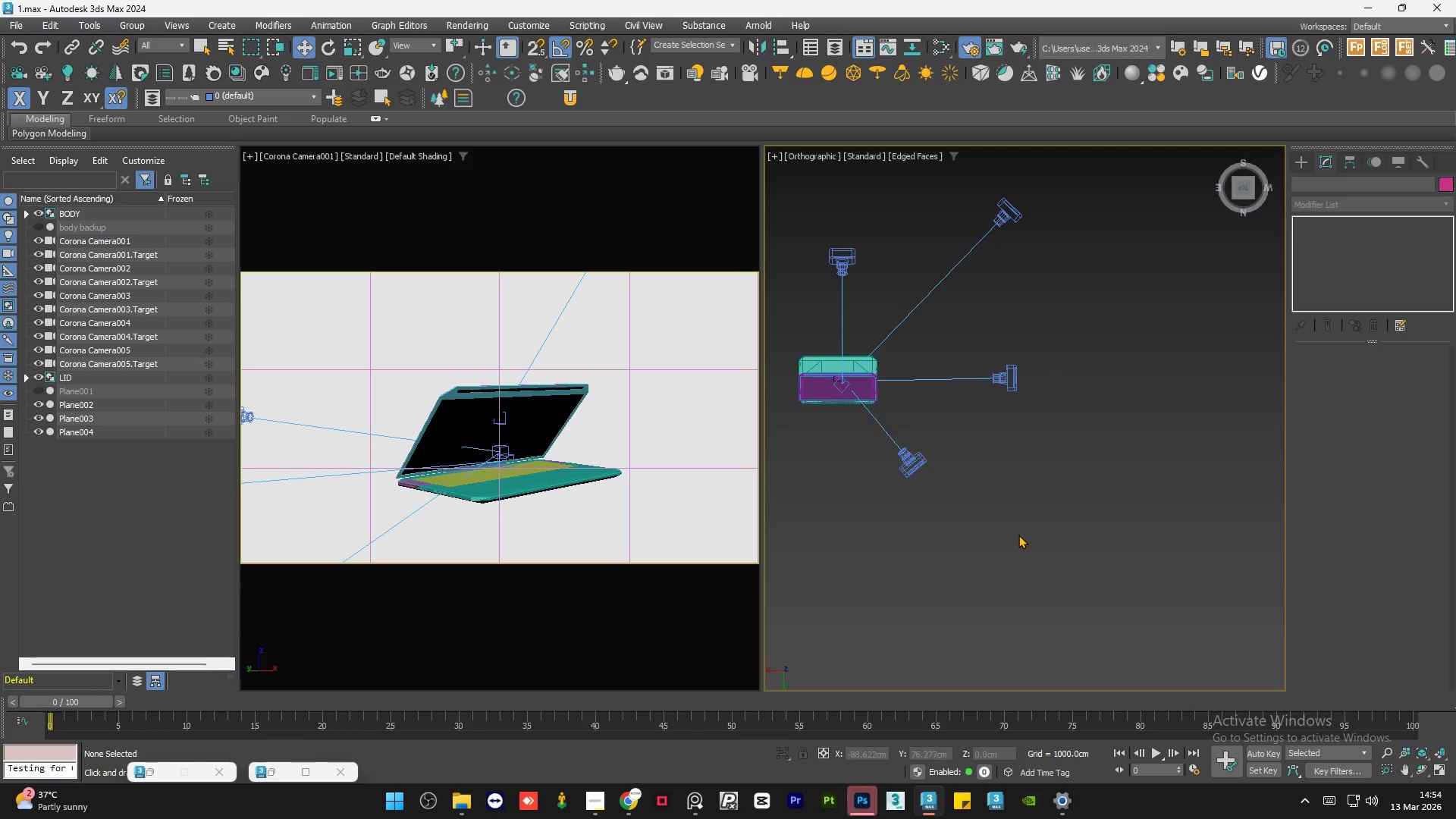 
left_click([1018, 535])
 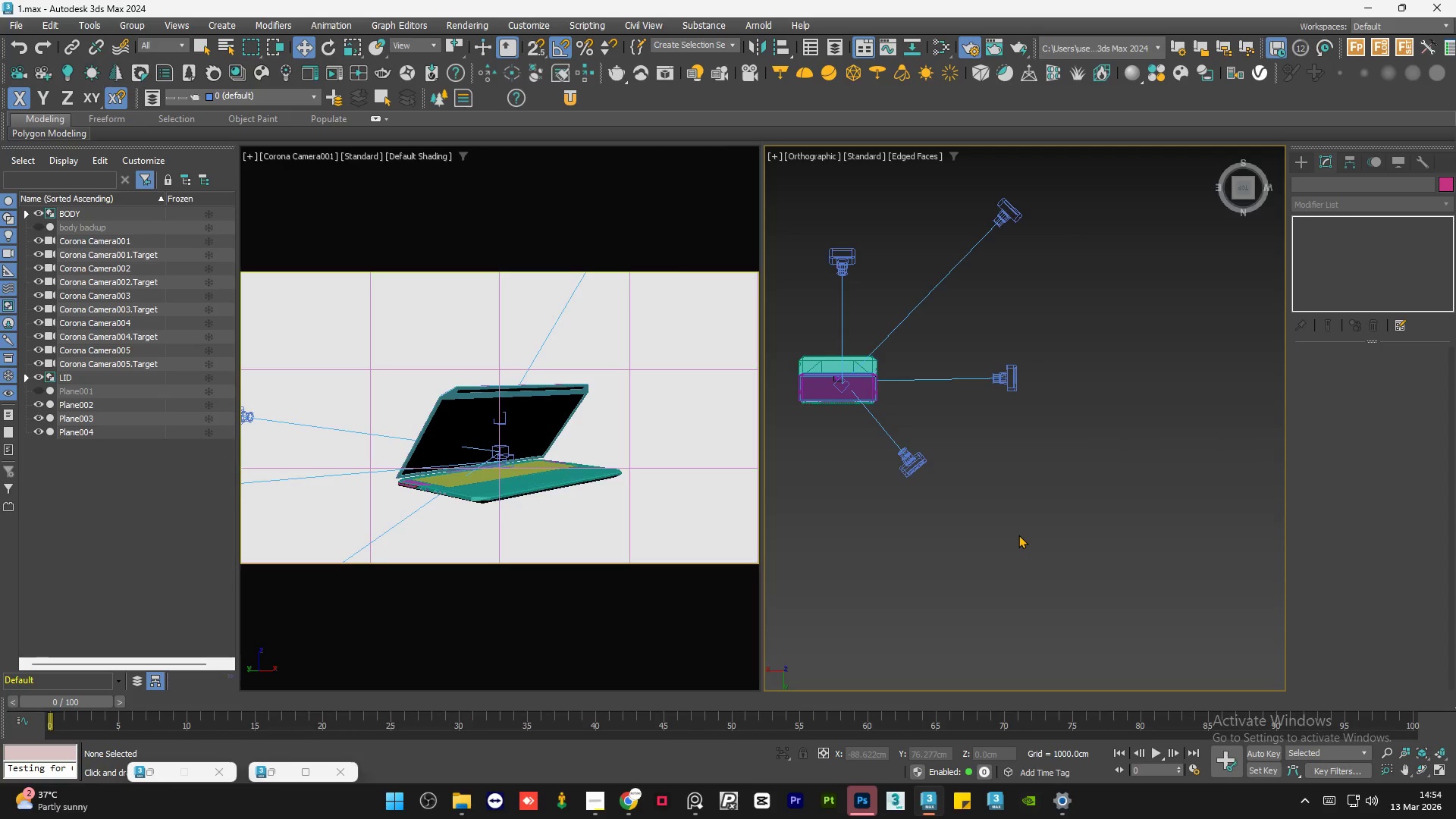 
double_click([1018, 535])
 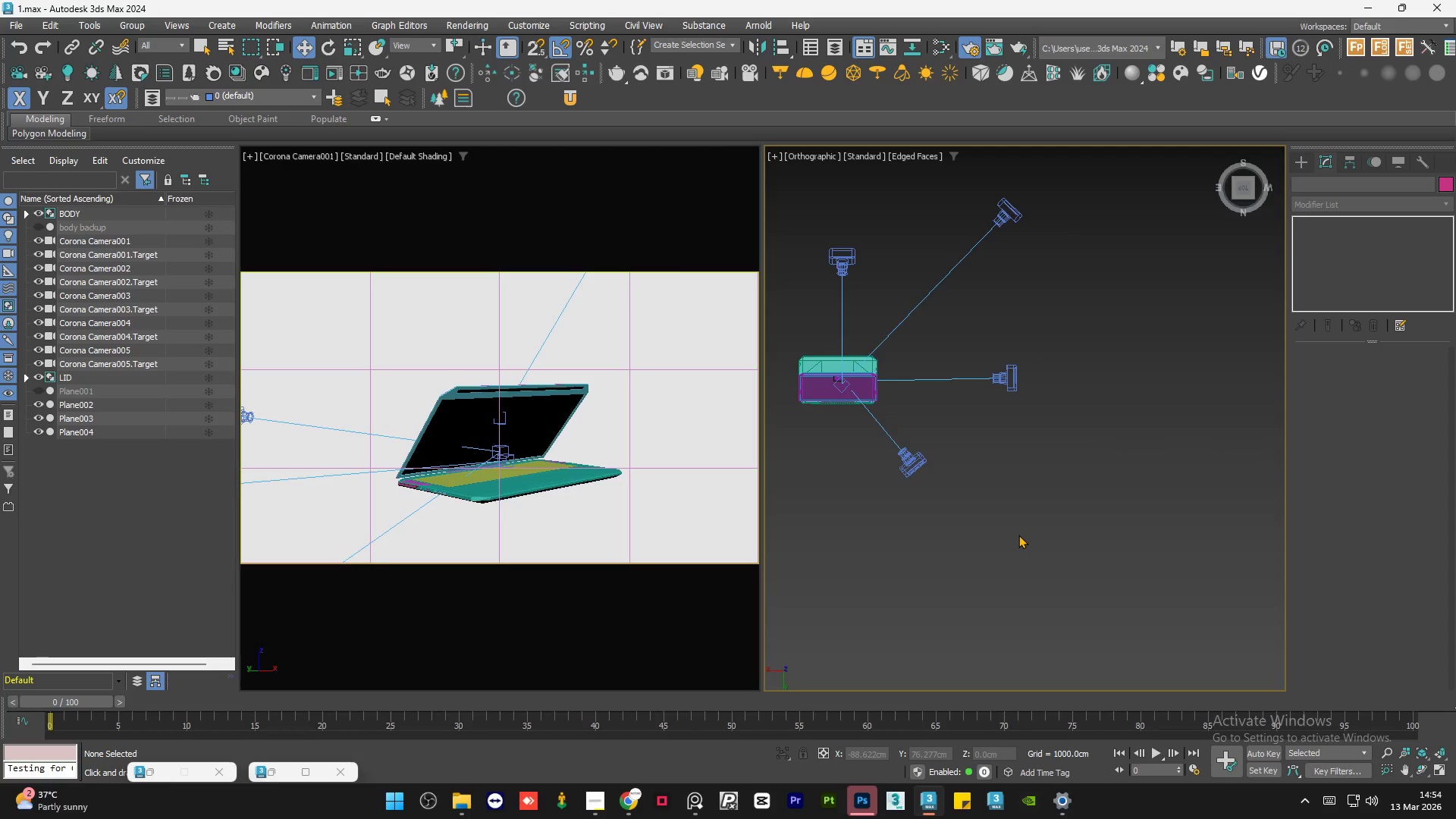 
triple_click([1018, 535])
 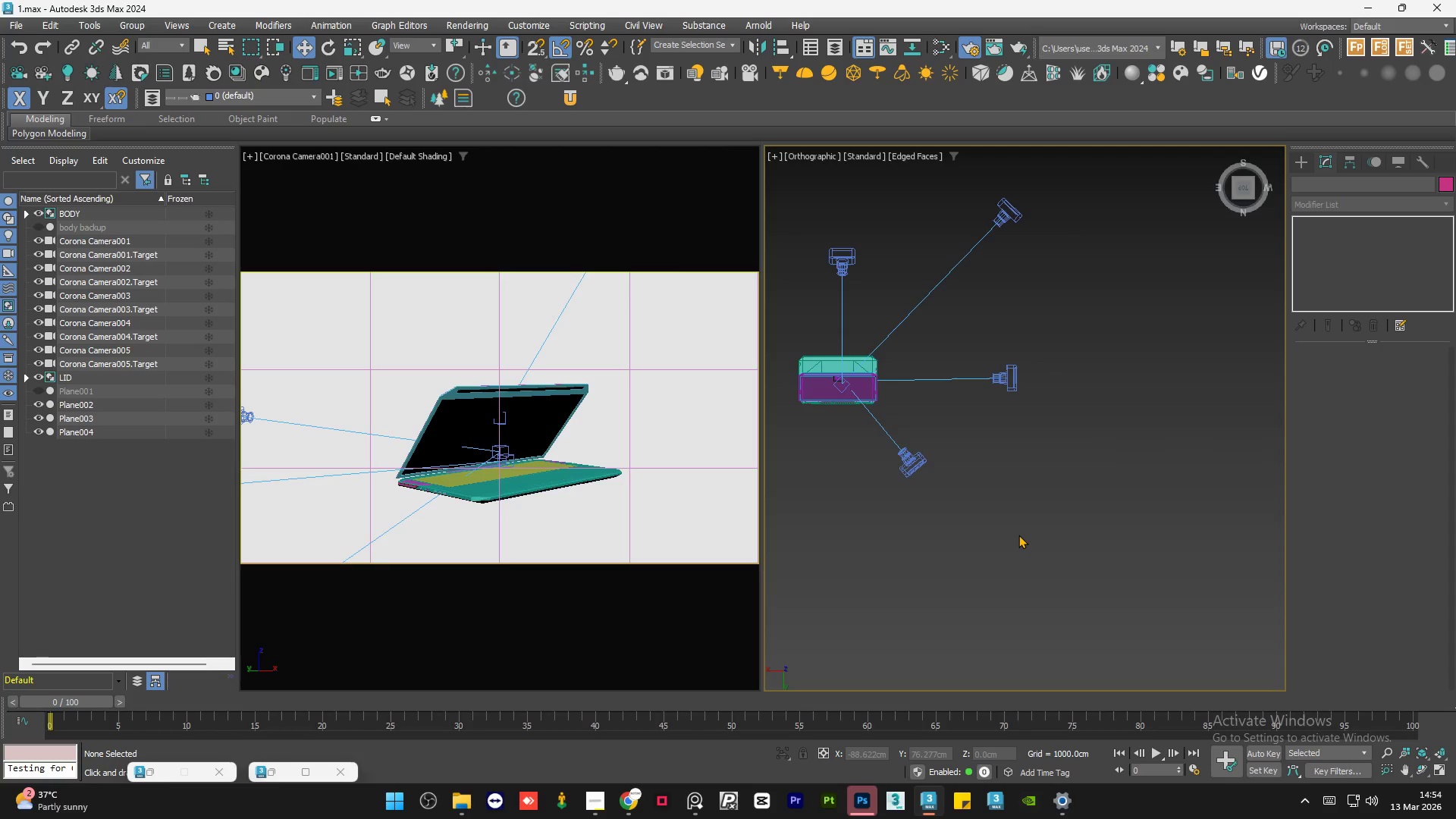 
triple_click([1018, 535])
 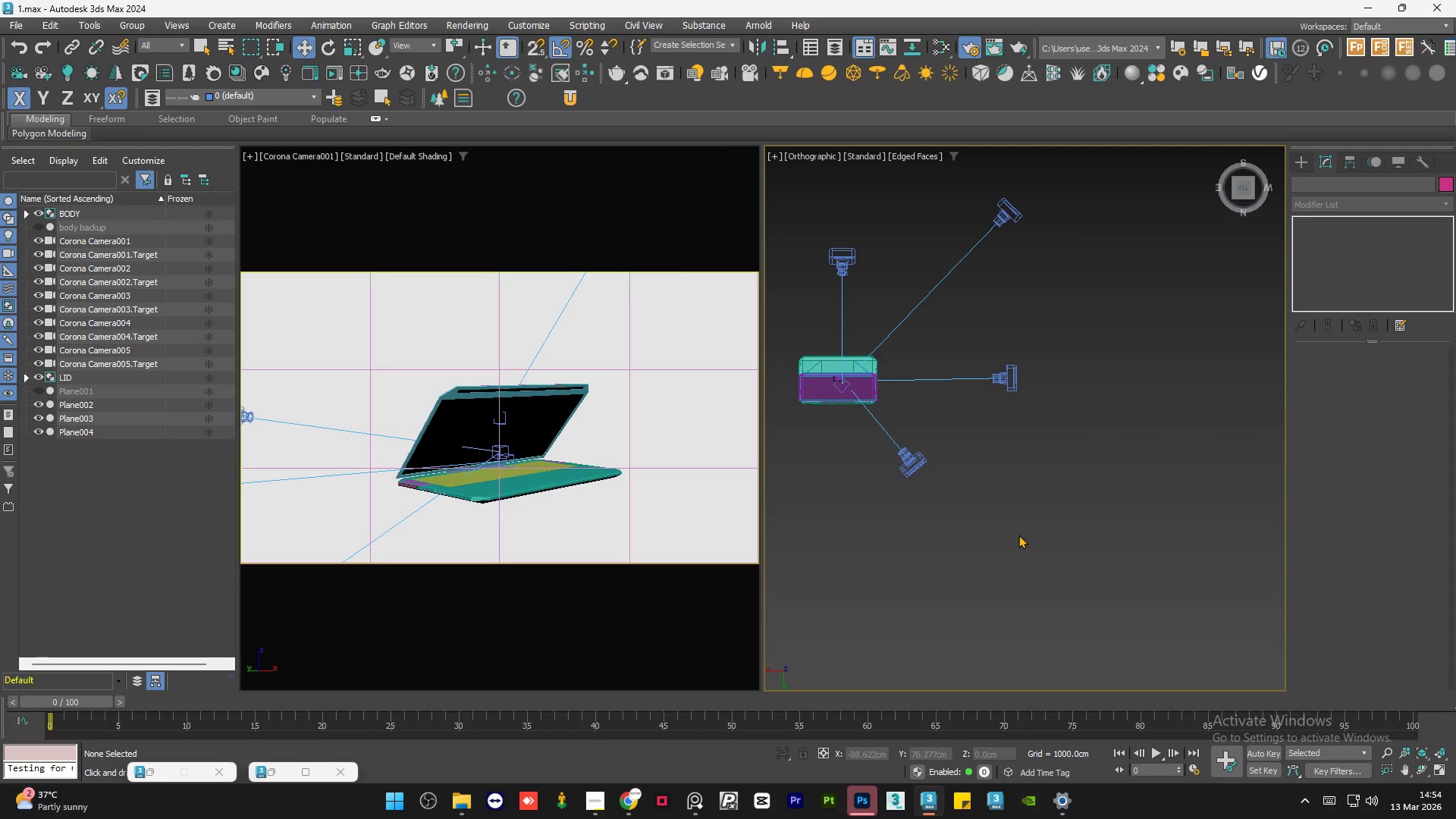 
triple_click([1018, 535])
 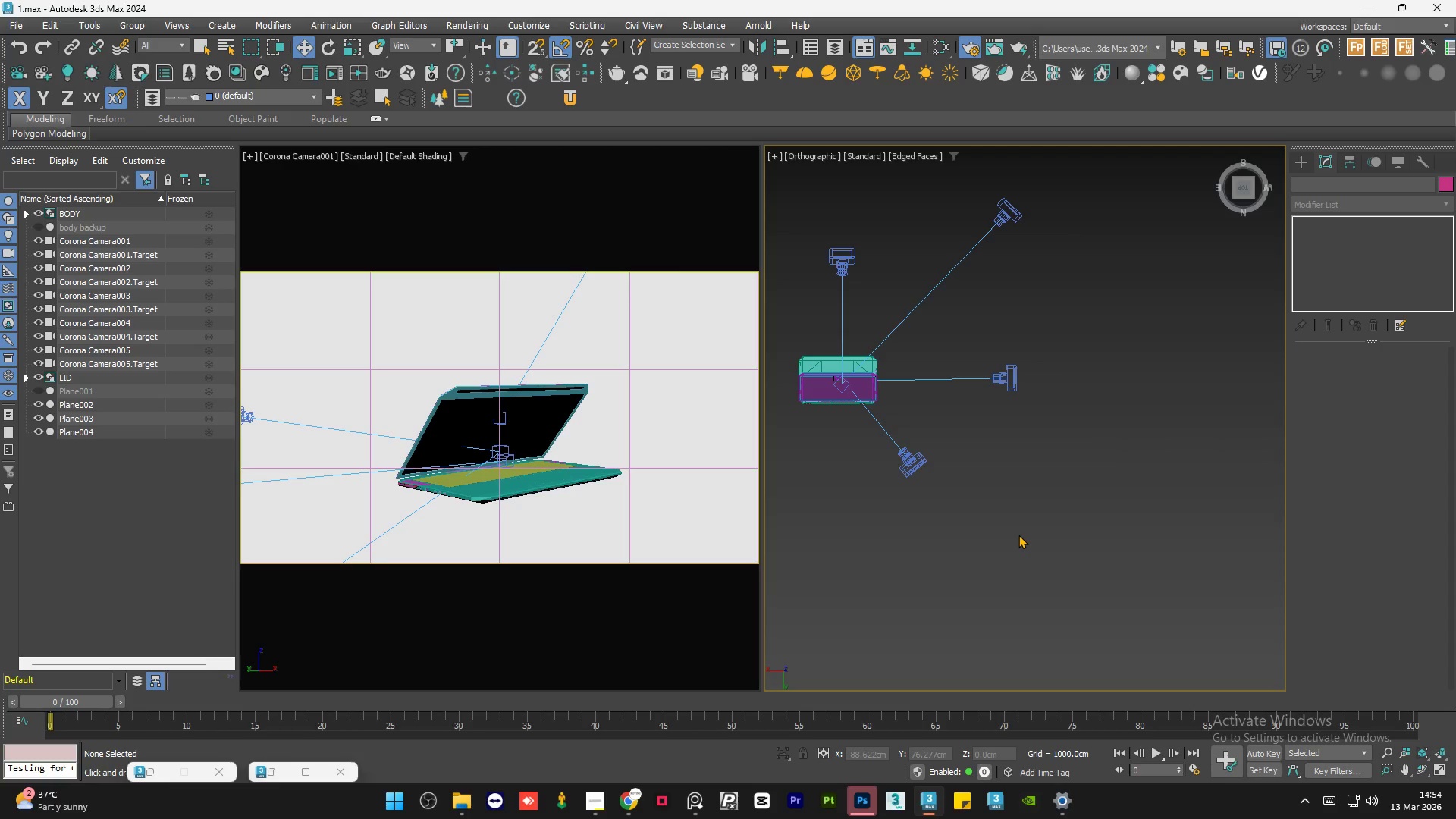 
triple_click([1018, 535])
 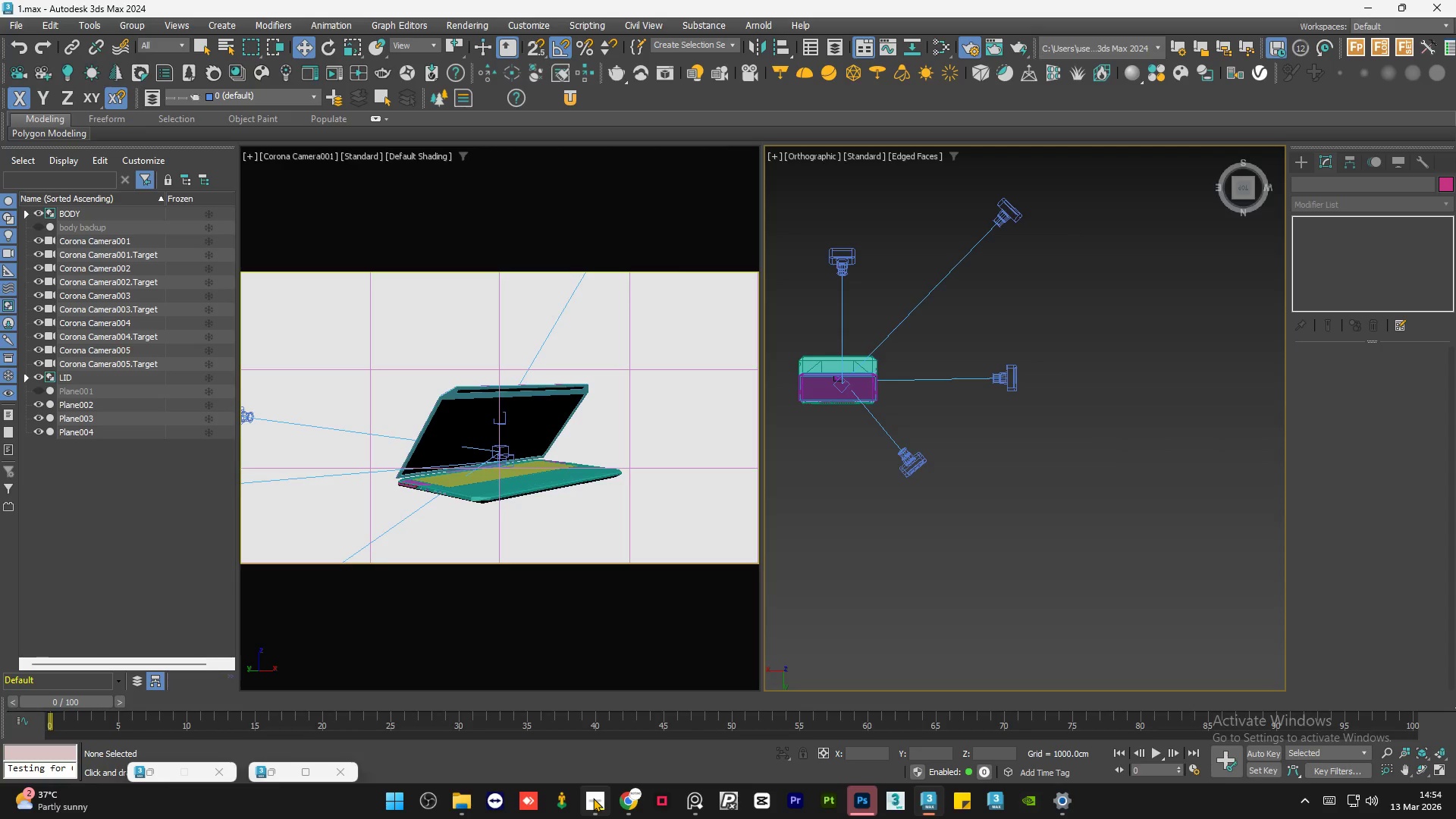 
left_click([593, 798])